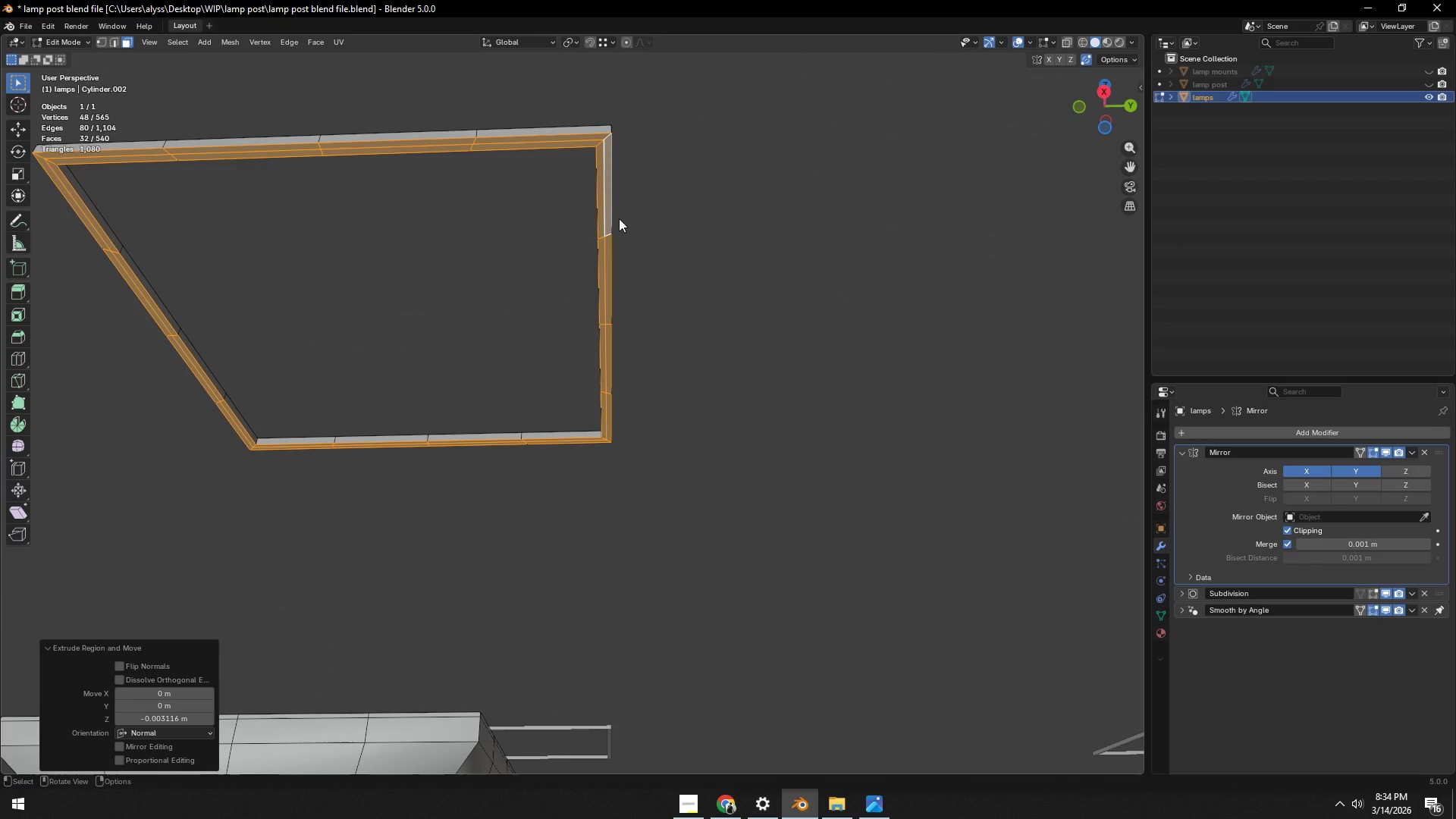 
key(2)
 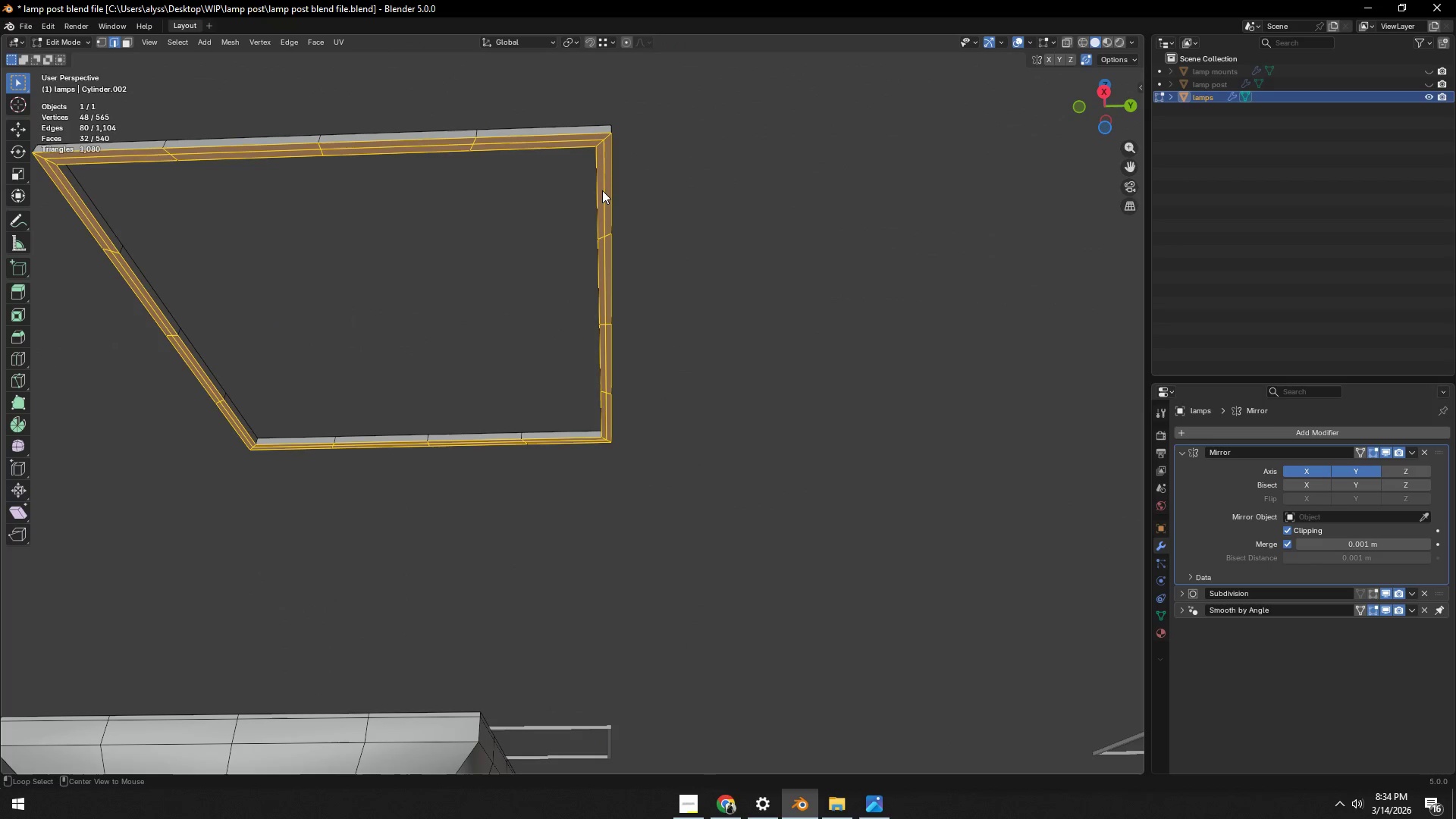 
hold_key(key=AltLeft, duration=0.47)
left_click([602, 190])
 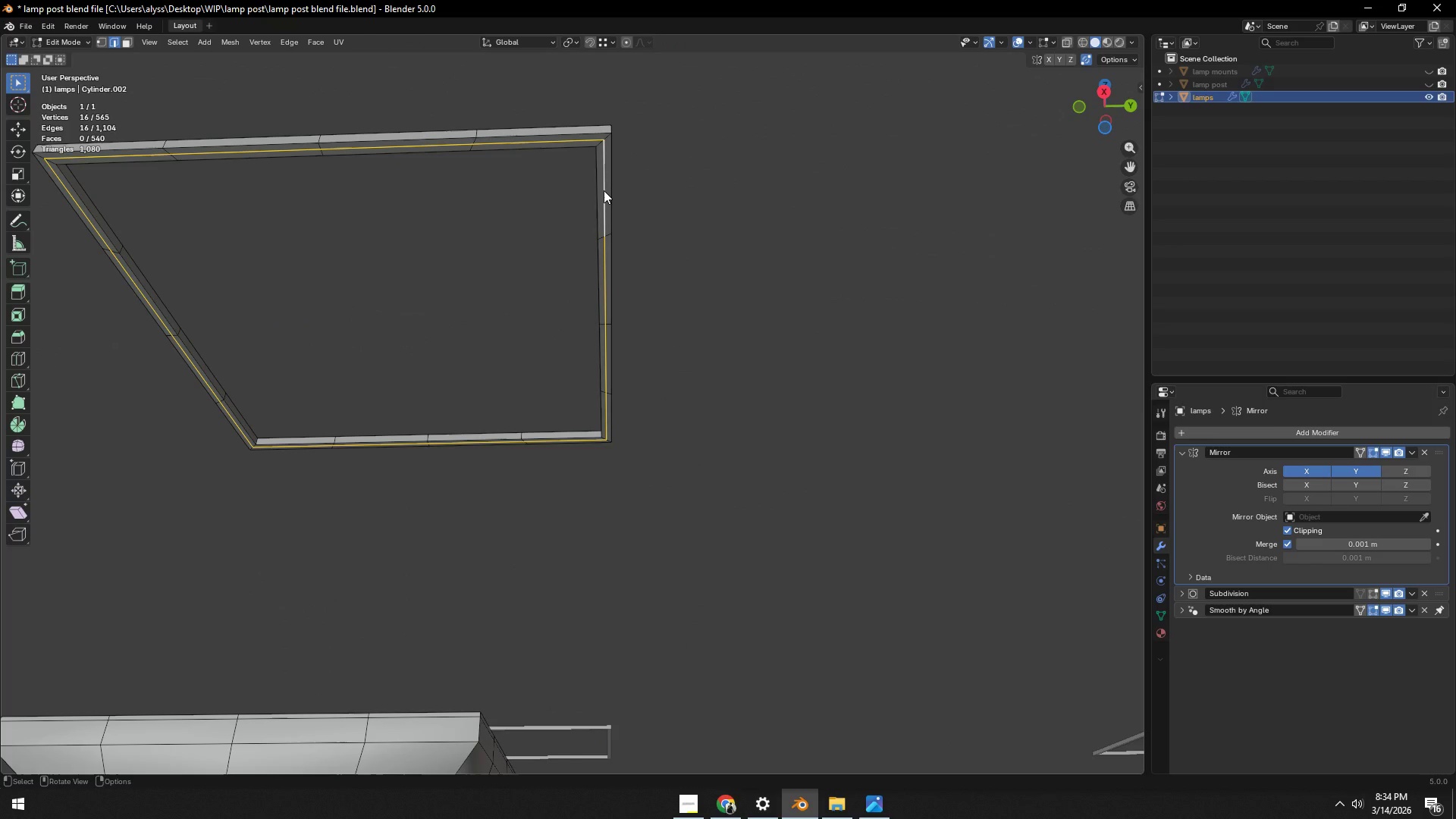 
key(X)
 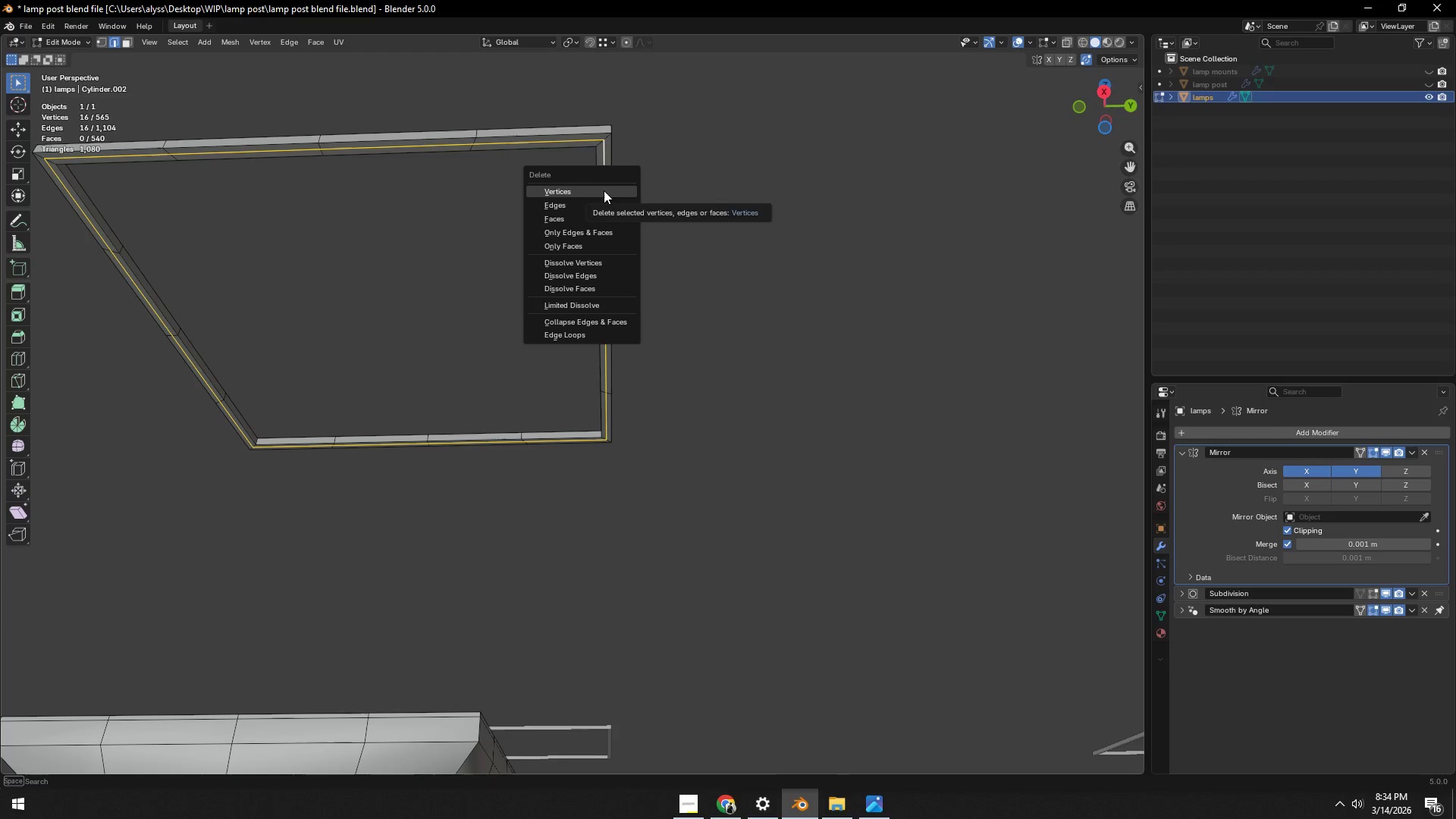 
left_click([604, 190])
 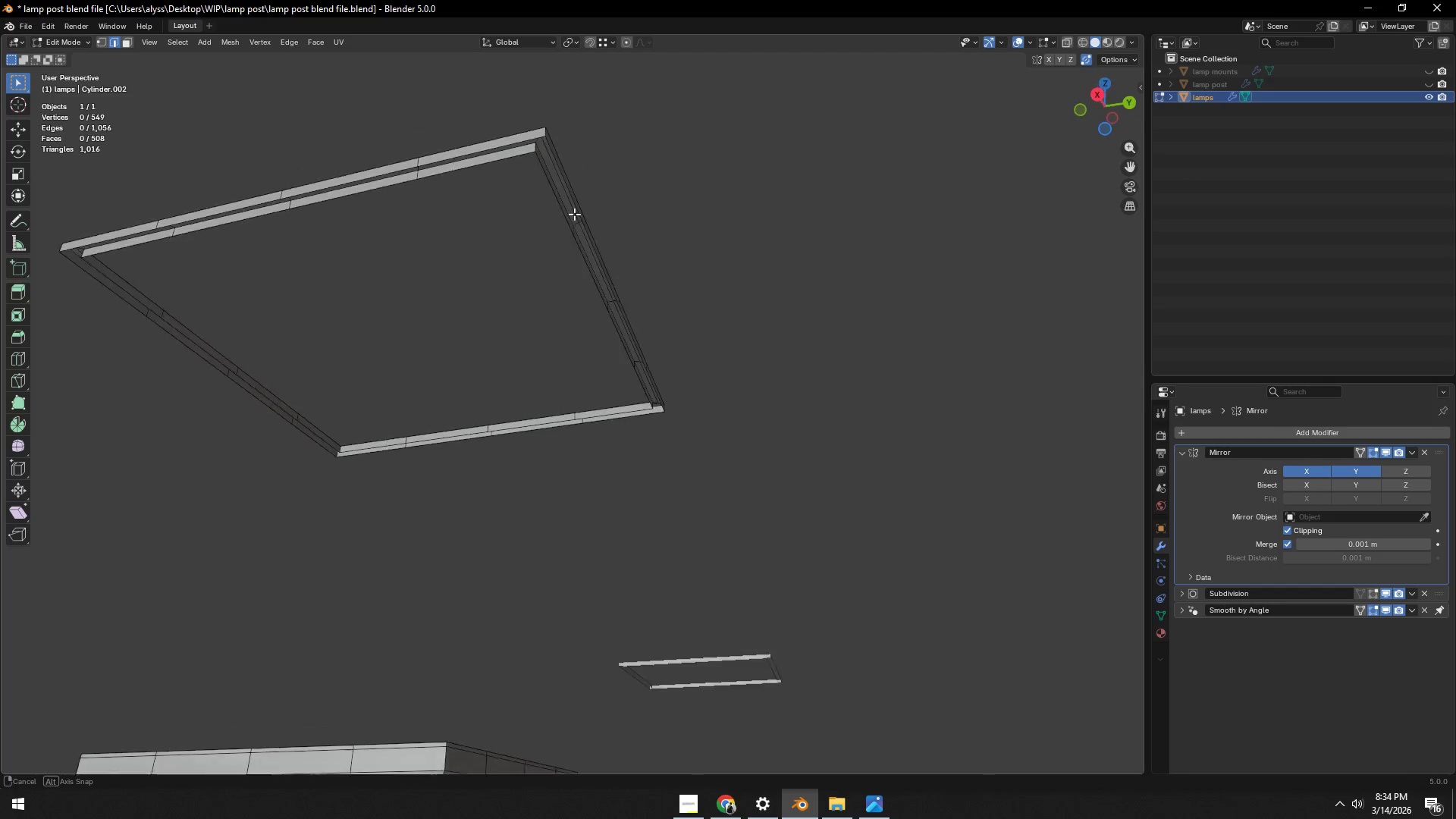 
hold_key(key=AltLeft, duration=0.38)
 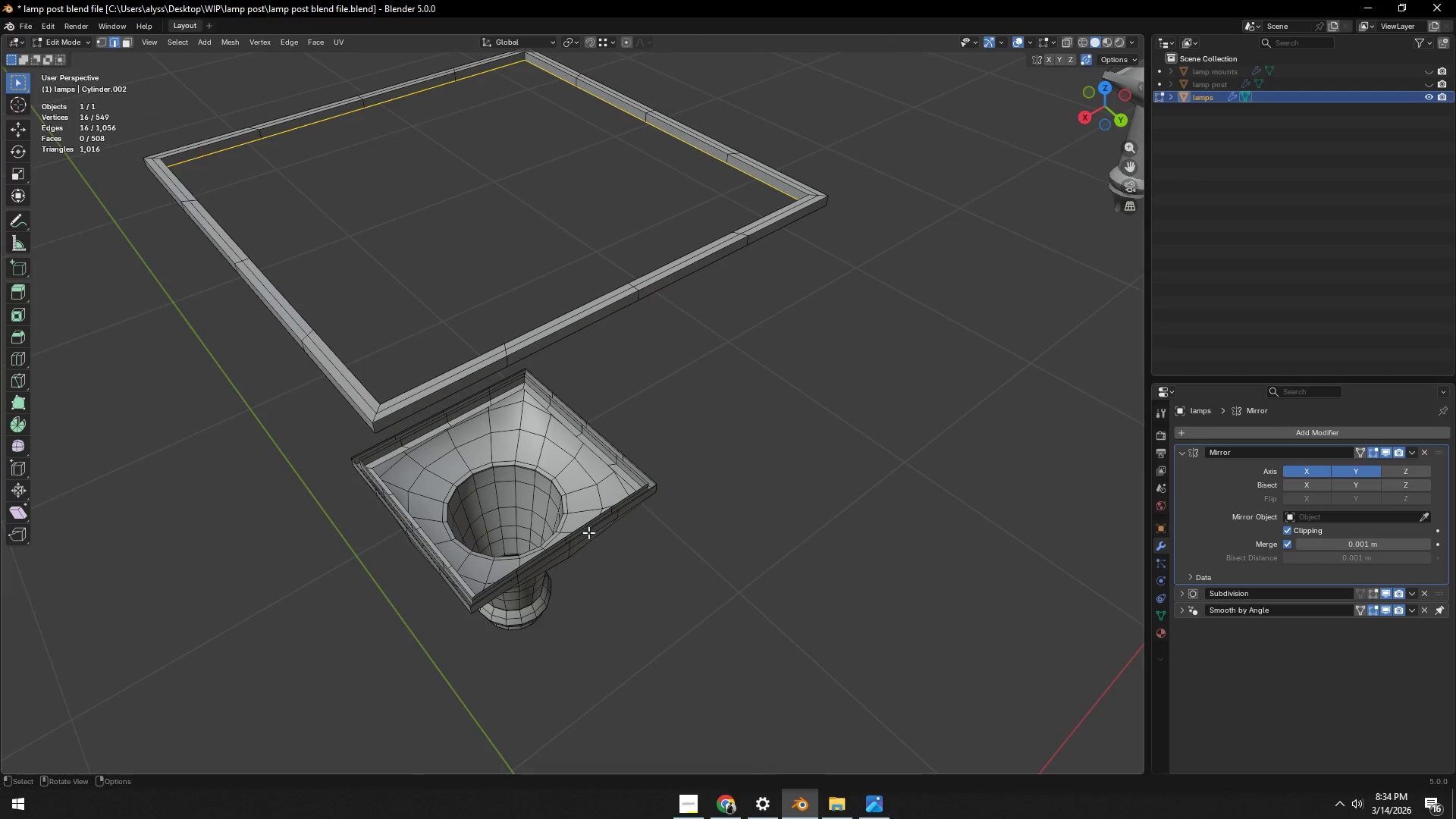 
hold_key(key=ShiftLeft, duration=0.5)
 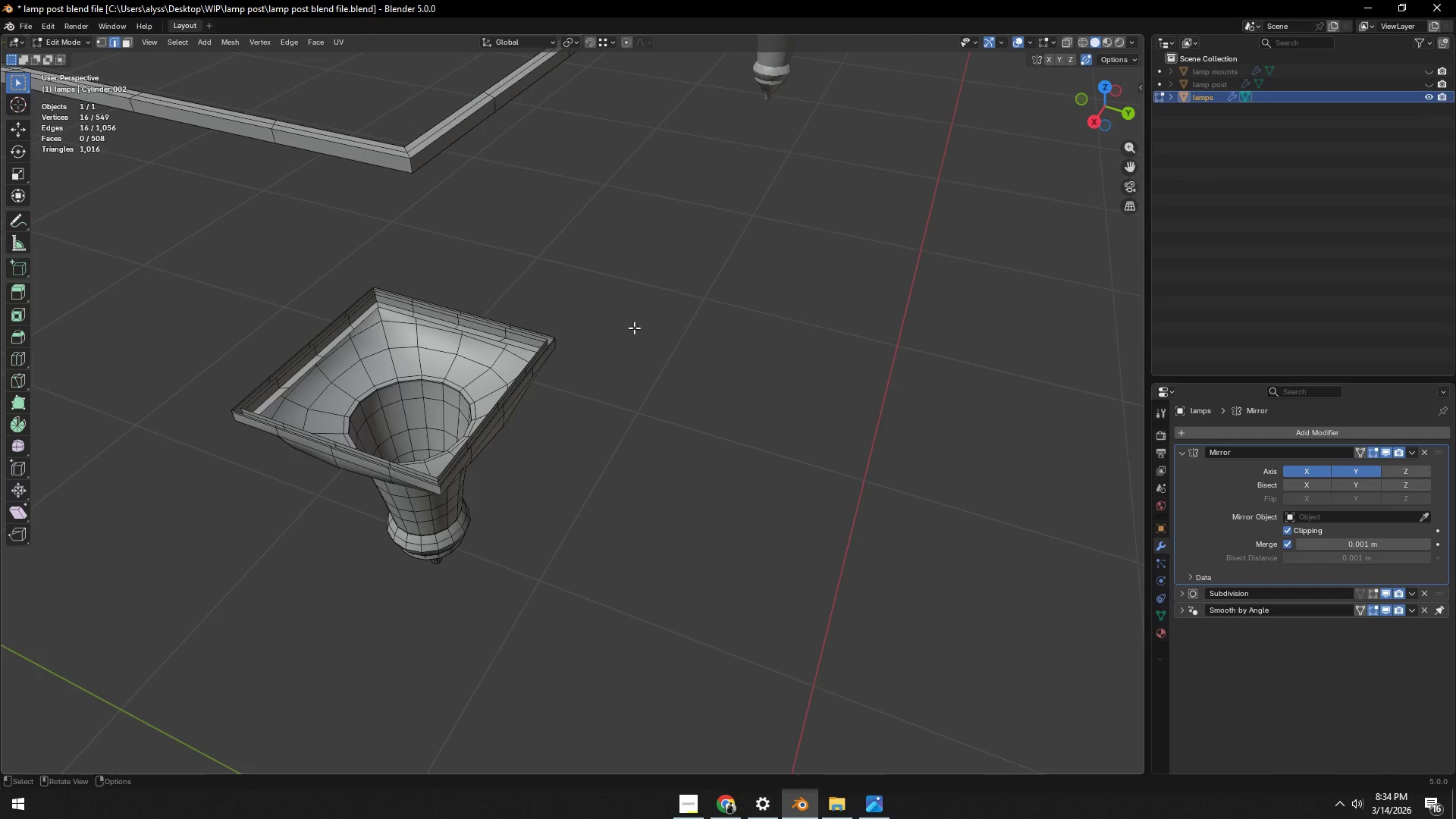 
scroll: coordinate [599, 371], scroll_direction: up, amount: 4.0
 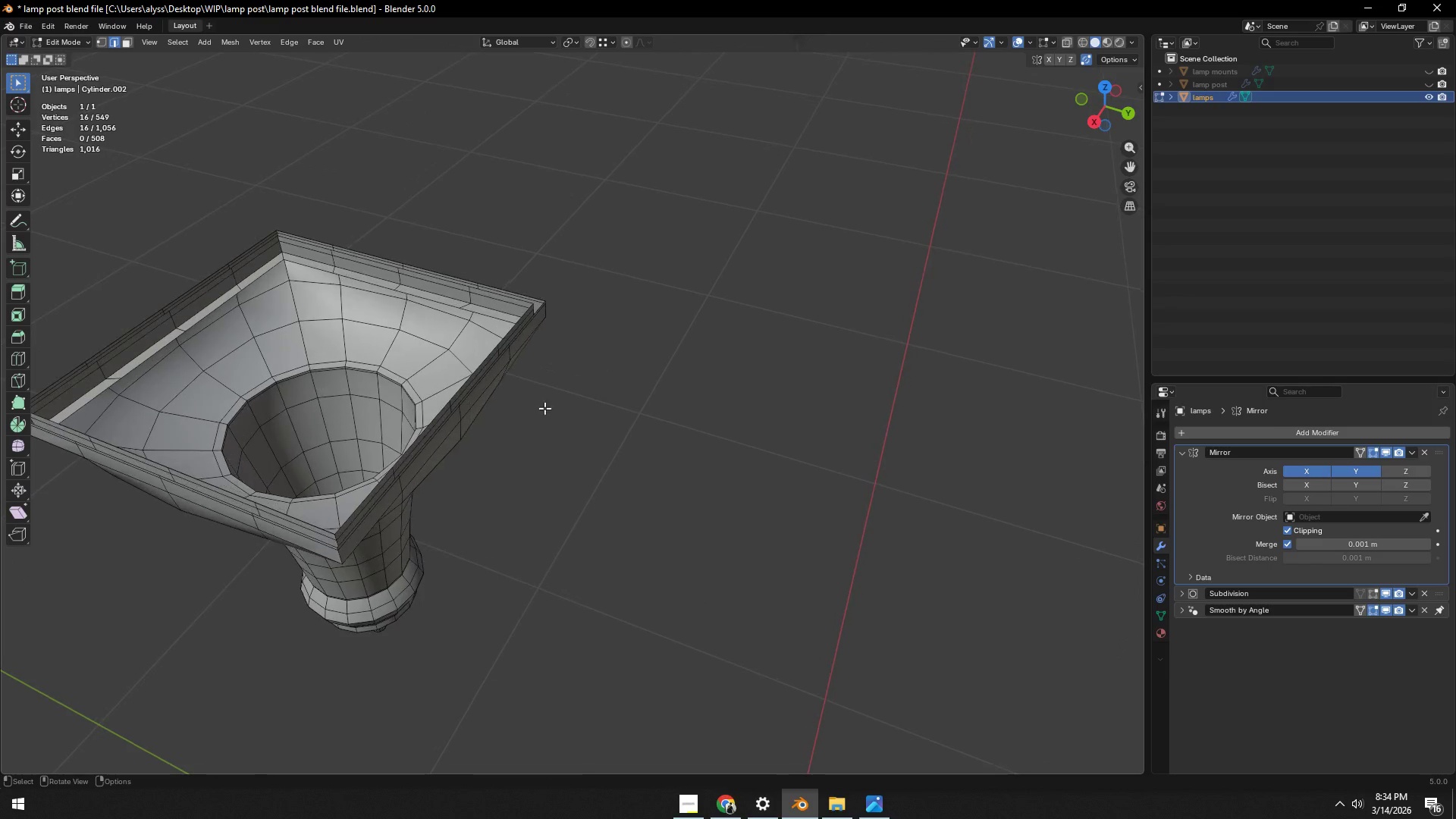 
hold_key(key=ShiftLeft, duration=1.02)
 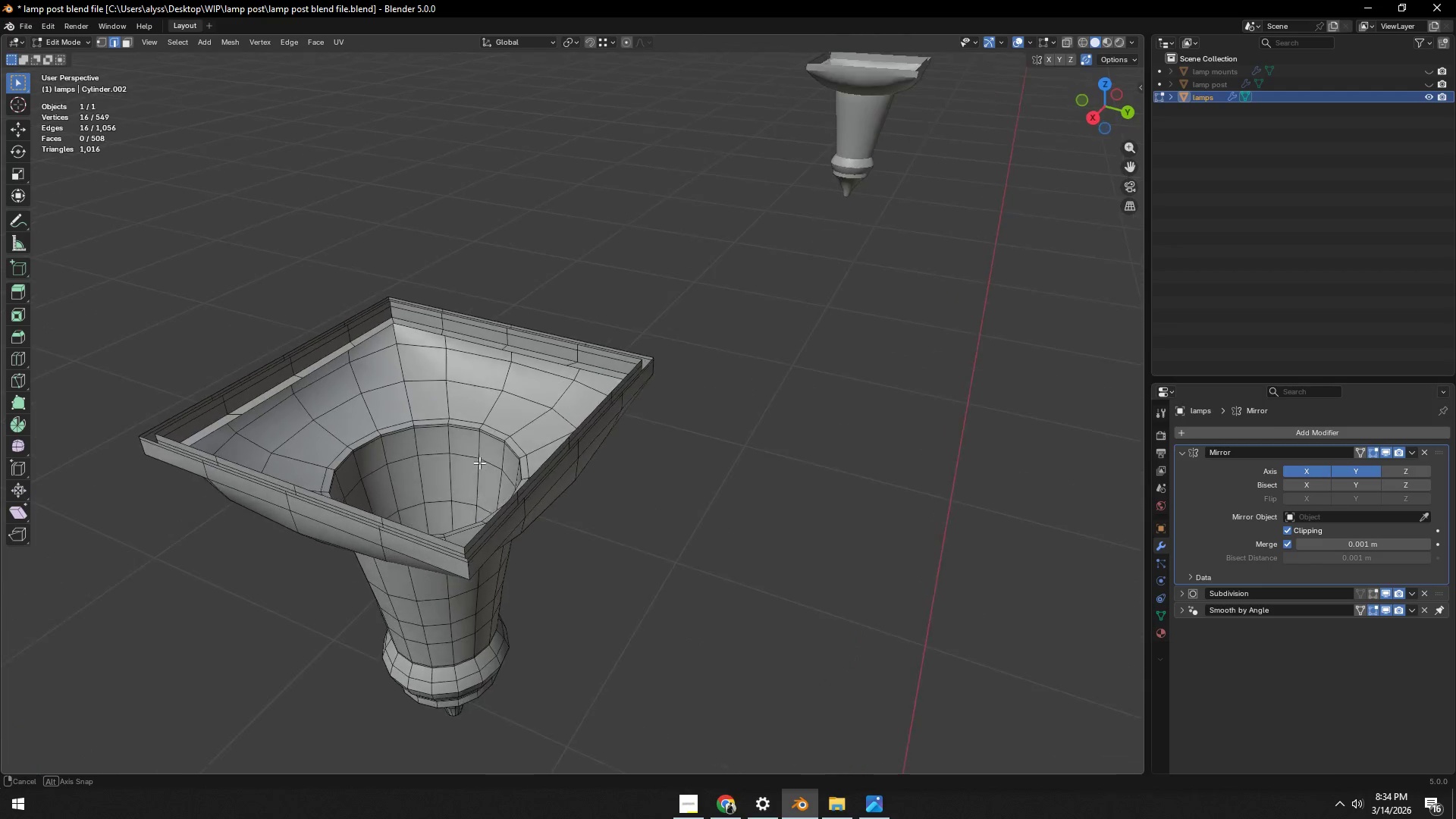 
key(Alt+Shift+AltLeft)
 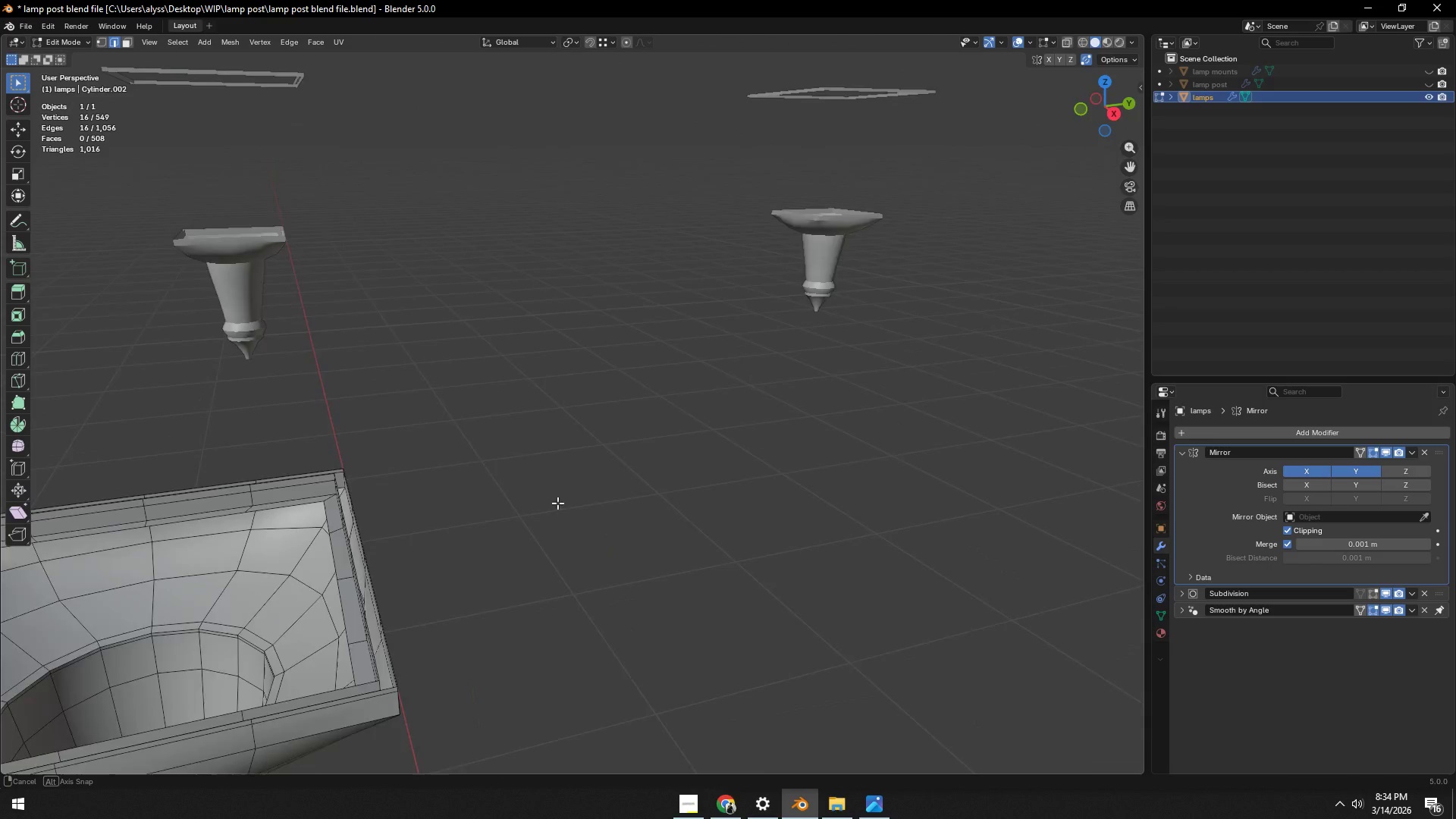 
hold_key(key=ShiftLeft, duration=1.16)
hold_key(key=AltLeft, duration=0.94)
left_click([344, 743])
 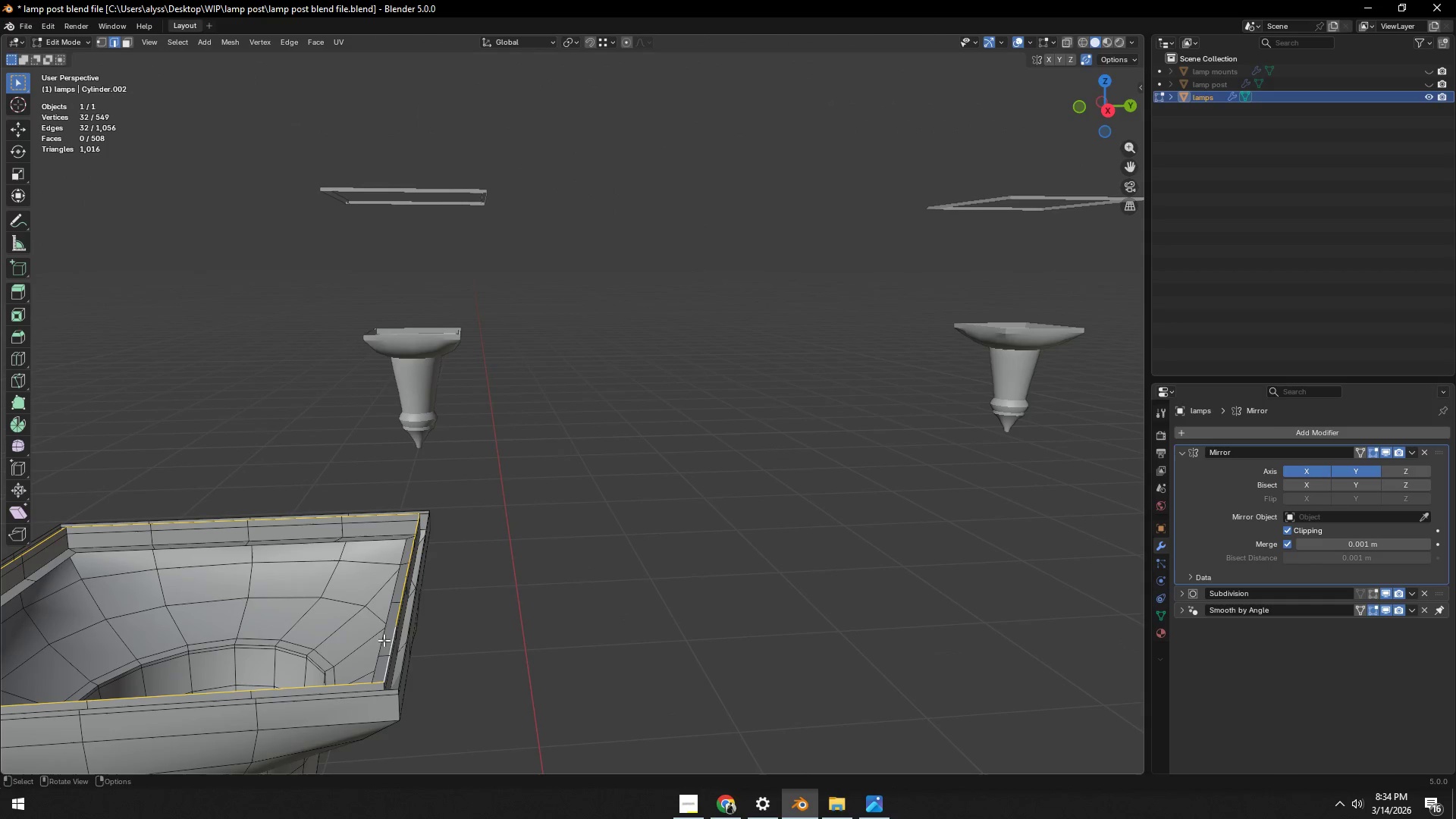 
right_click([393, 639])
 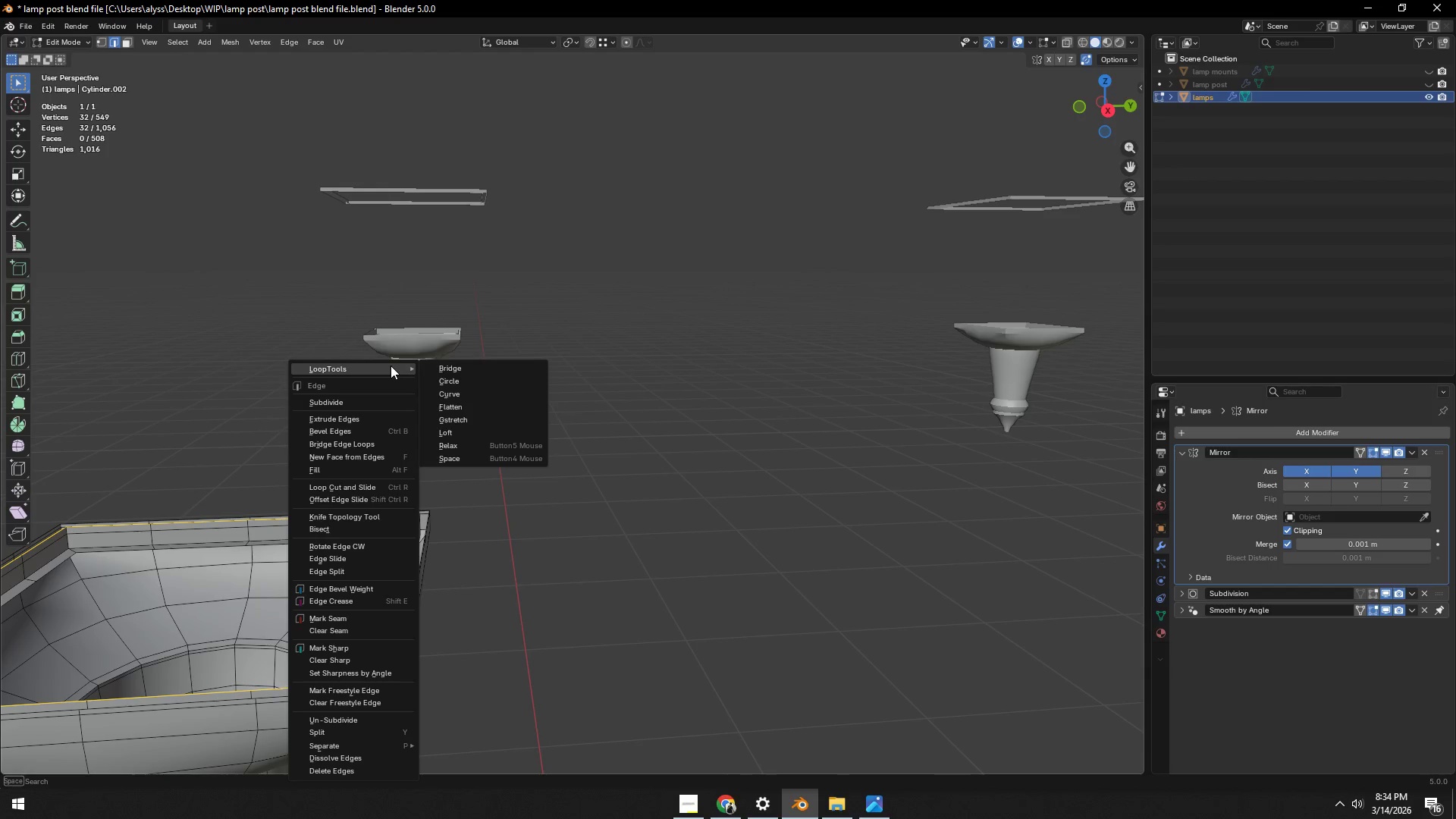 
left_click([457, 366])
 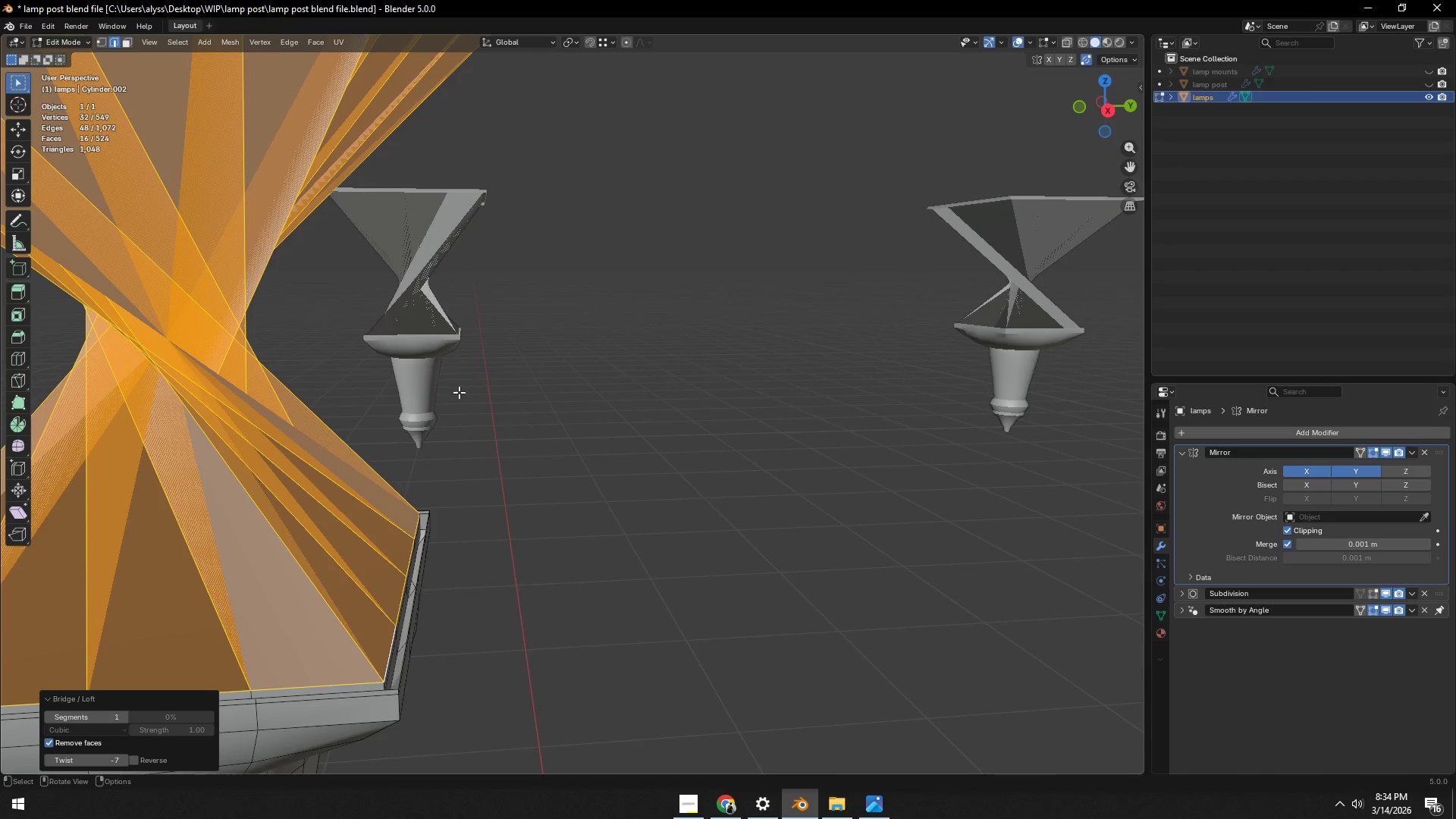 
scroll: coordinate [334, 578], scroll_direction: down, amount: 4.0
 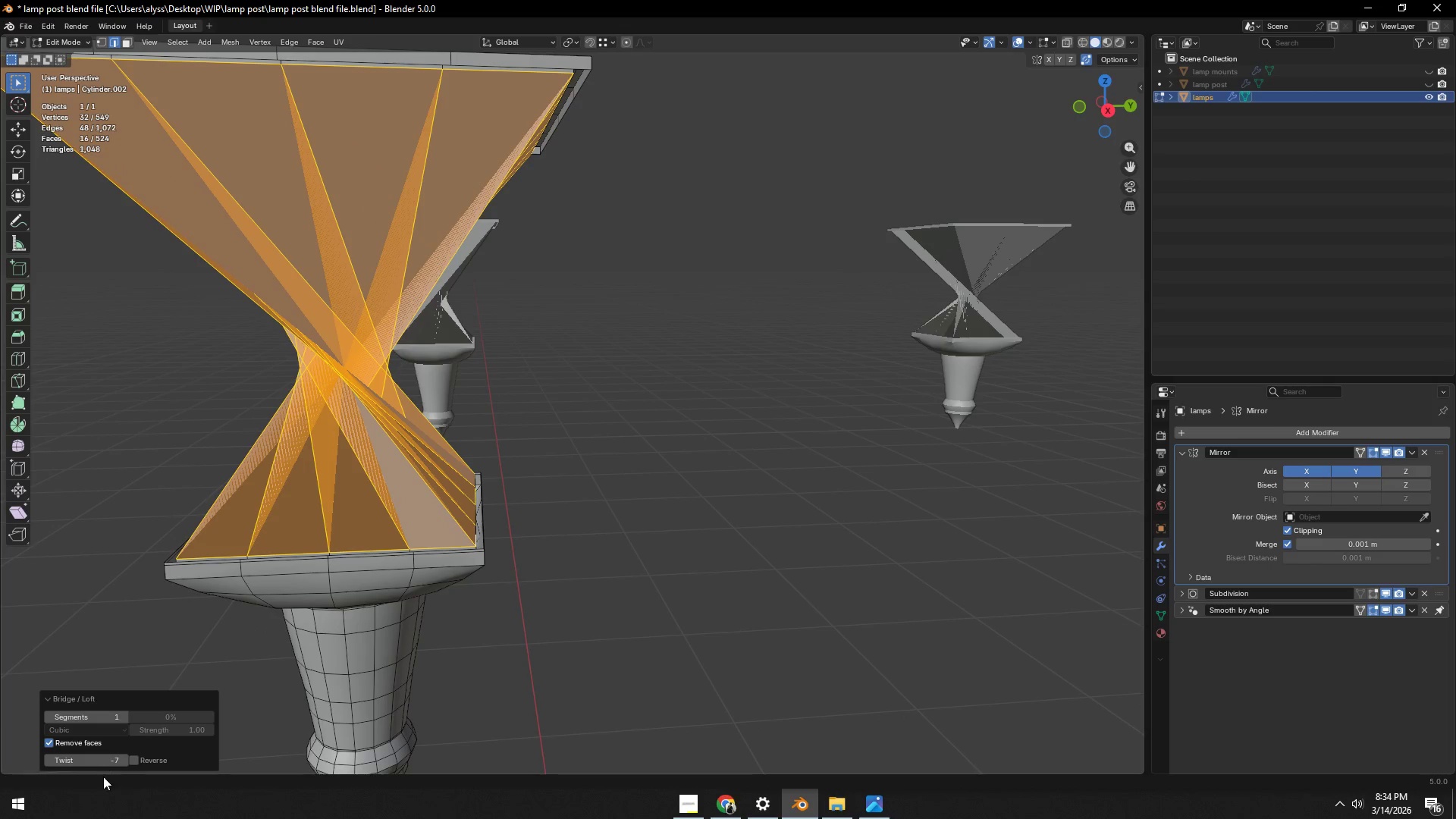 
left_click_drag(start_coordinate=[93, 764], to_coordinate=[1263, 284])
 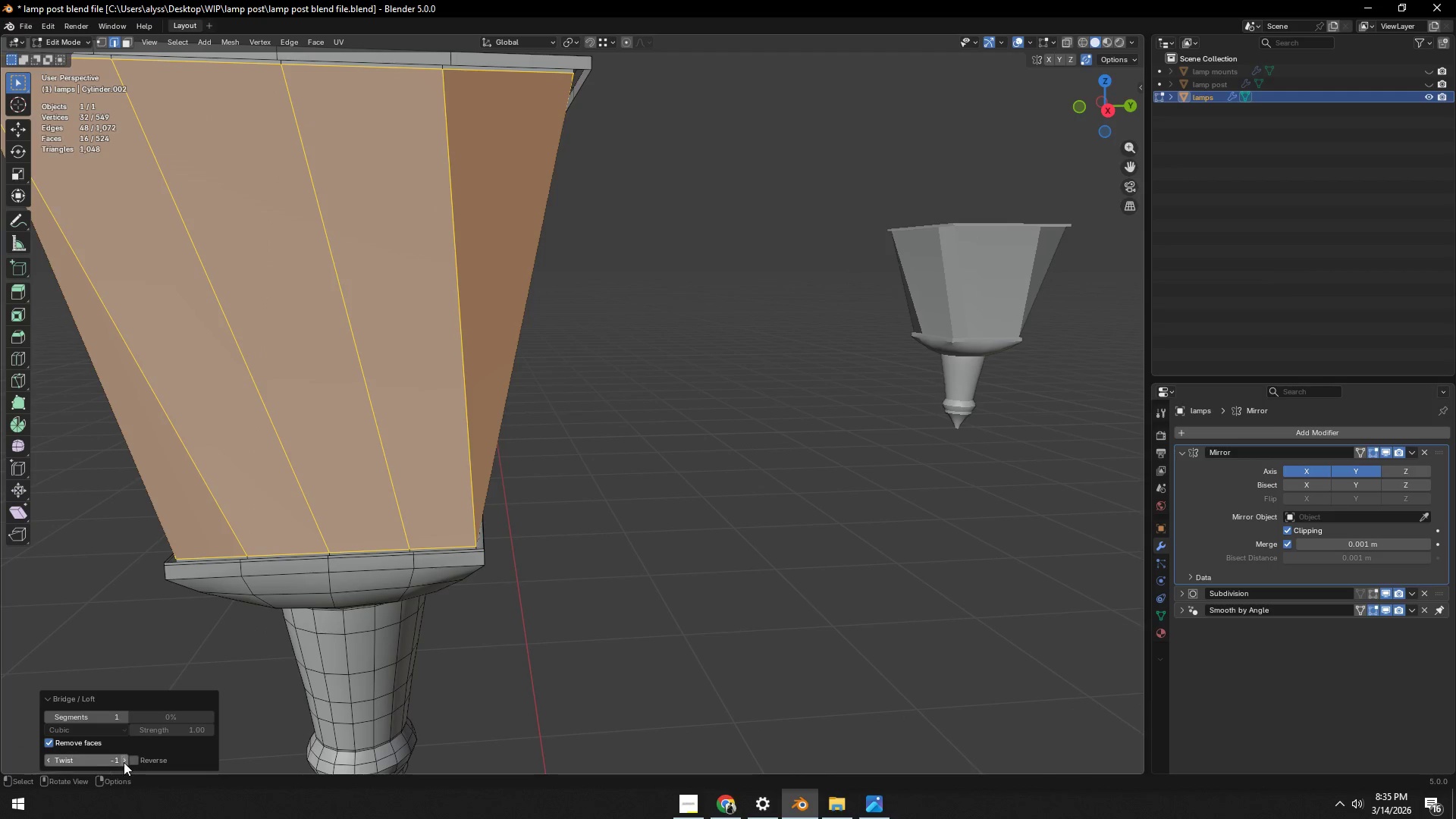 
left_click([127, 762])
 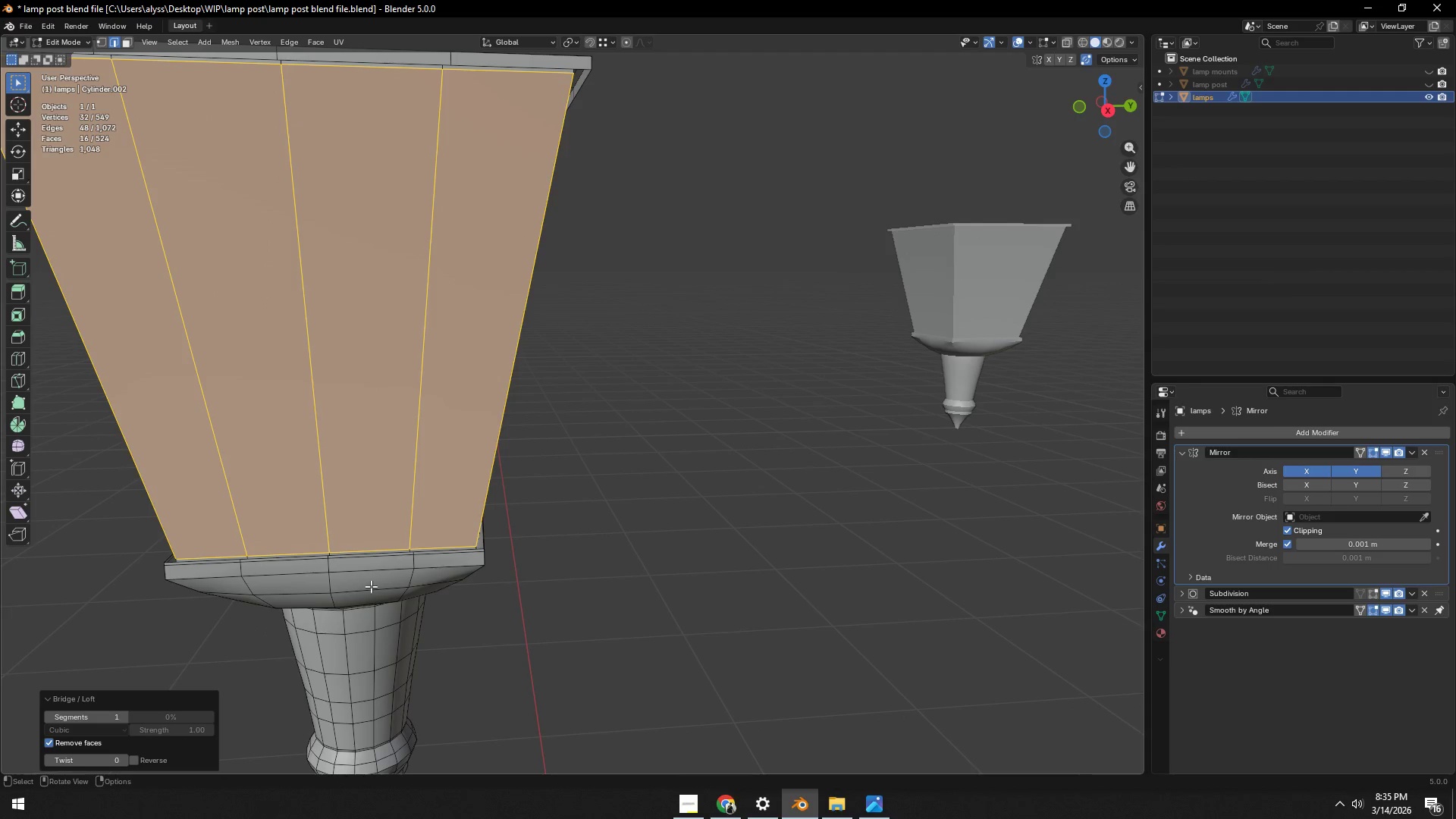 
left_click([599, 459])
 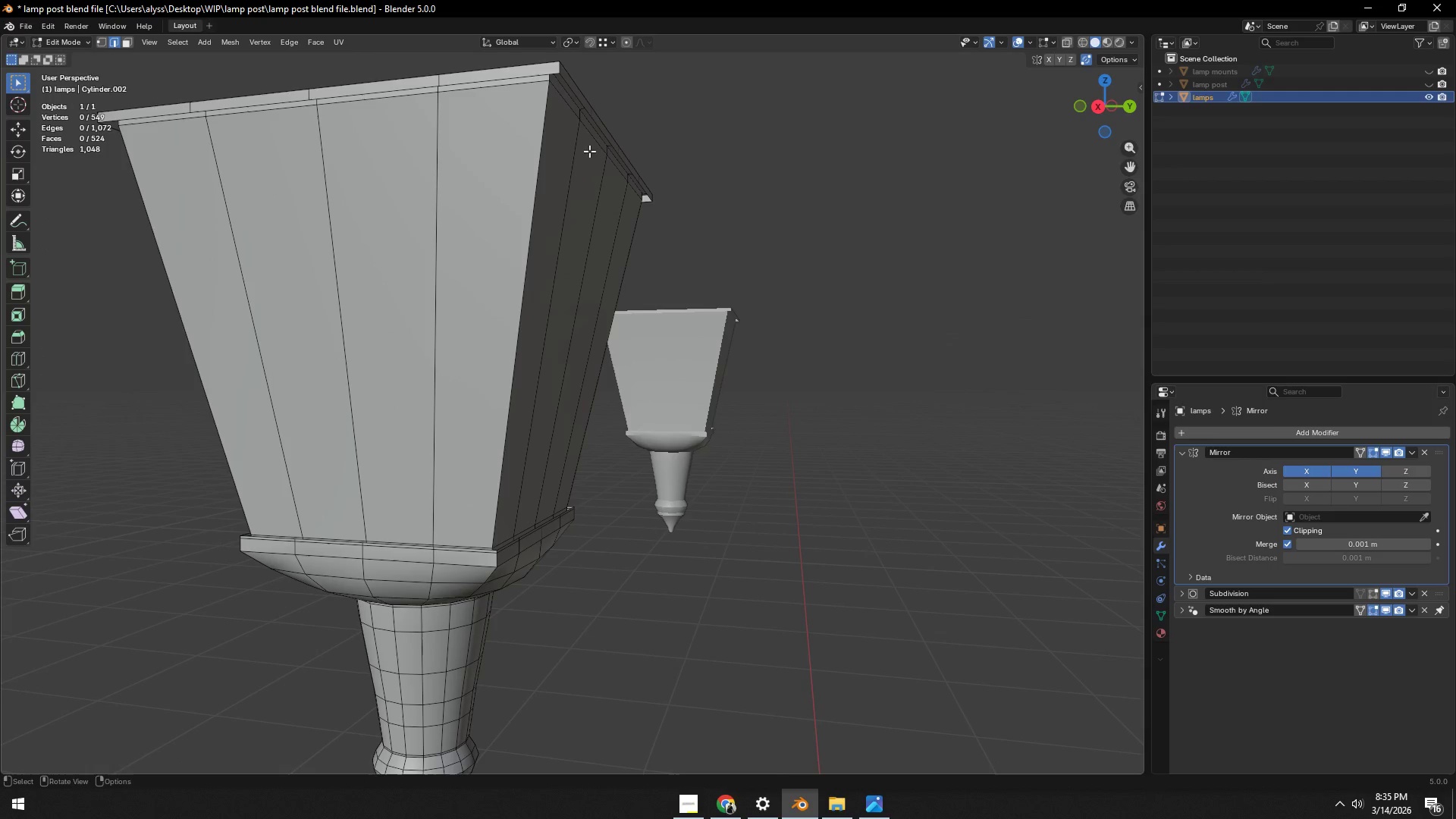 
hold_key(key=AltLeft, duration=0.62)
left_click([576, 94])
 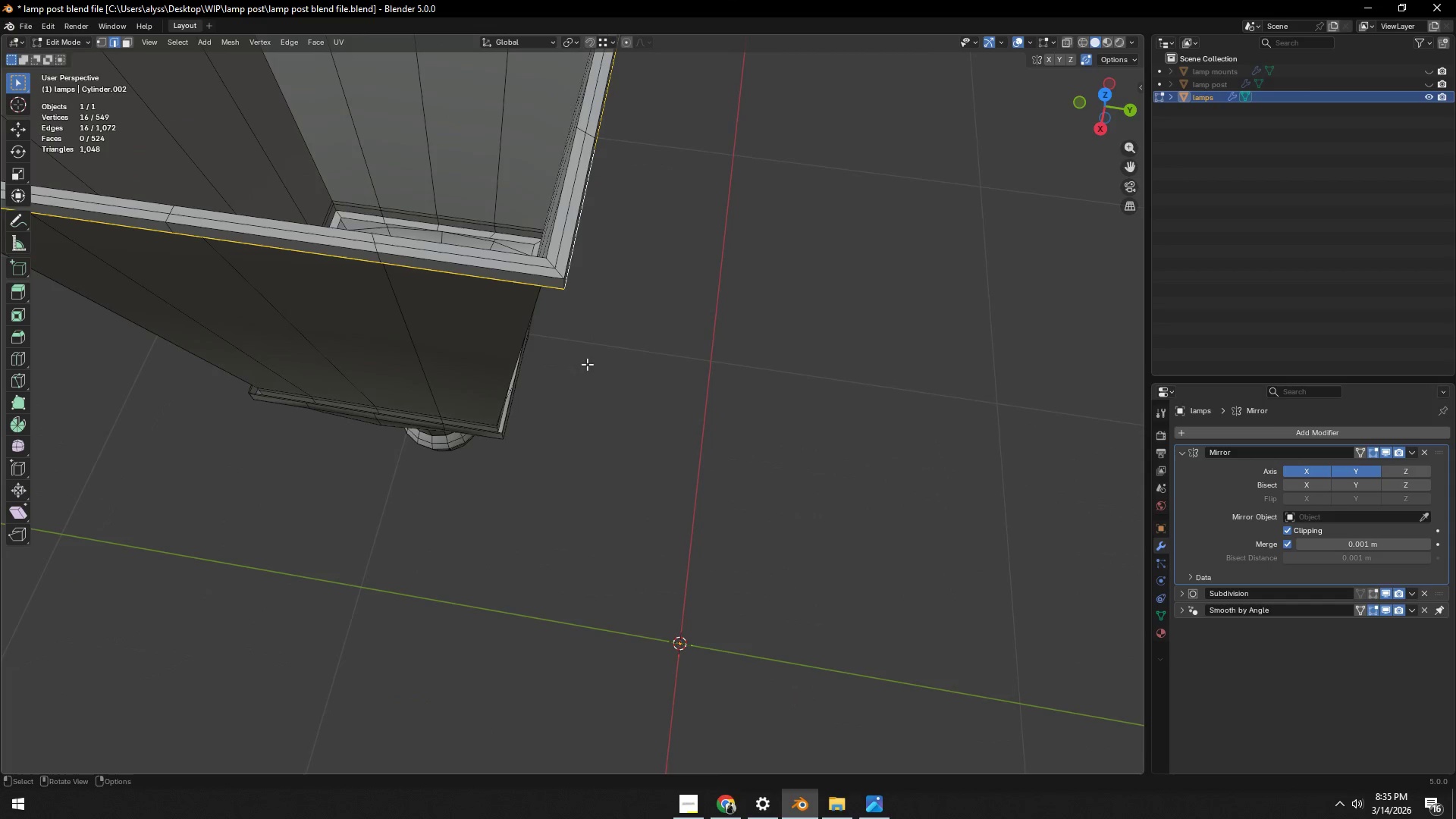 
scroll: coordinate [537, 412], scroll_direction: up, amount: 3.0
 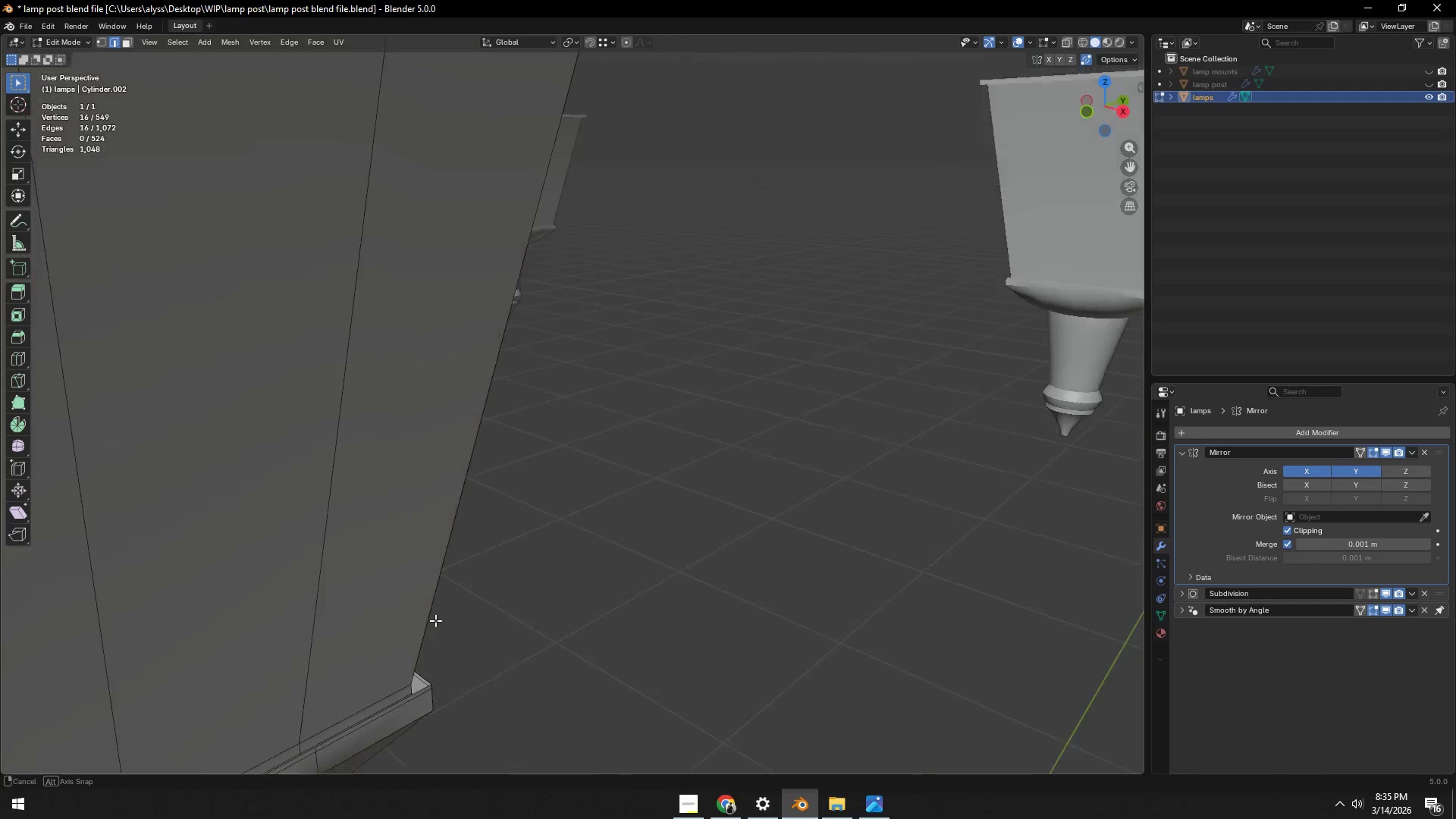 
hold_key(key=ShiftLeft, duration=0.88)
hold_key(key=AltLeft, duration=0.66)
left_click([364, 671])
 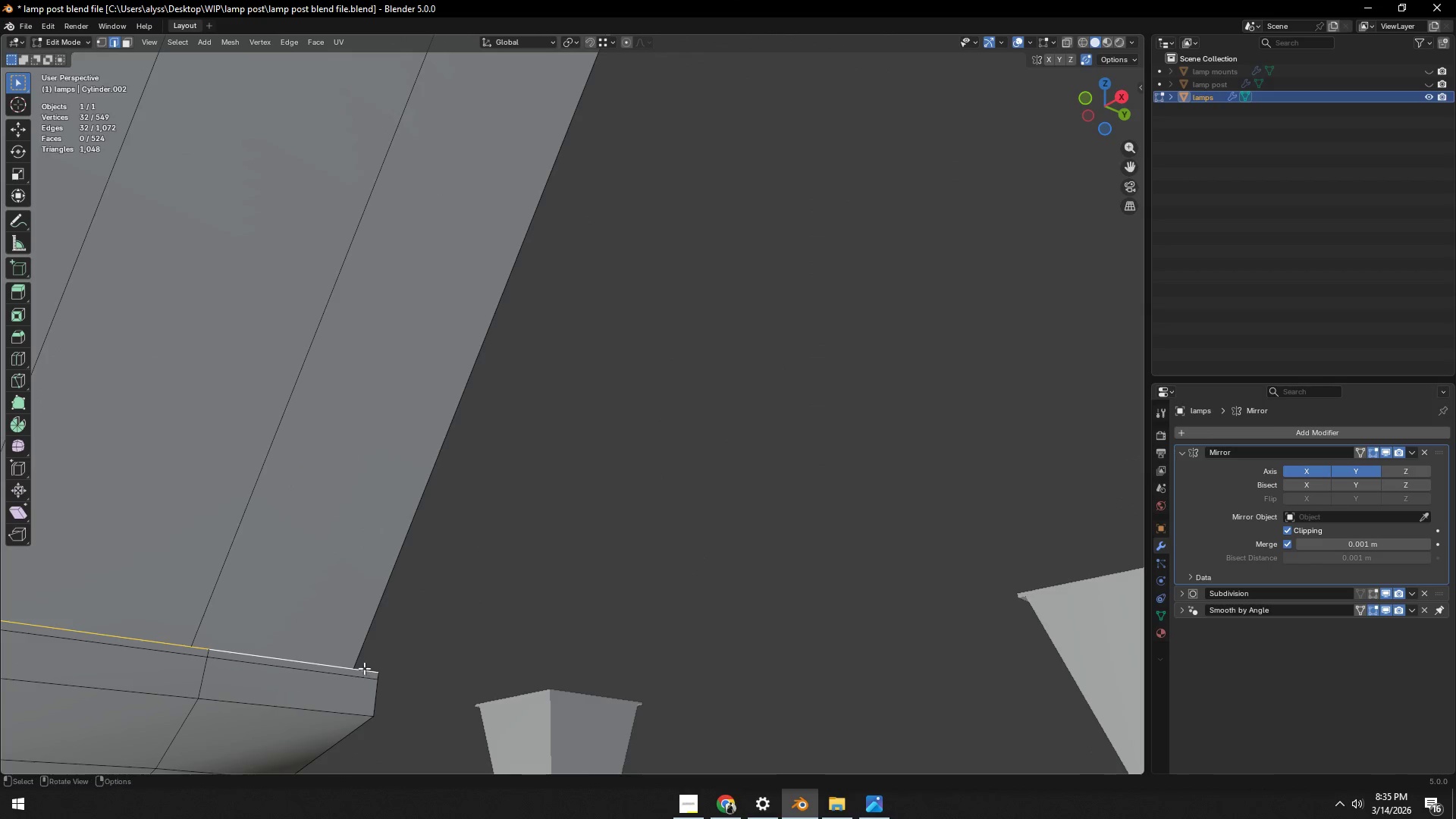 
scroll: coordinate [372, 651], scroll_direction: down, amount: 5.0
 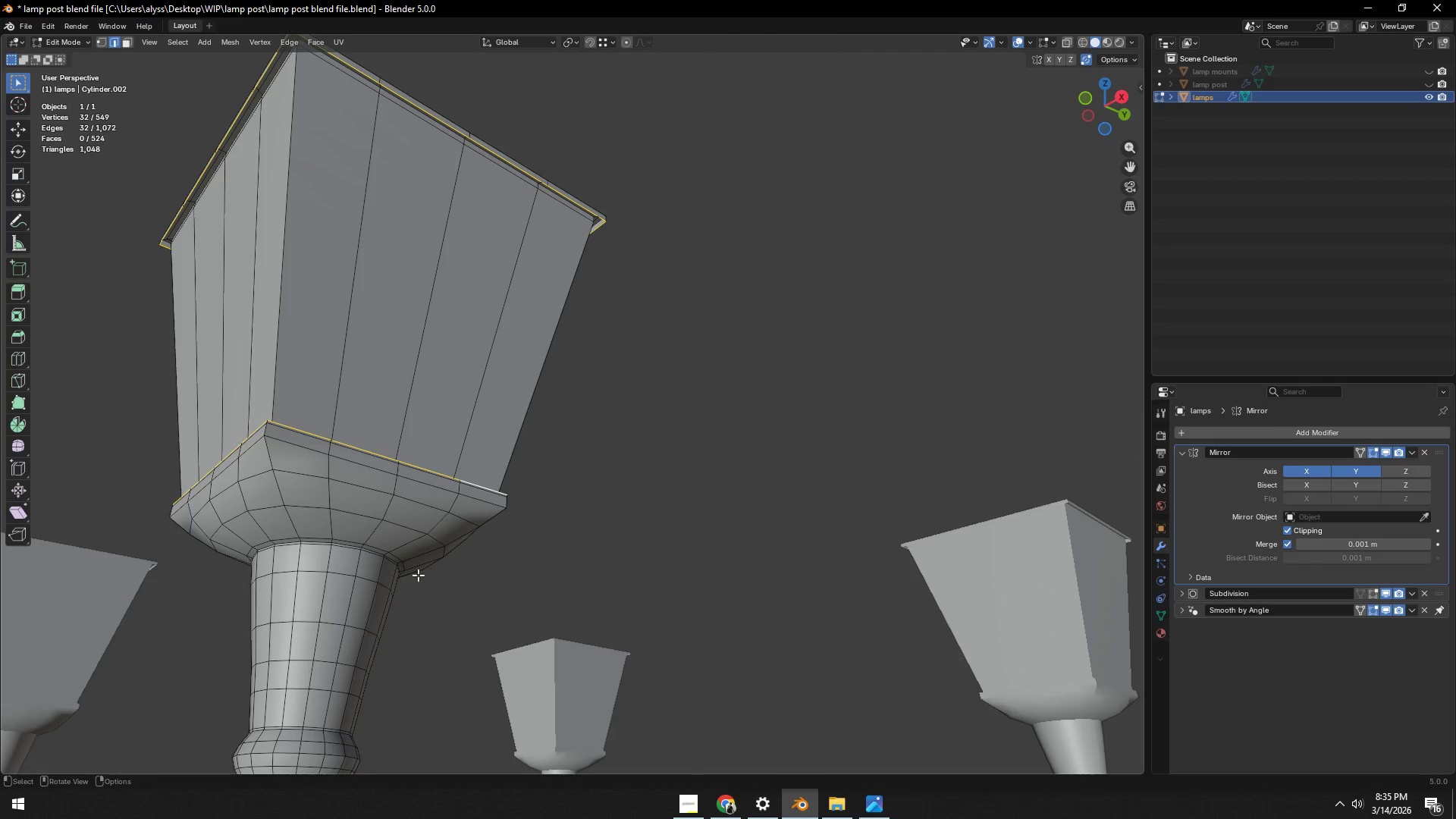 
hold_key(key=ShiftLeft, duration=0.62)
 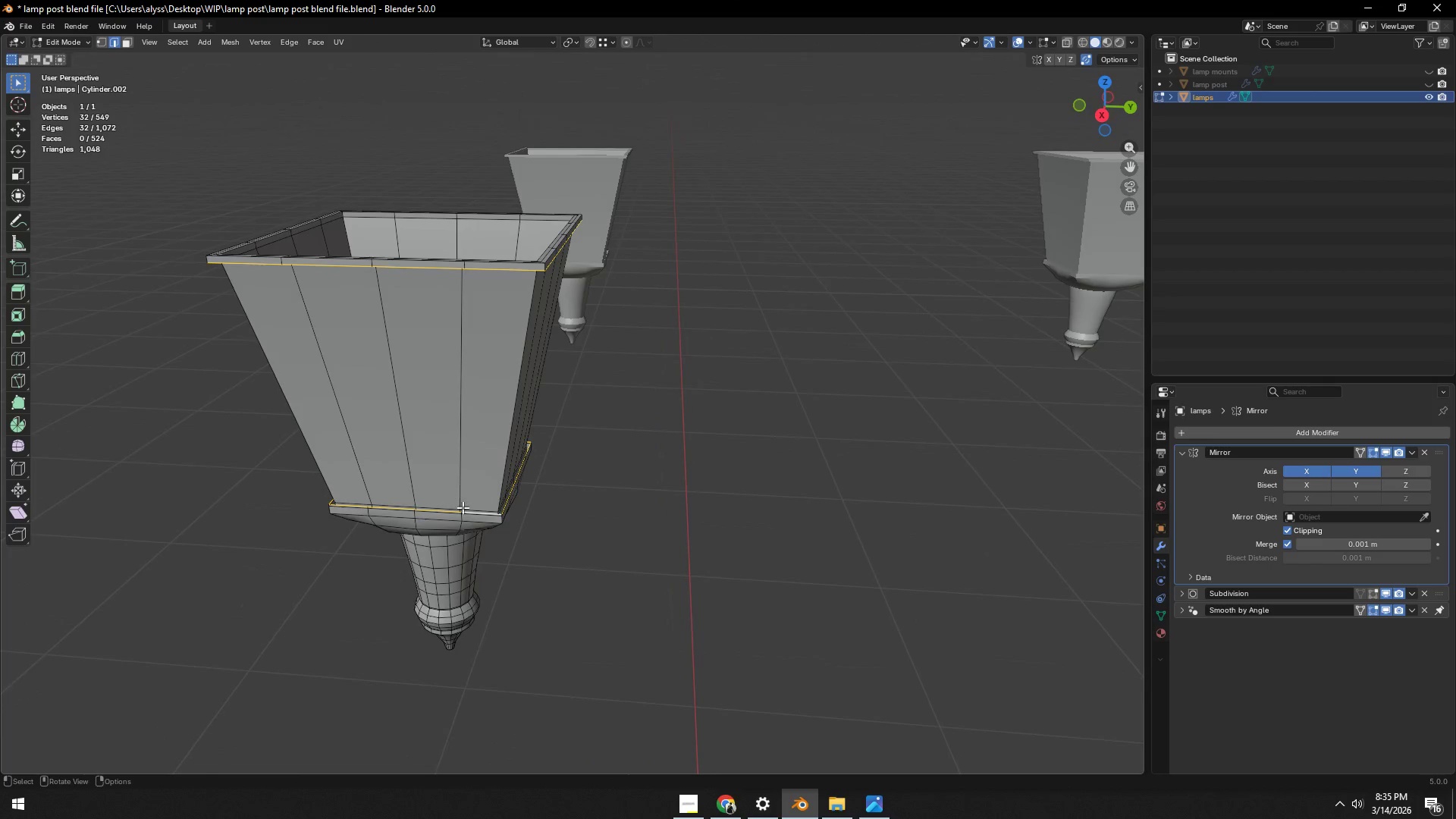 
right_click([473, 512])
 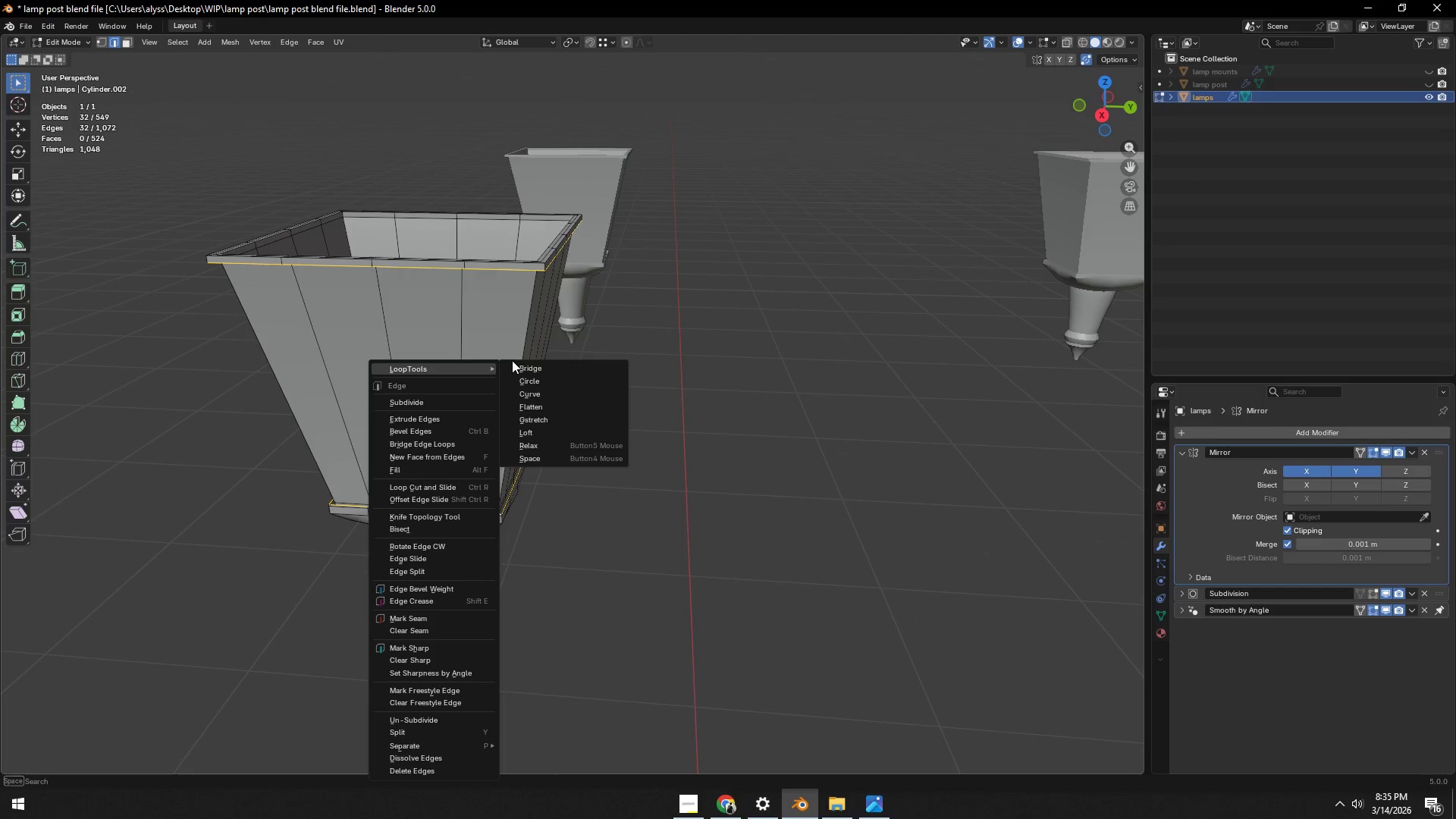 
left_click([541, 363])
 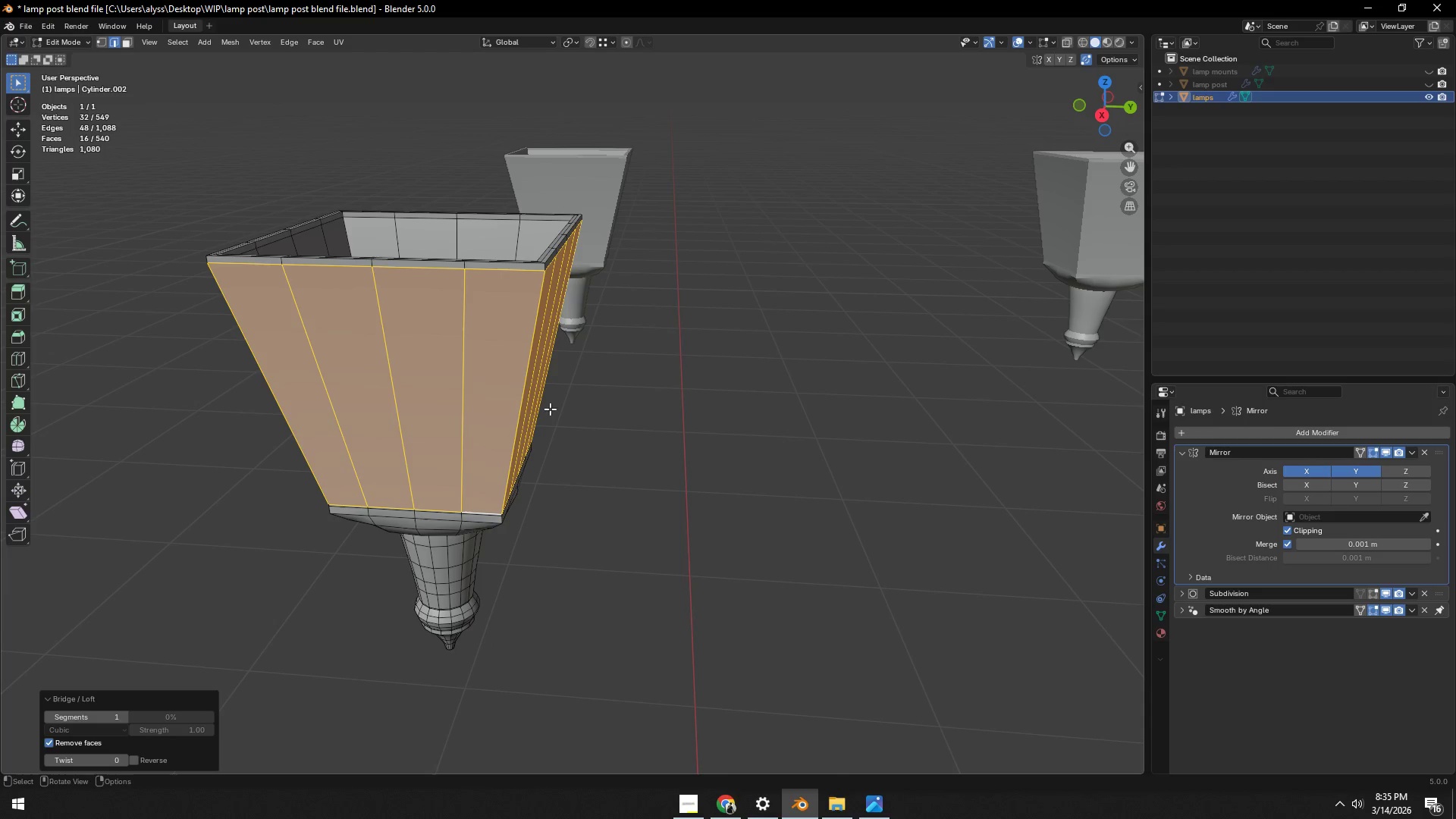 
left_click([633, 425])
 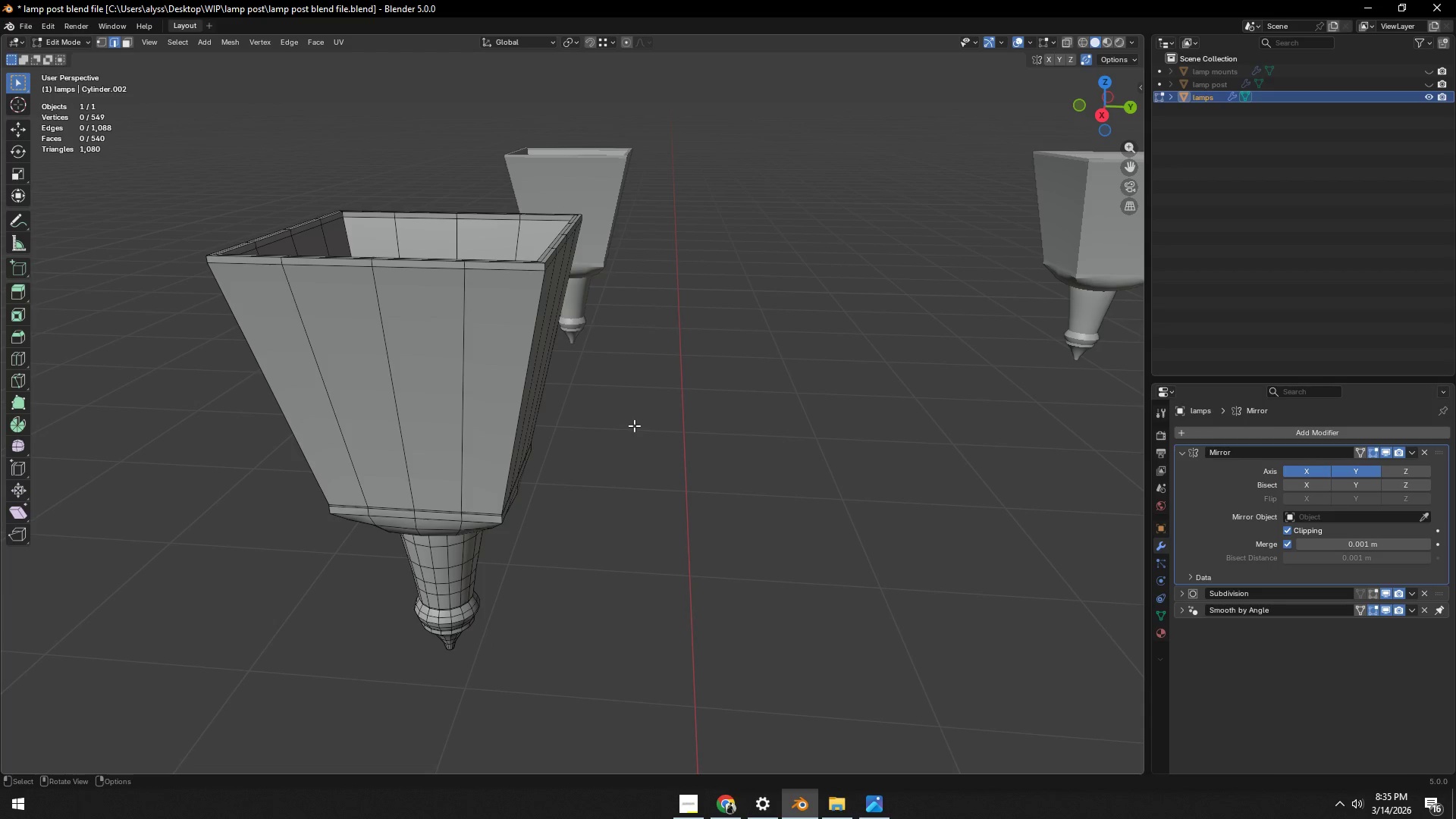 
key(Control+ControlLeft)
 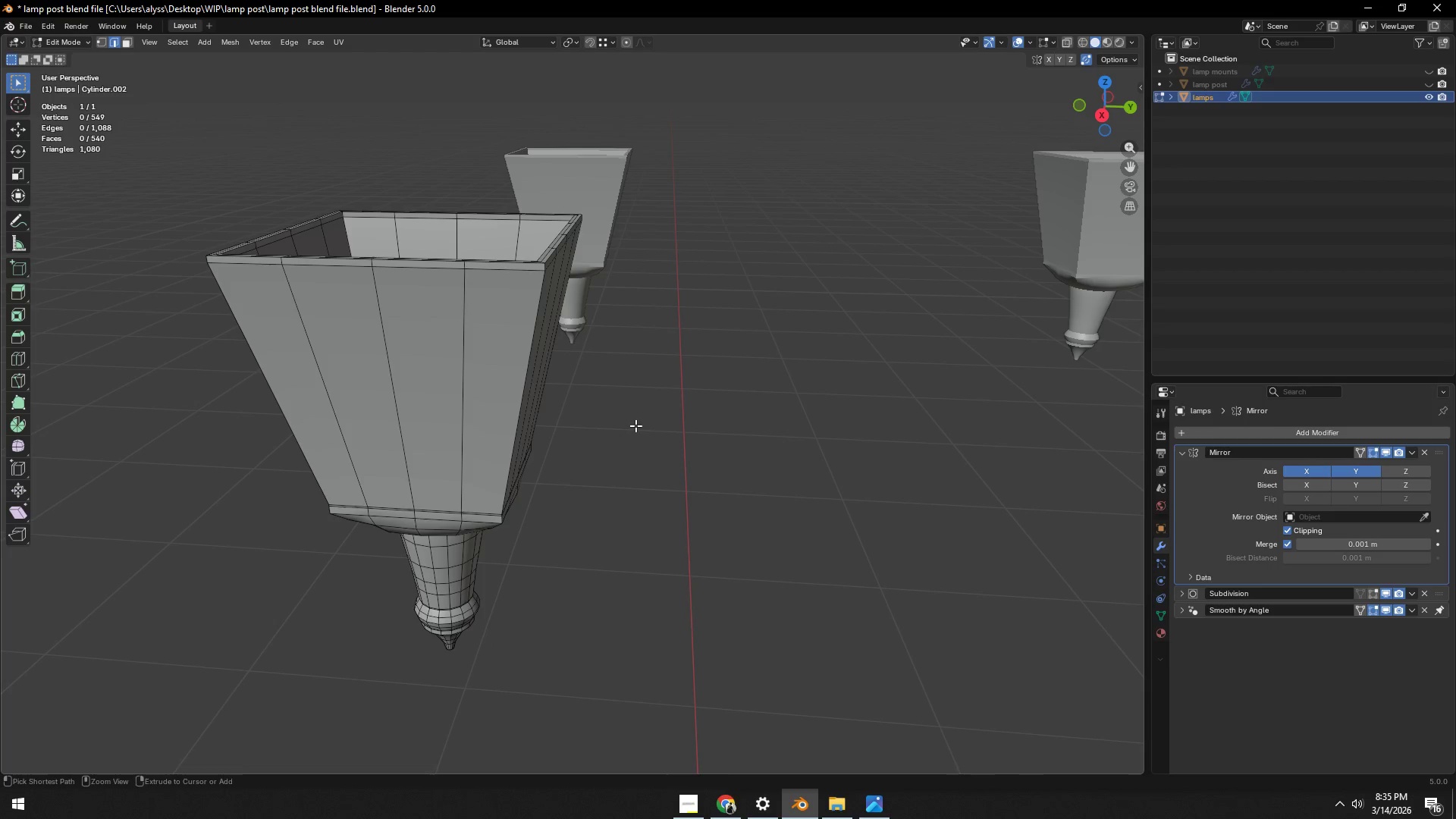 
key(Control+S)
 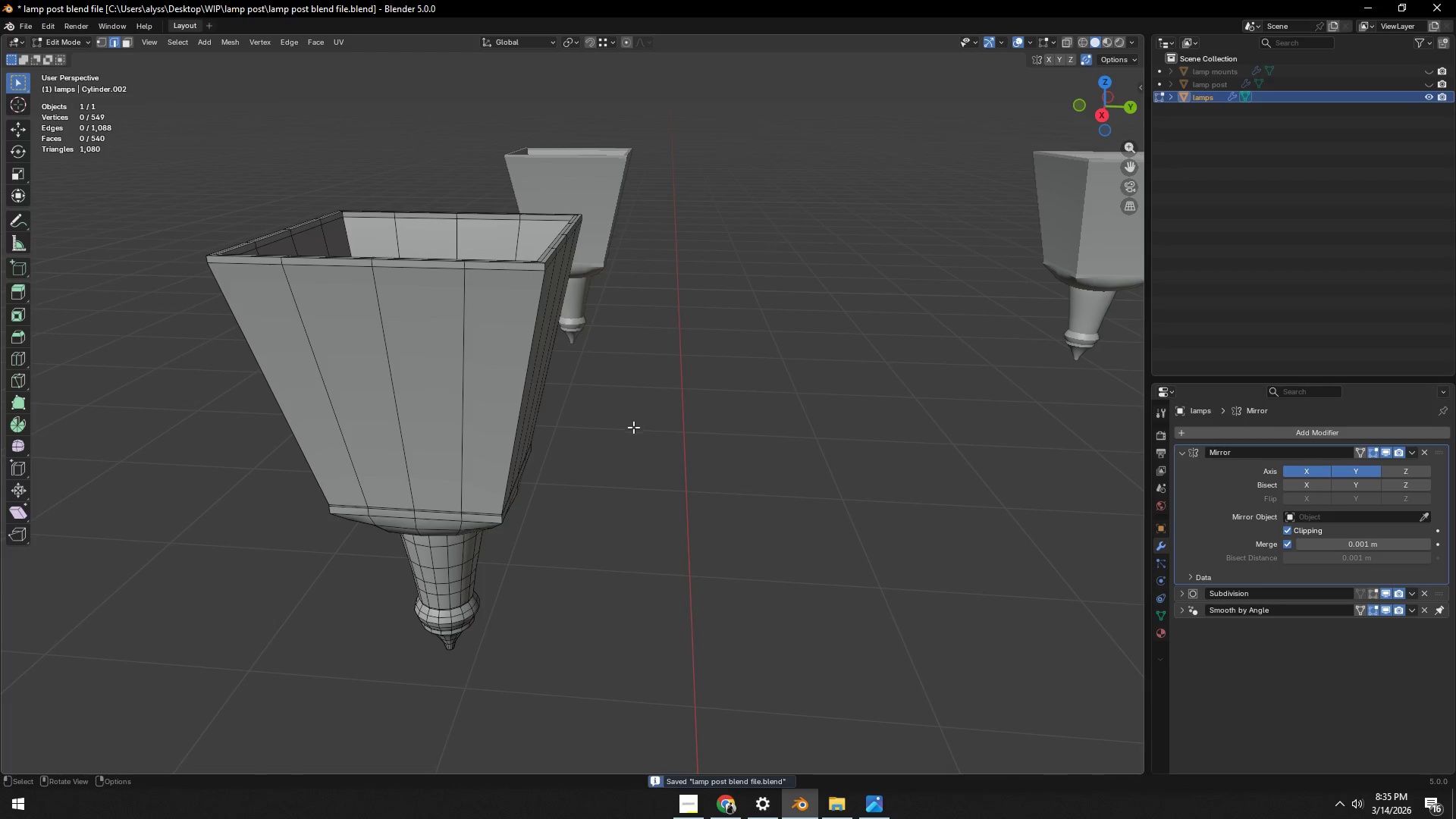 
scroll: coordinate [618, 438], scroll_direction: down, amount: 4.0
 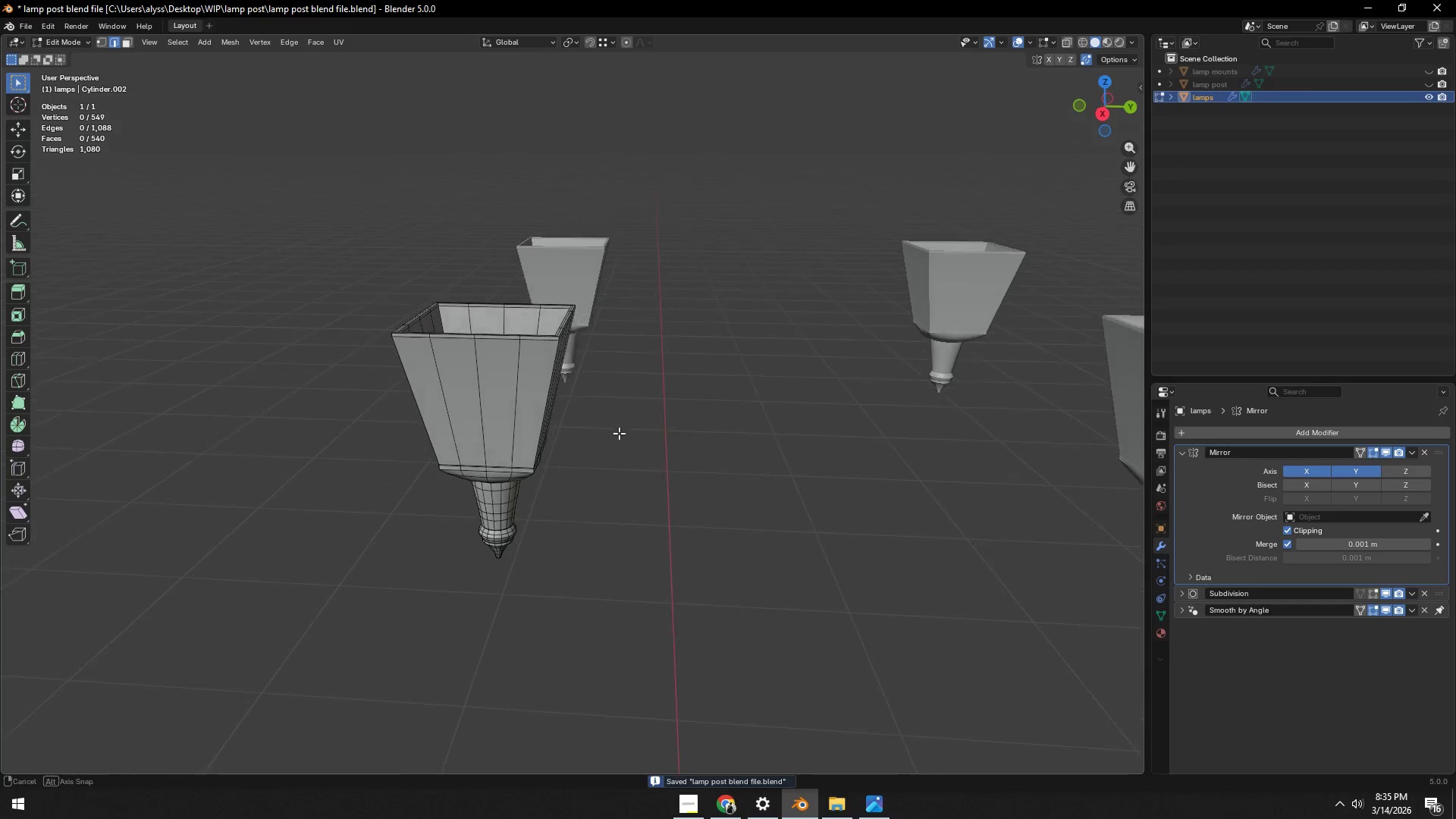 
key(Tab)
 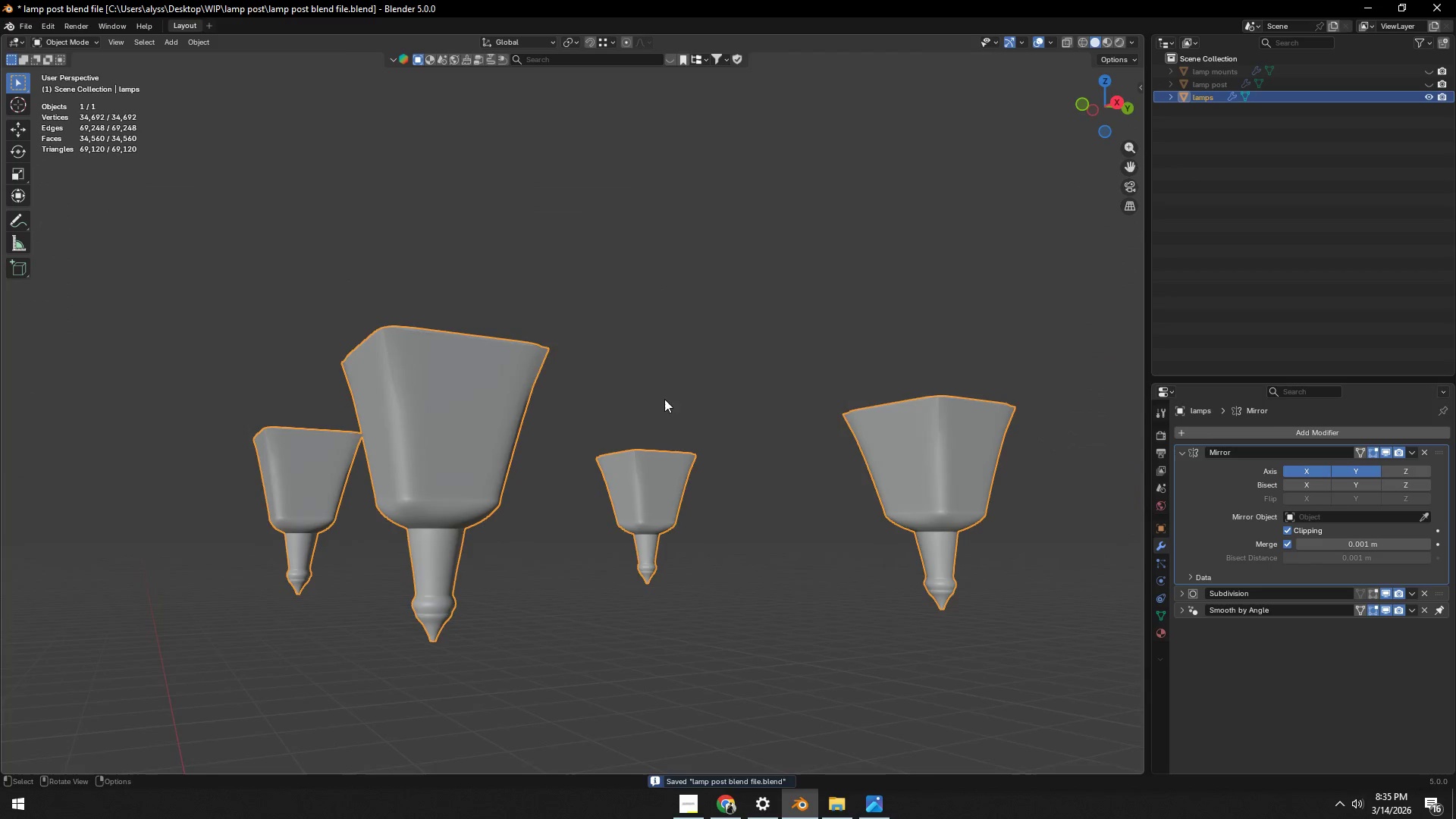 
left_click([671, 367])
 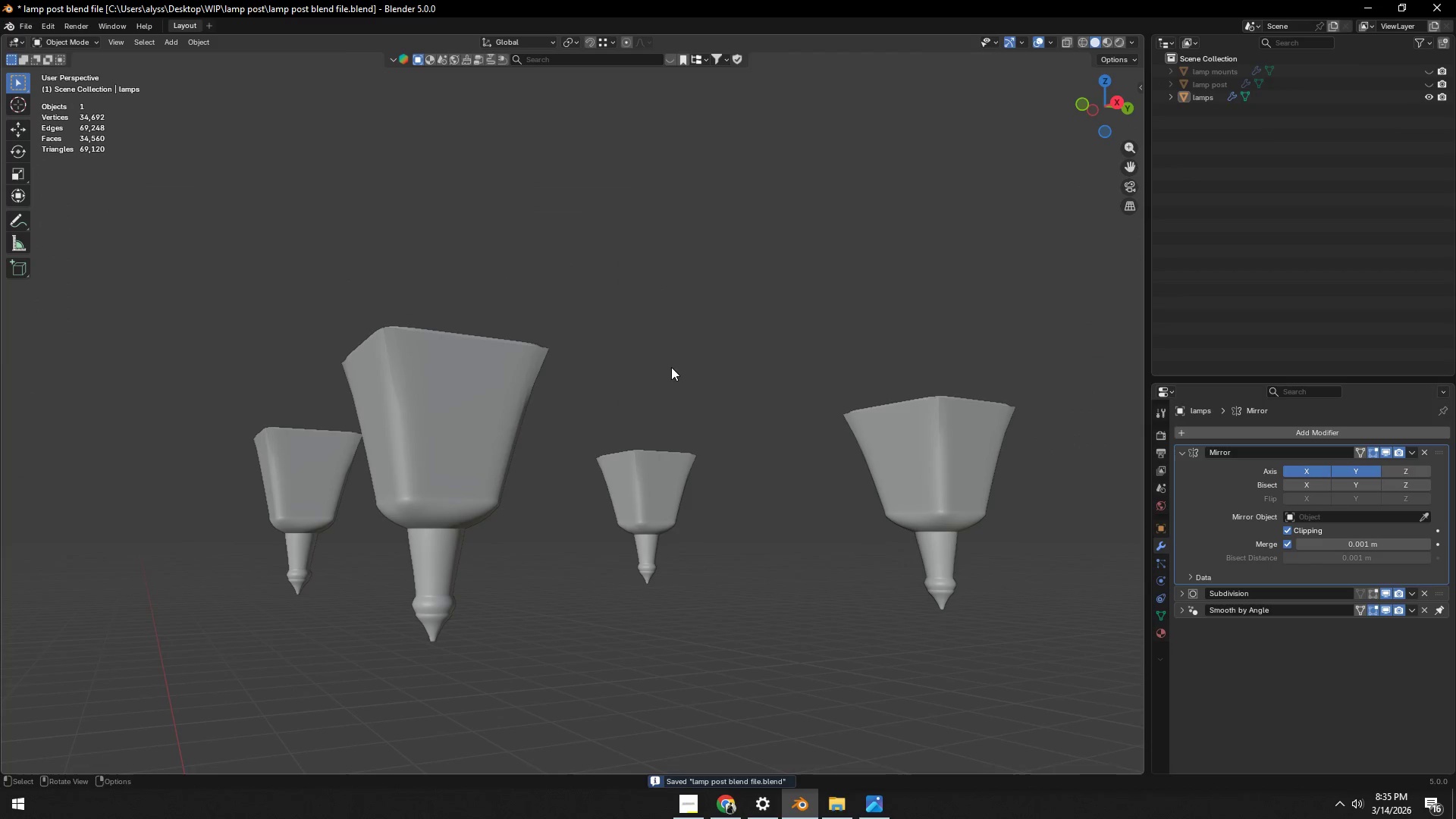 
key(Control+ControlLeft)
 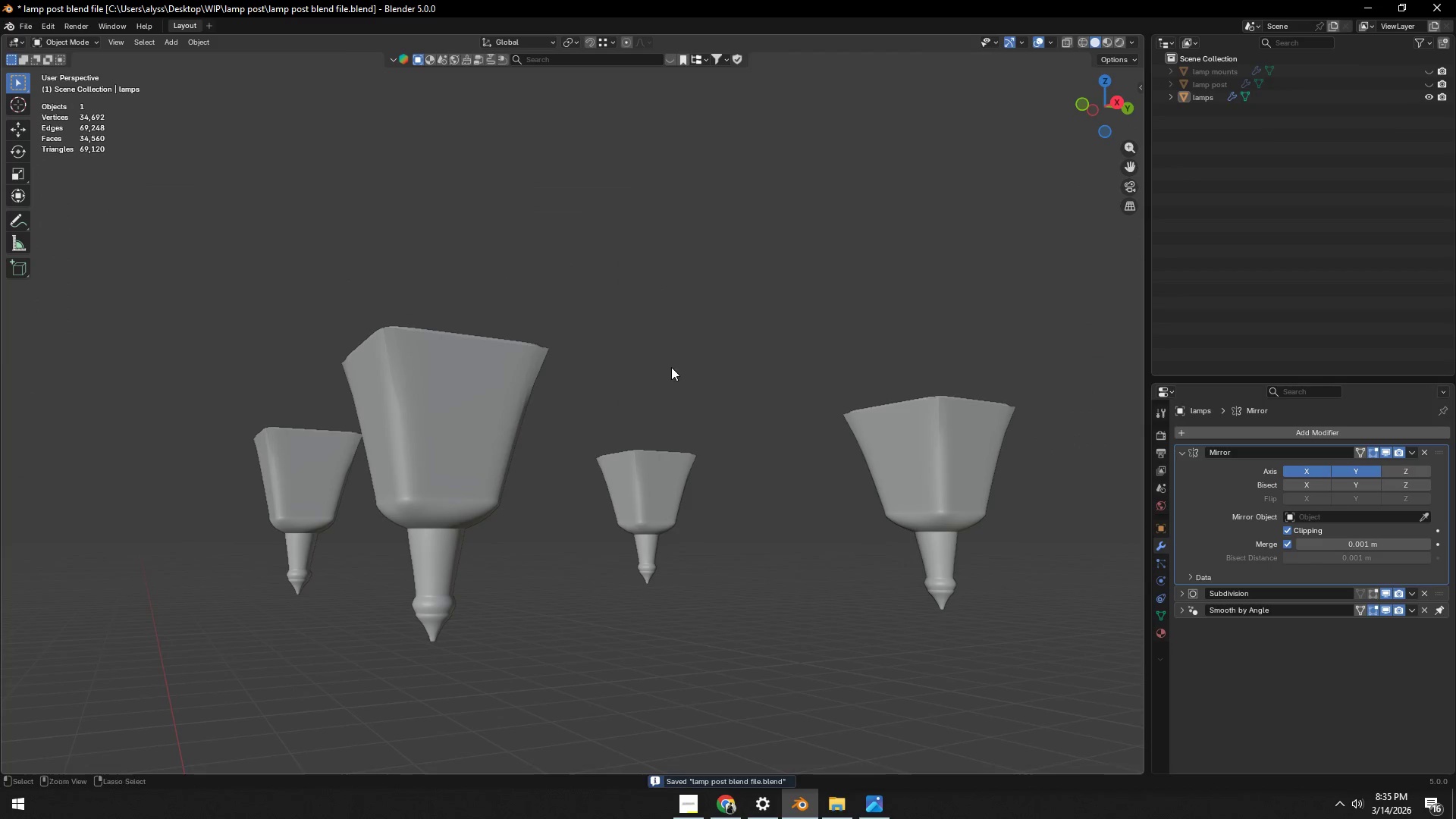 
key(Control+S)
 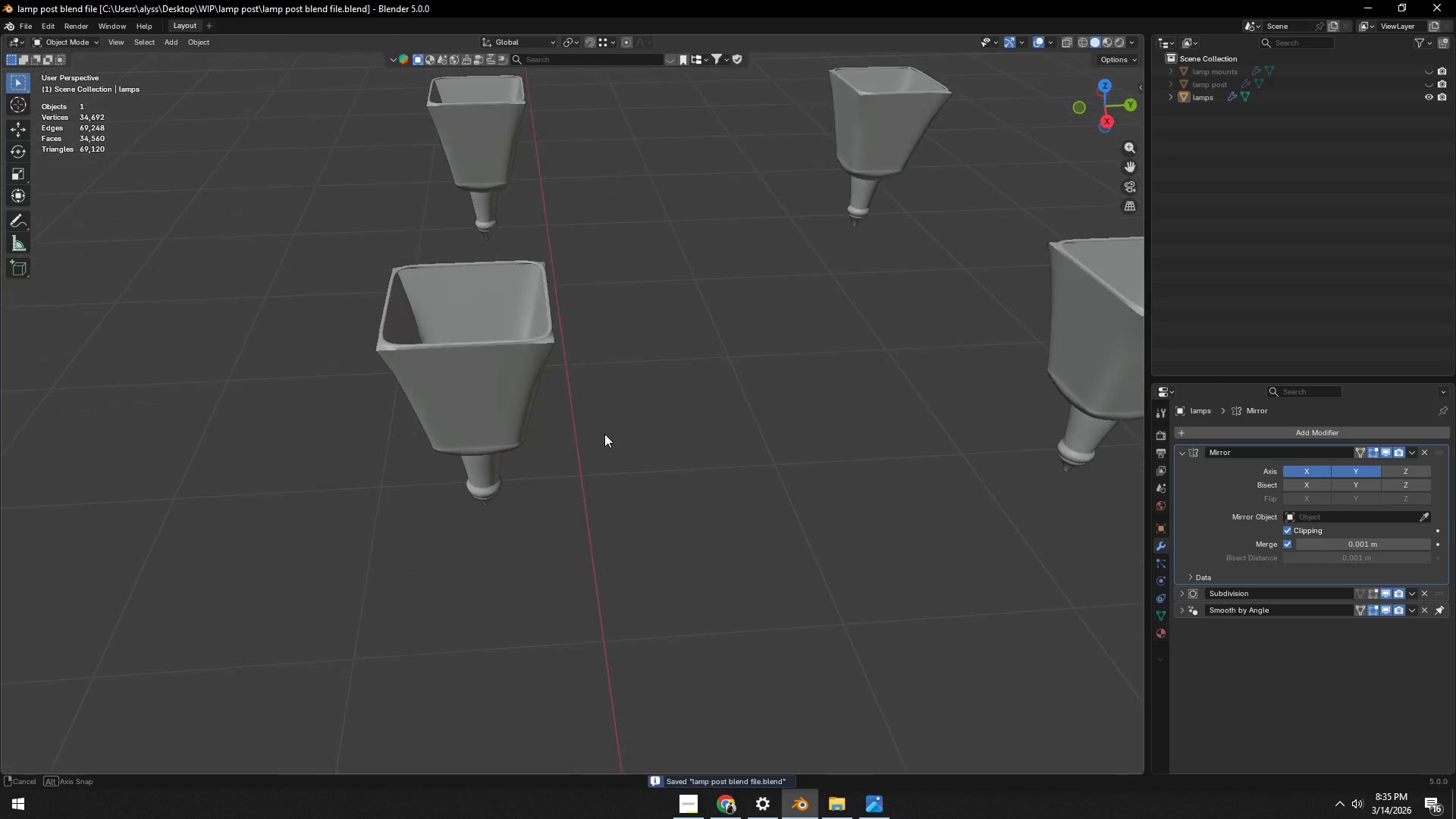 
scroll: coordinate [601, 435], scroll_direction: up, amount: 4.0
 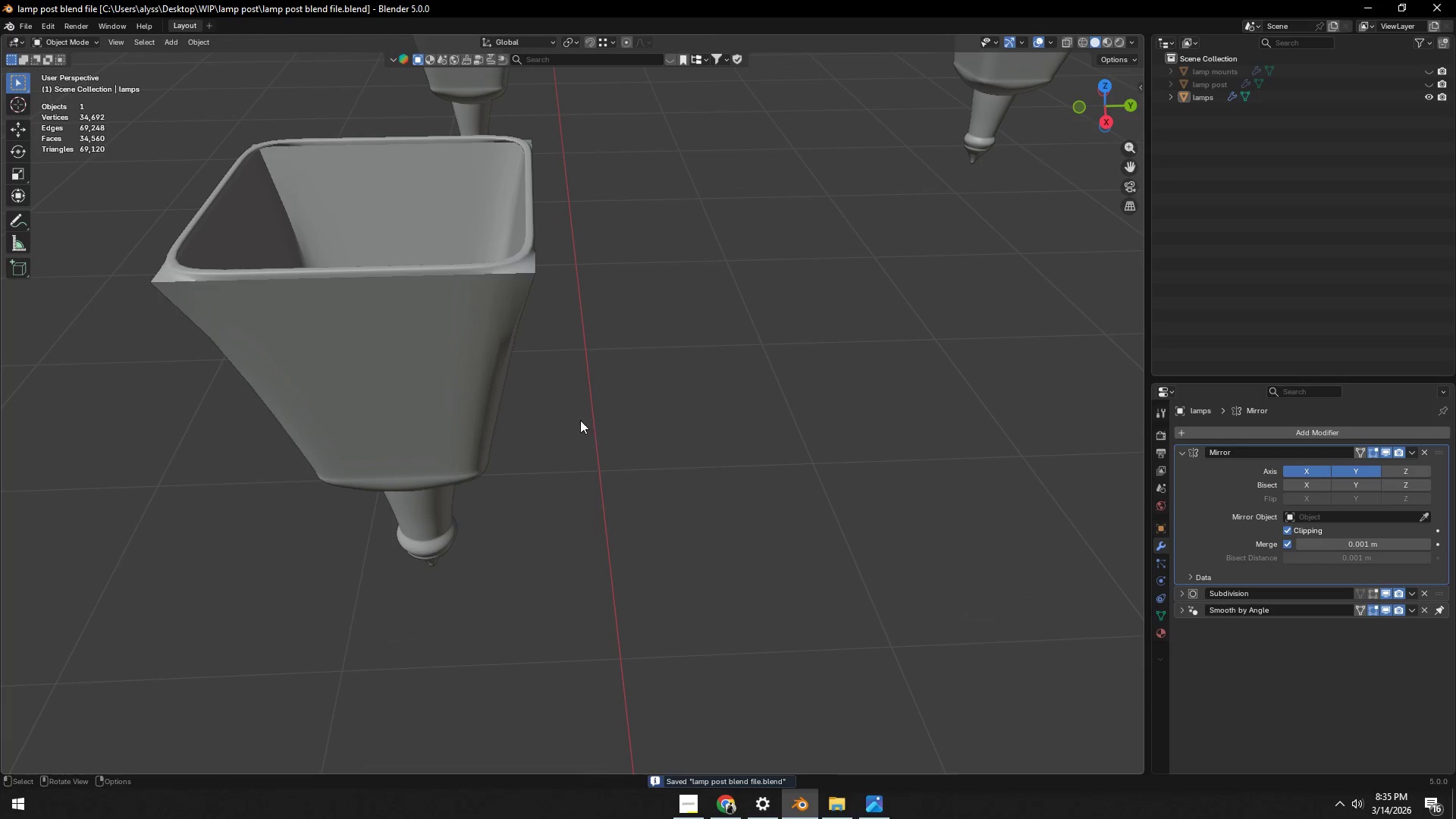 
key(Tab)
 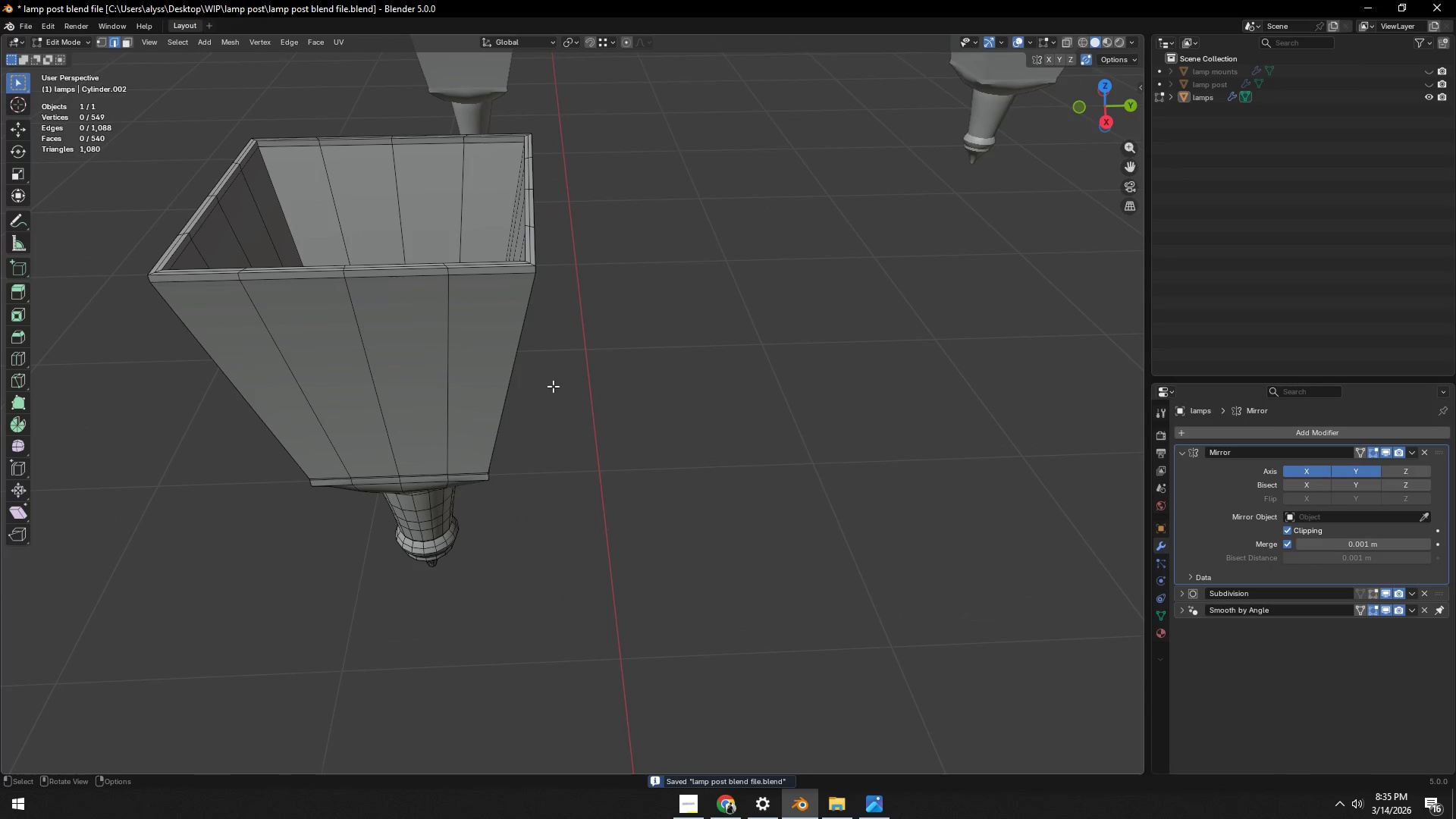 
hold_key(key=ShiftLeft, duration=0.5)
 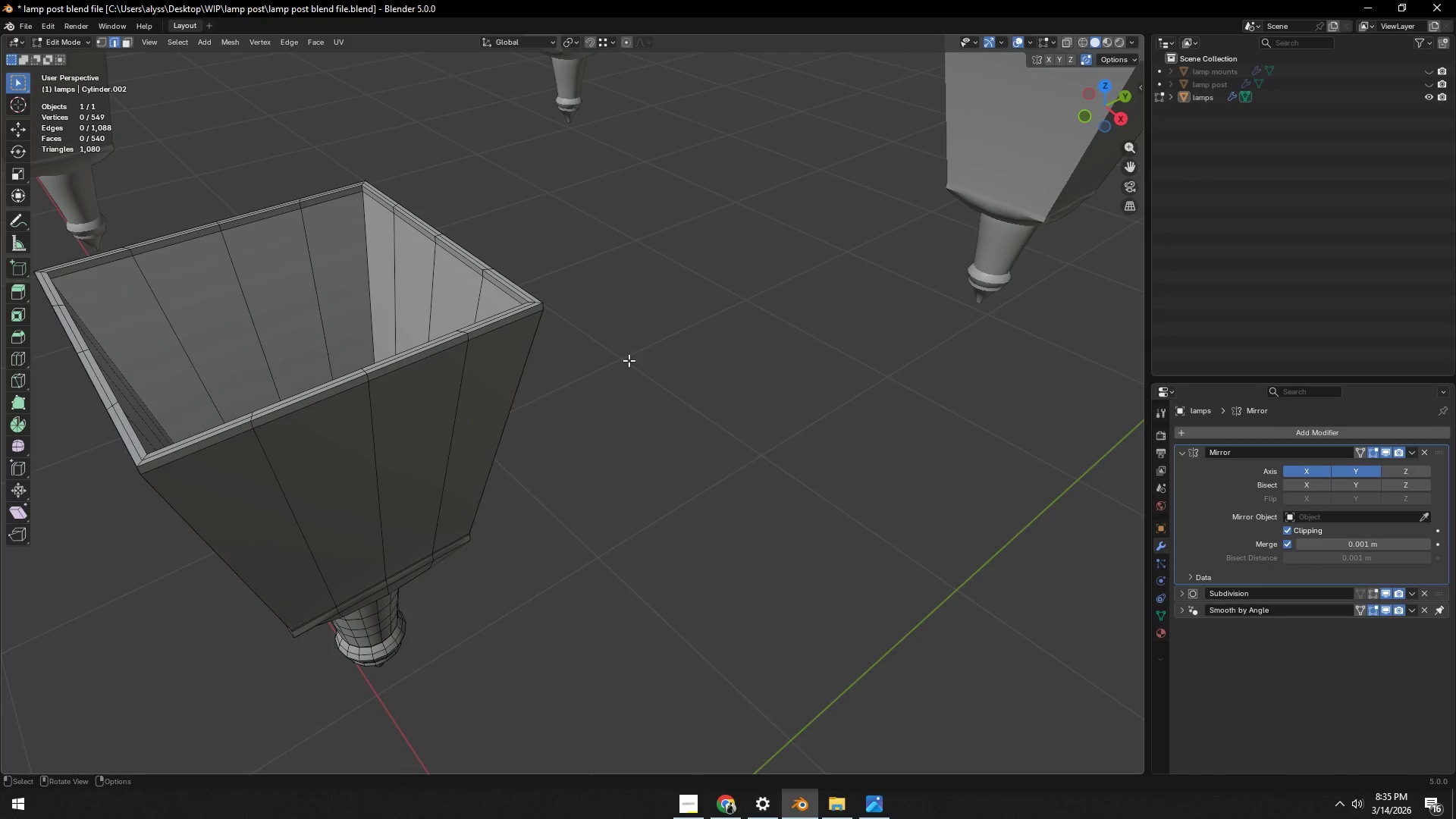 
key(Alt+AltLeft)
 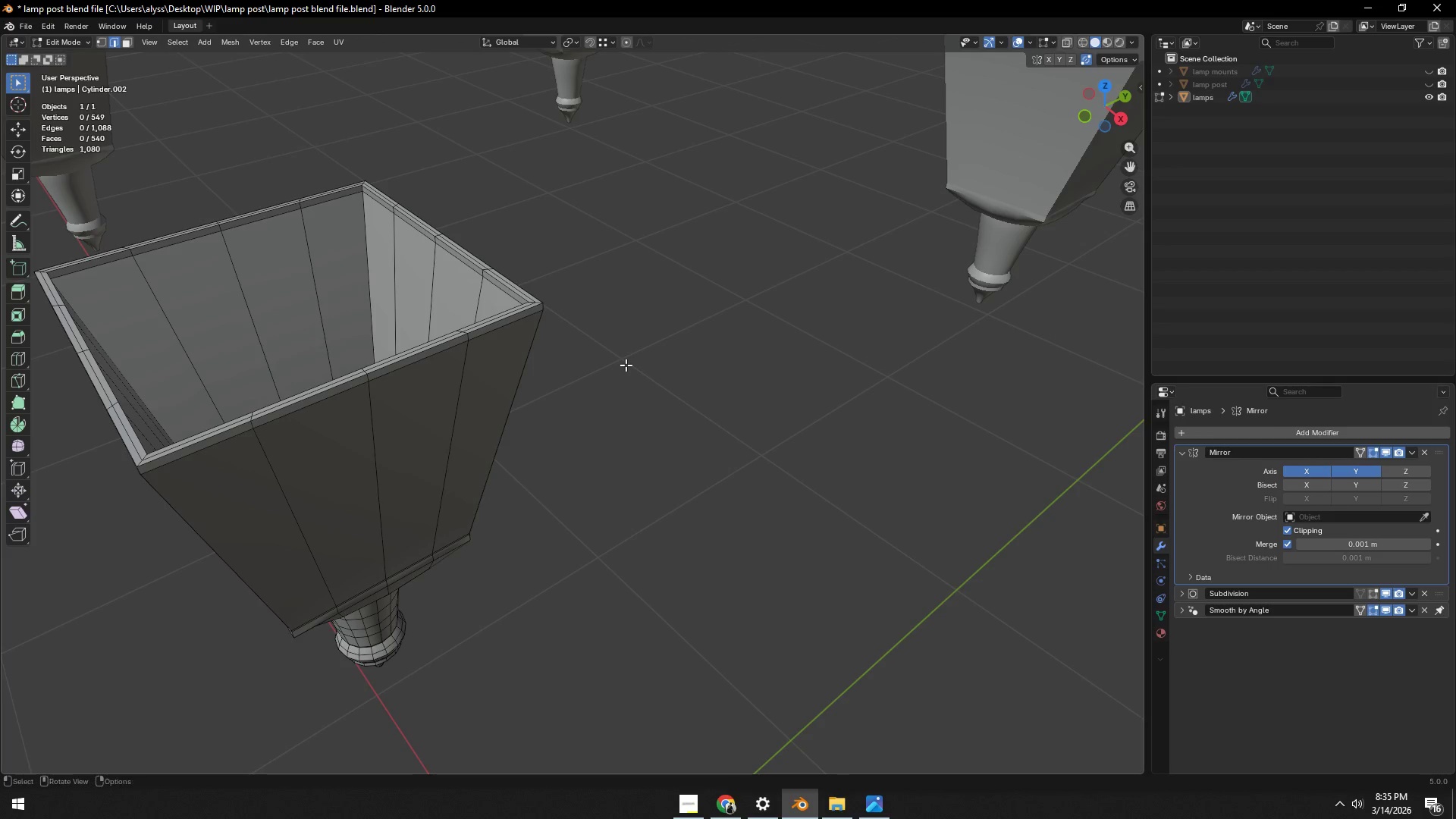 
key(Alt+AltLeft)
 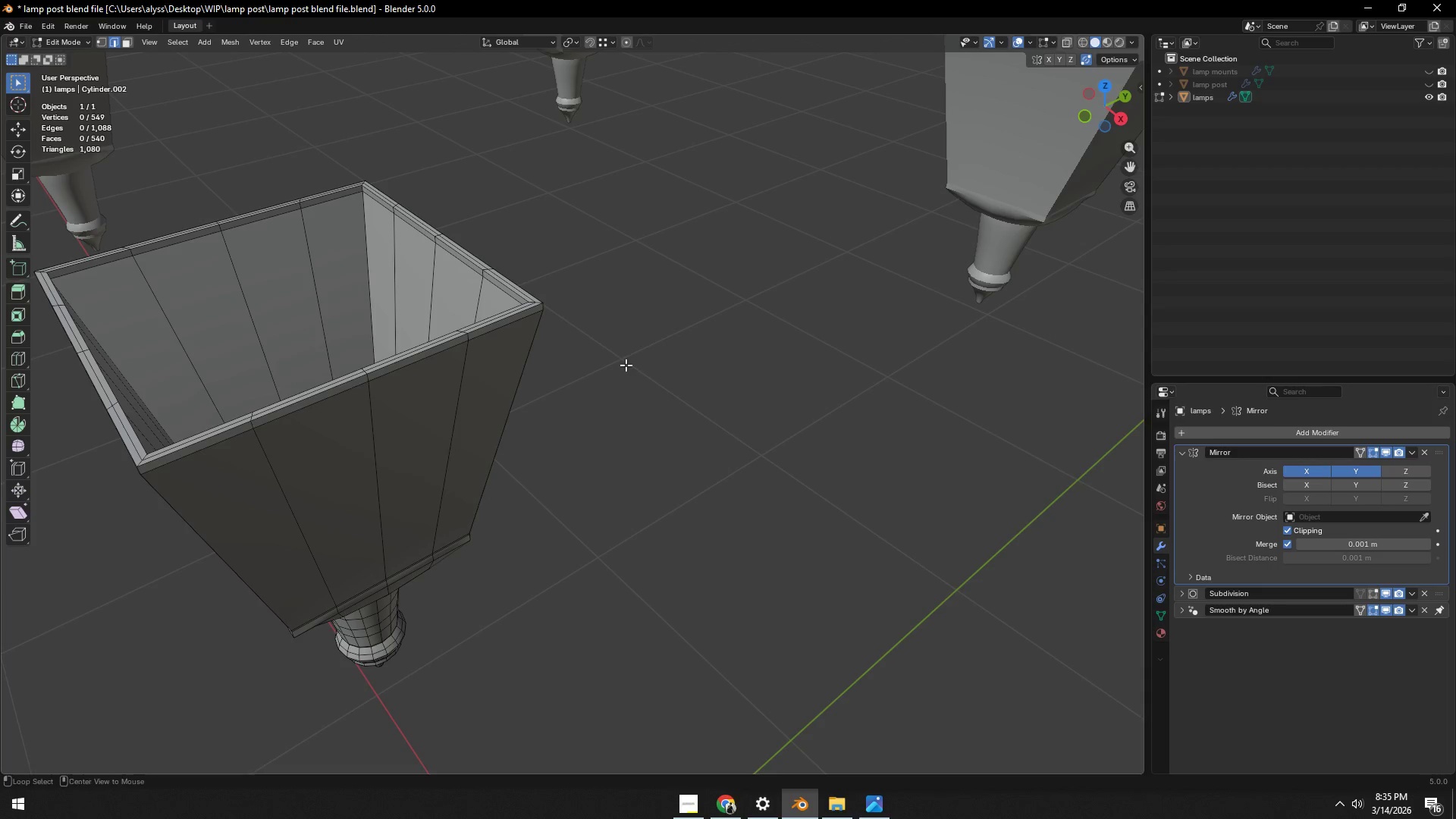 
key(Alt+Tab)
 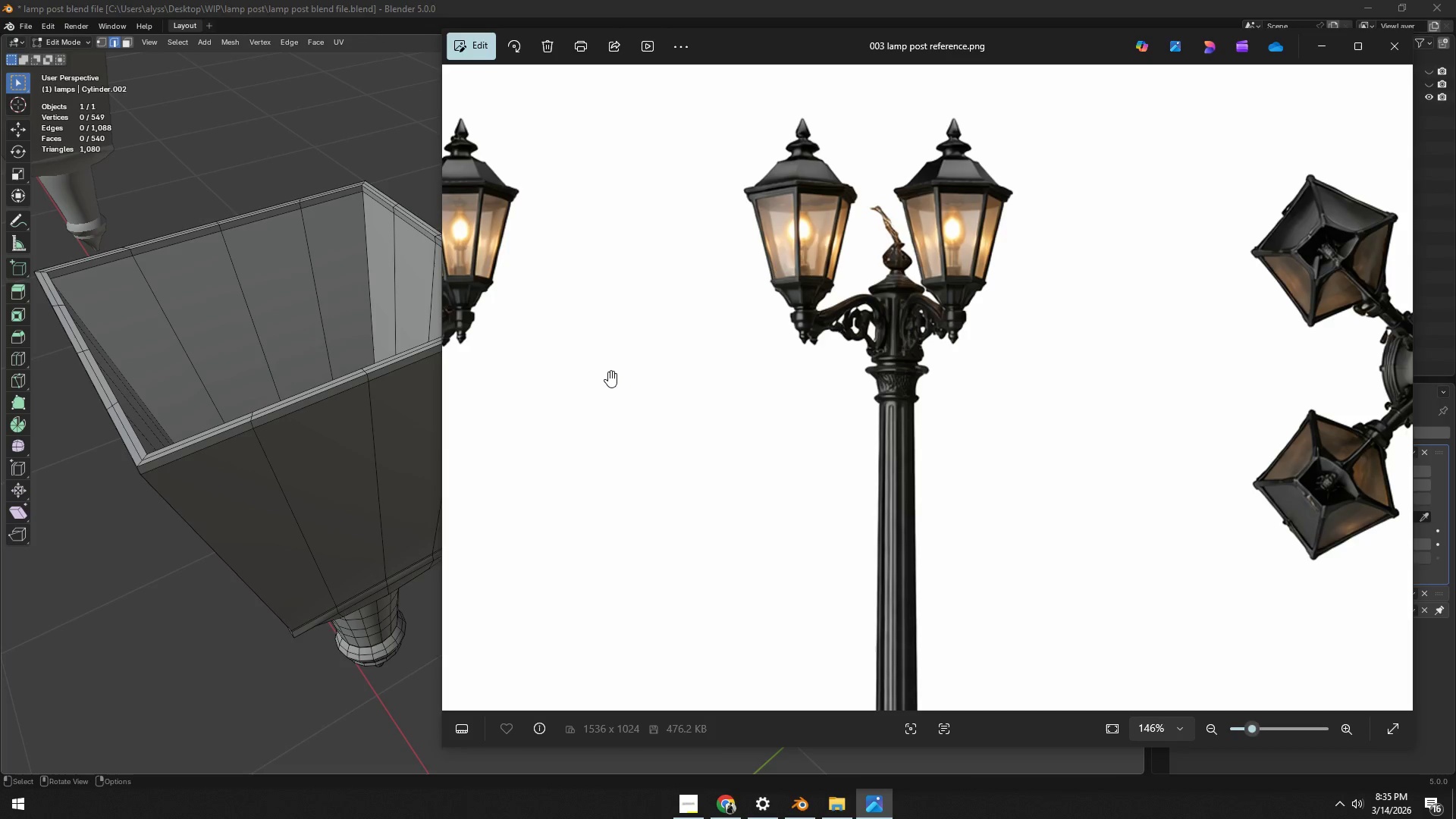 
key(Alt+AltLeft)
 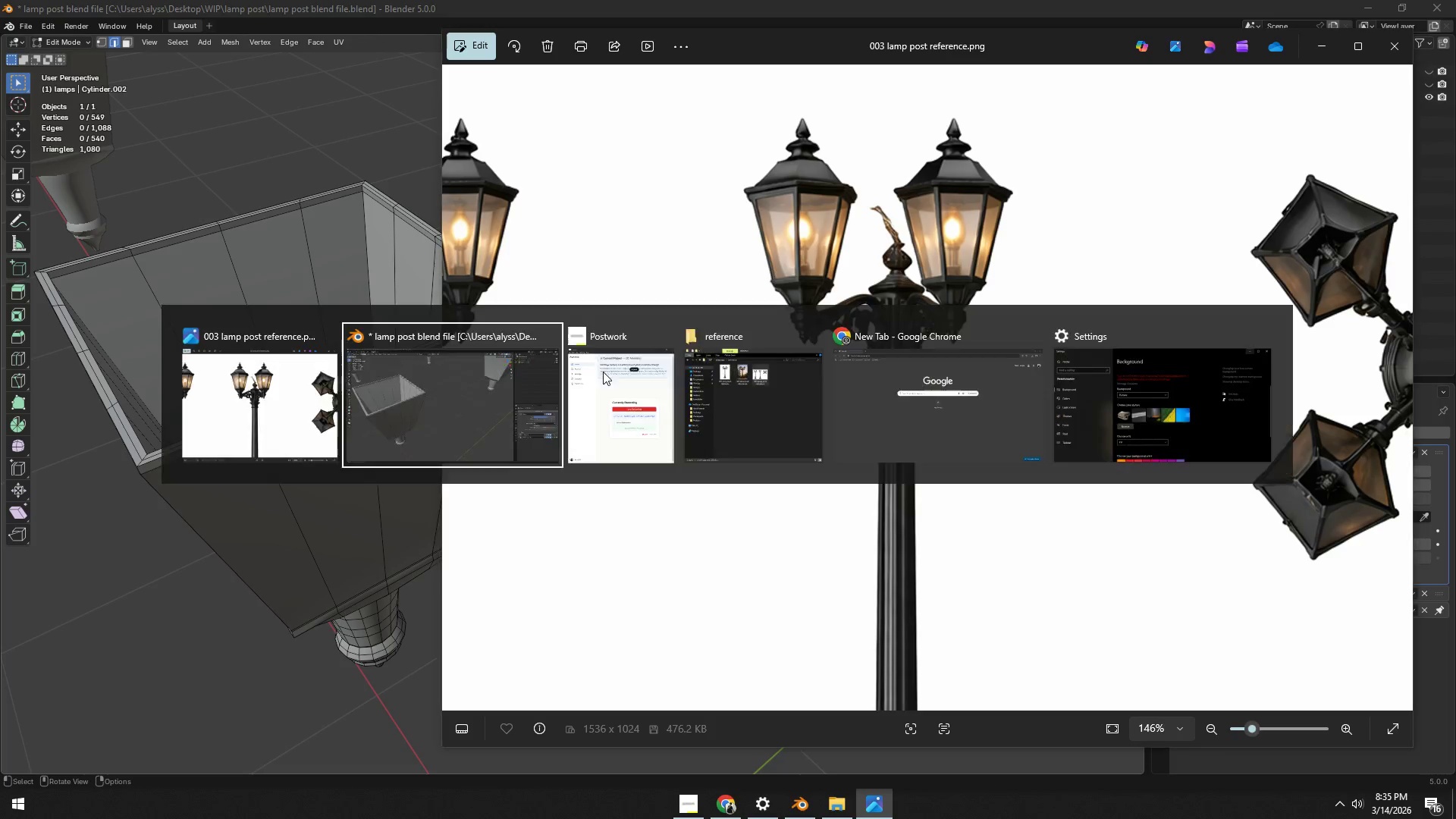 
key(Alt+Tab)
 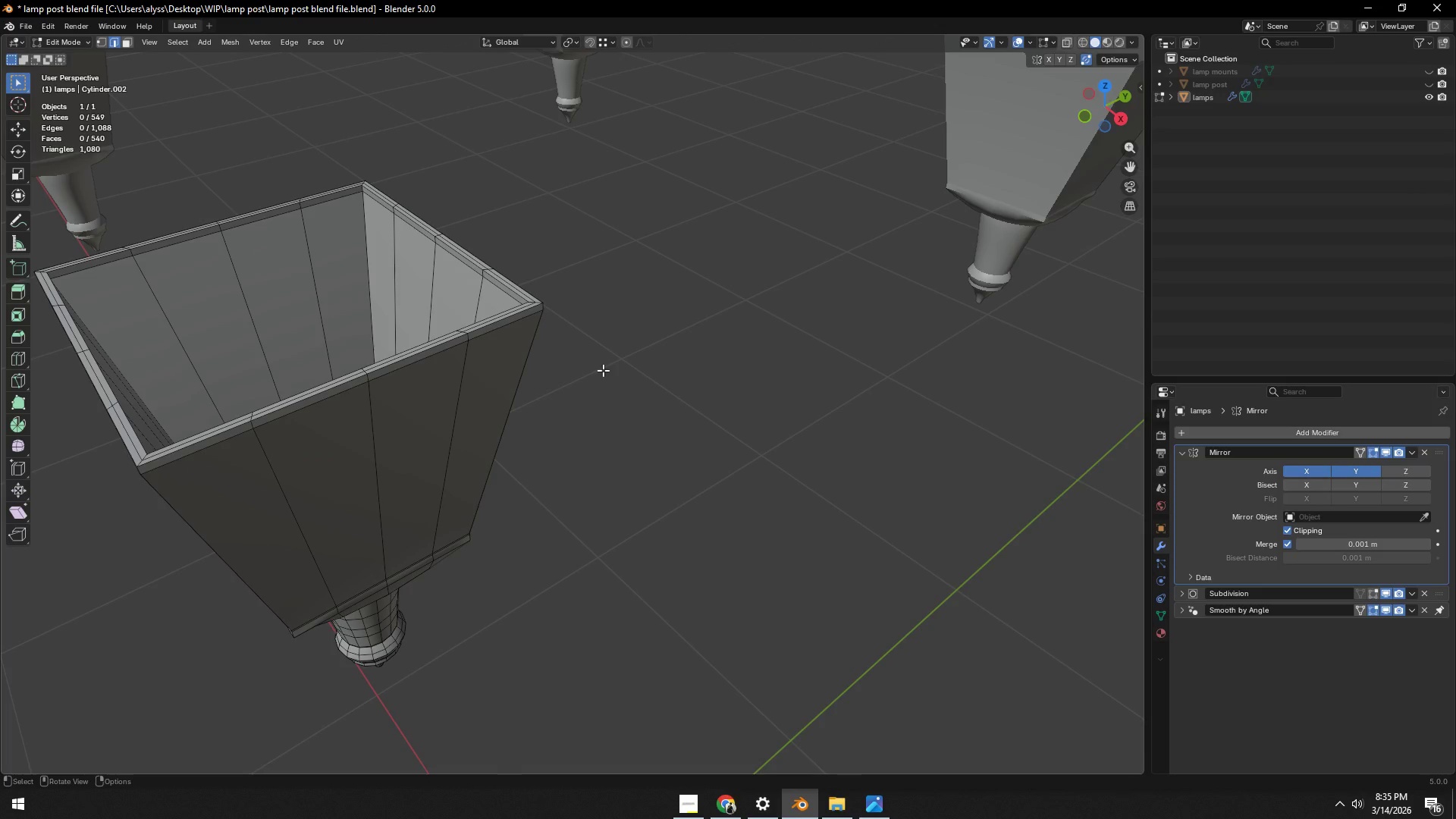 
left_click([603, 370])
 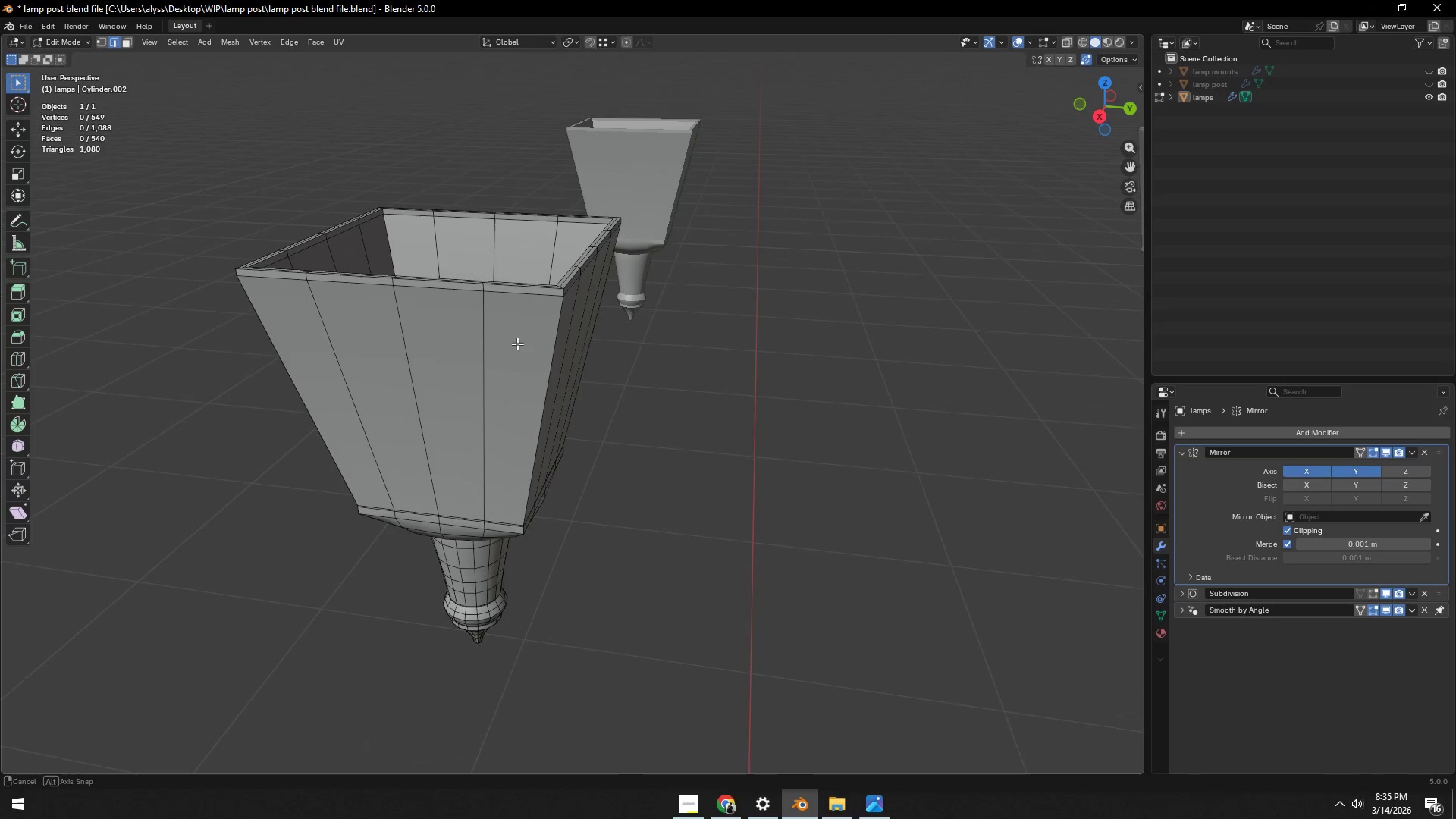 
hold_key(key=ShiftLeft, duration=0.42)
 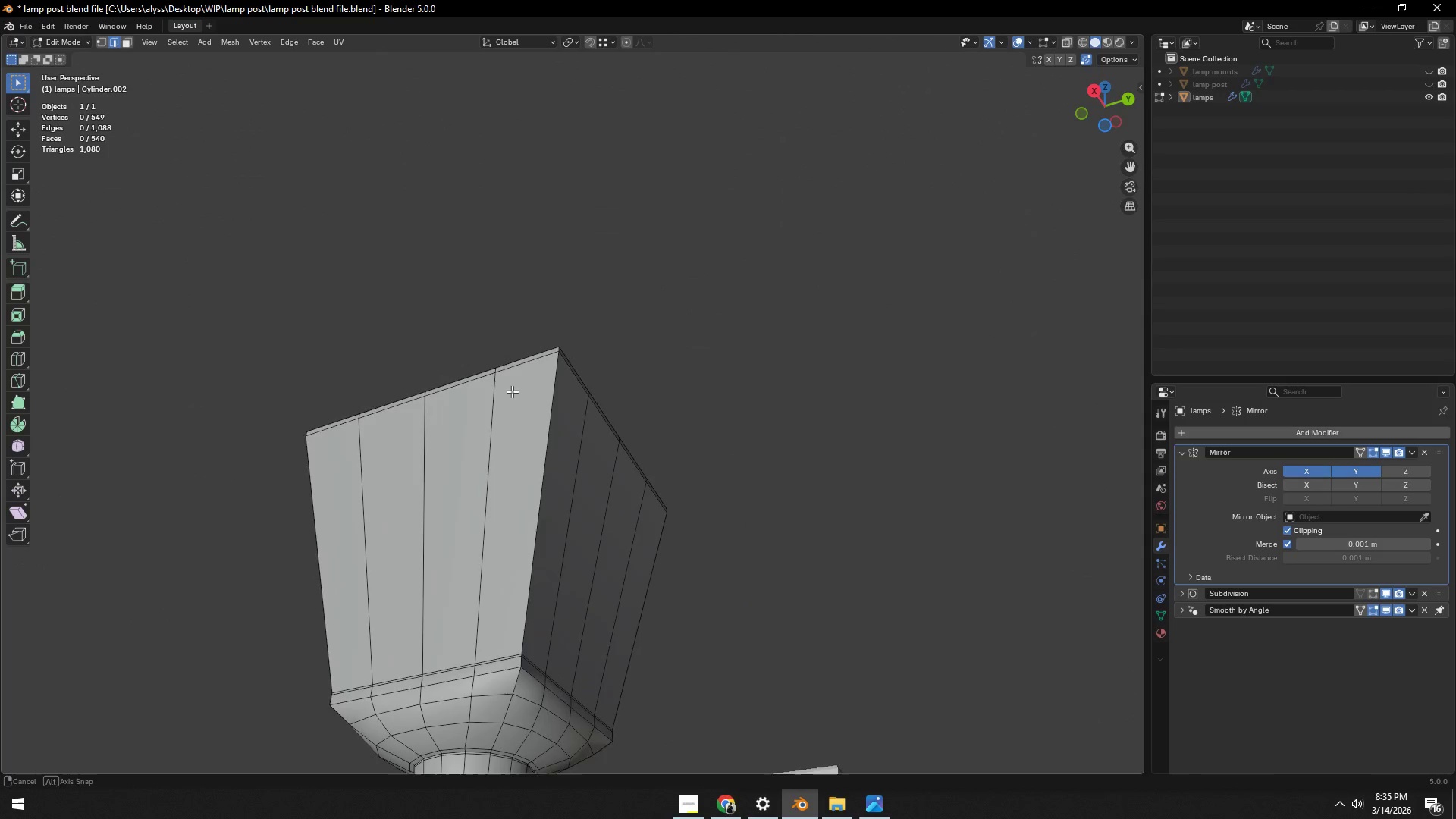 
hold_key(key=ShiftLeft, duration=0.47)
 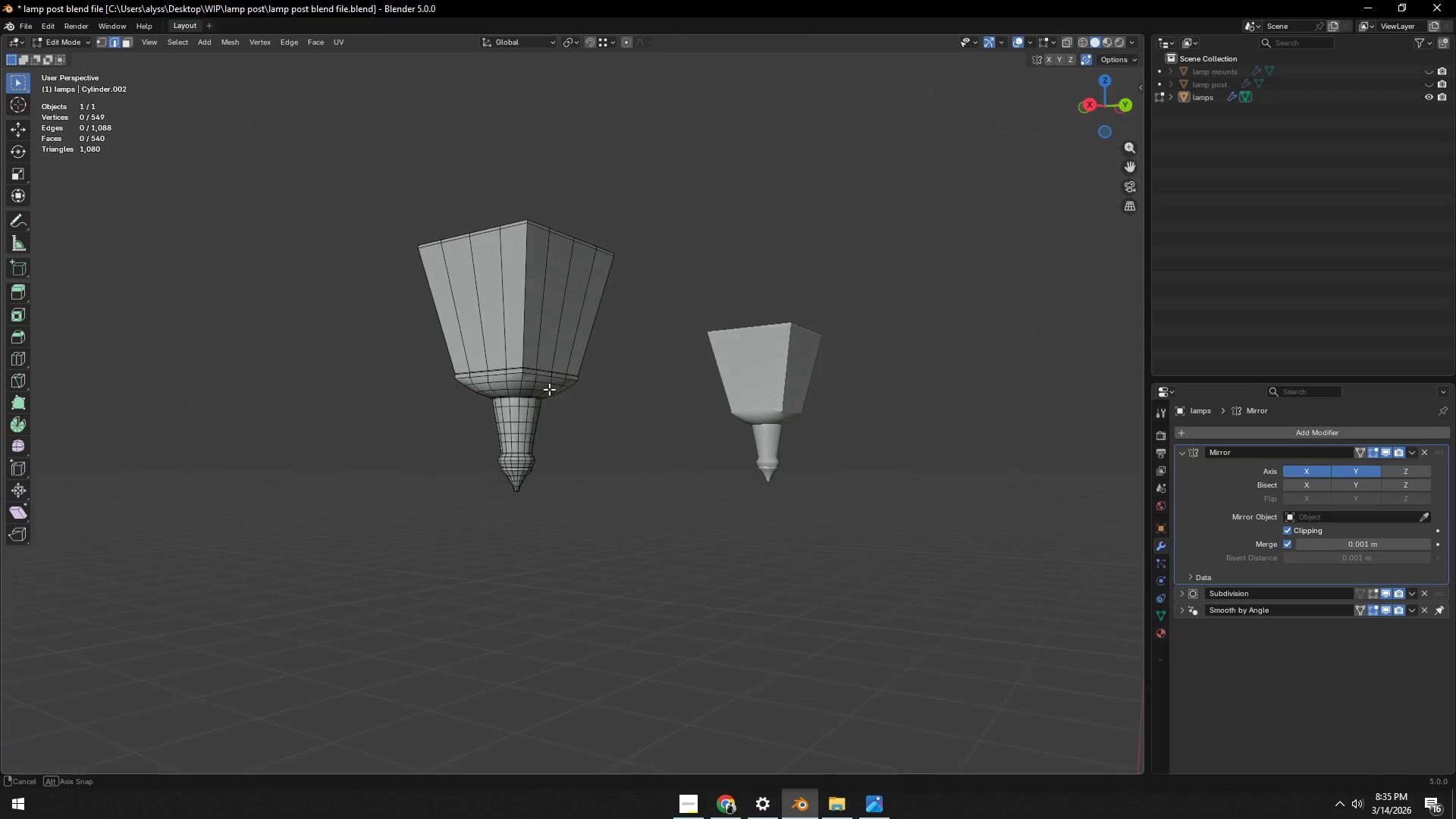 
scroll: coordinate [526, 426], scroll_direction: down, amount: 5.0
 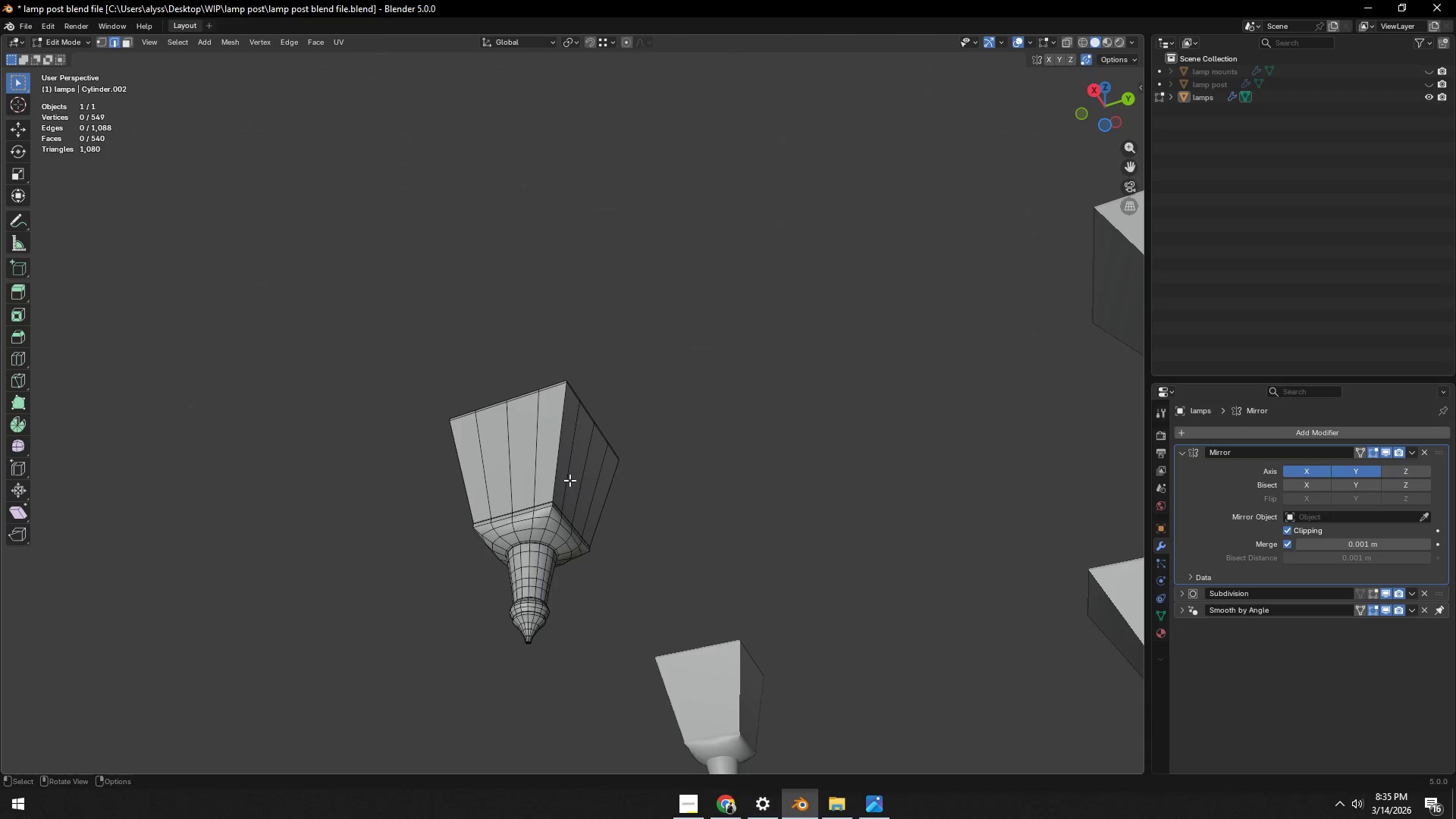 
scroll: coordinate [549, 395], scroll_direction: up, amount: 5.0
 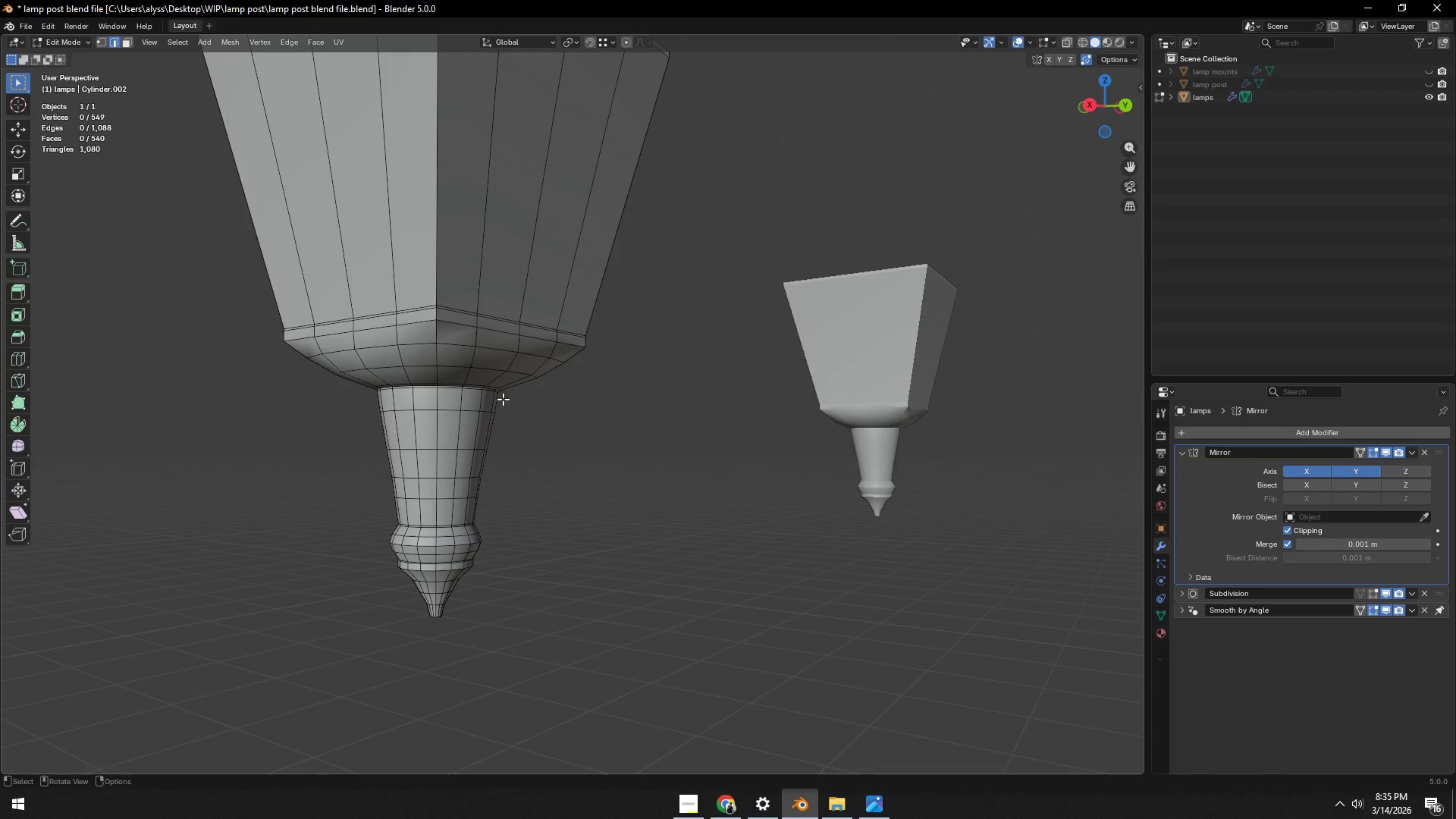 
hold_key(key=ShiftLeft, duration=0.41)
 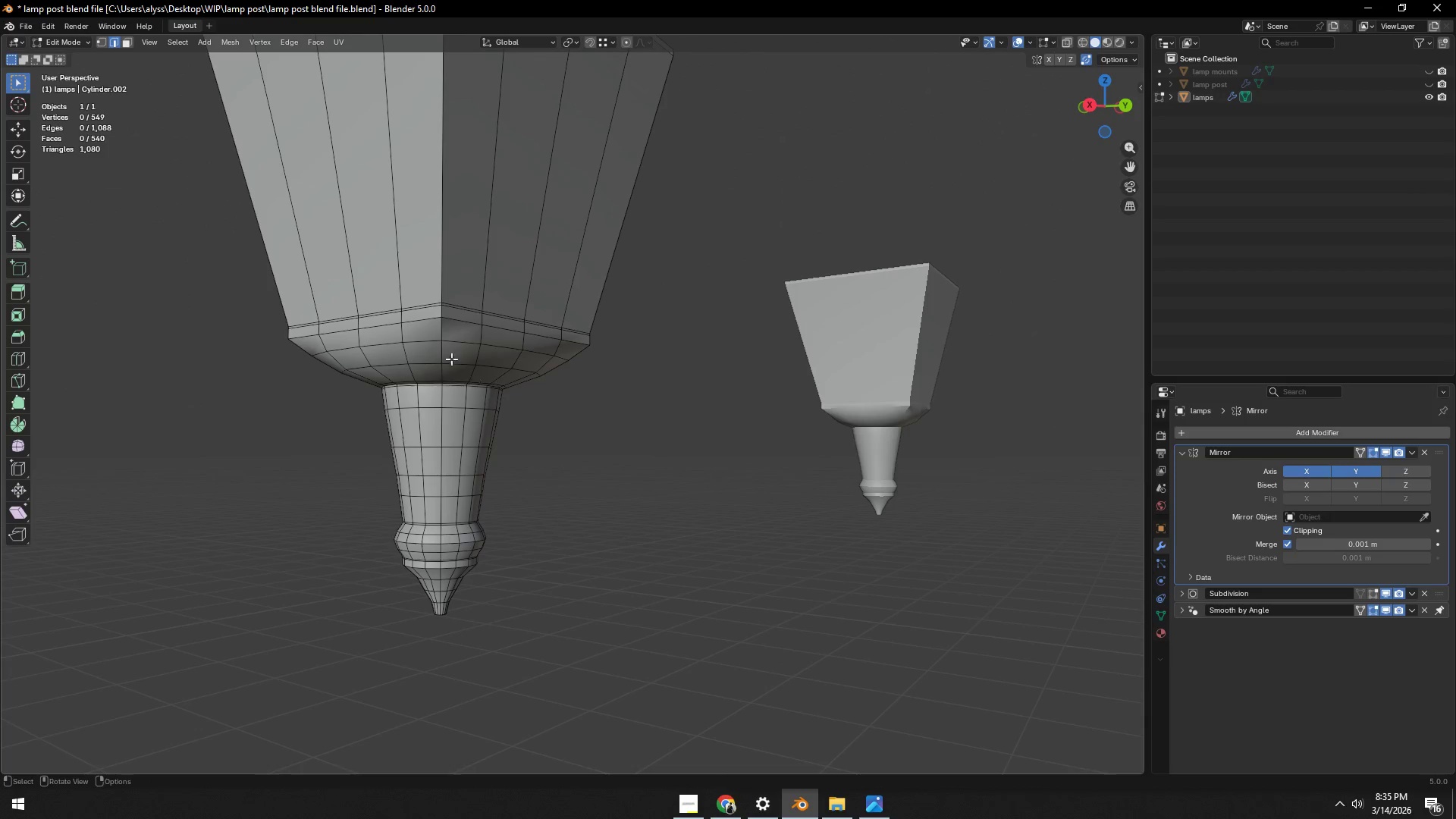 
key(Control+ControlLeft)
 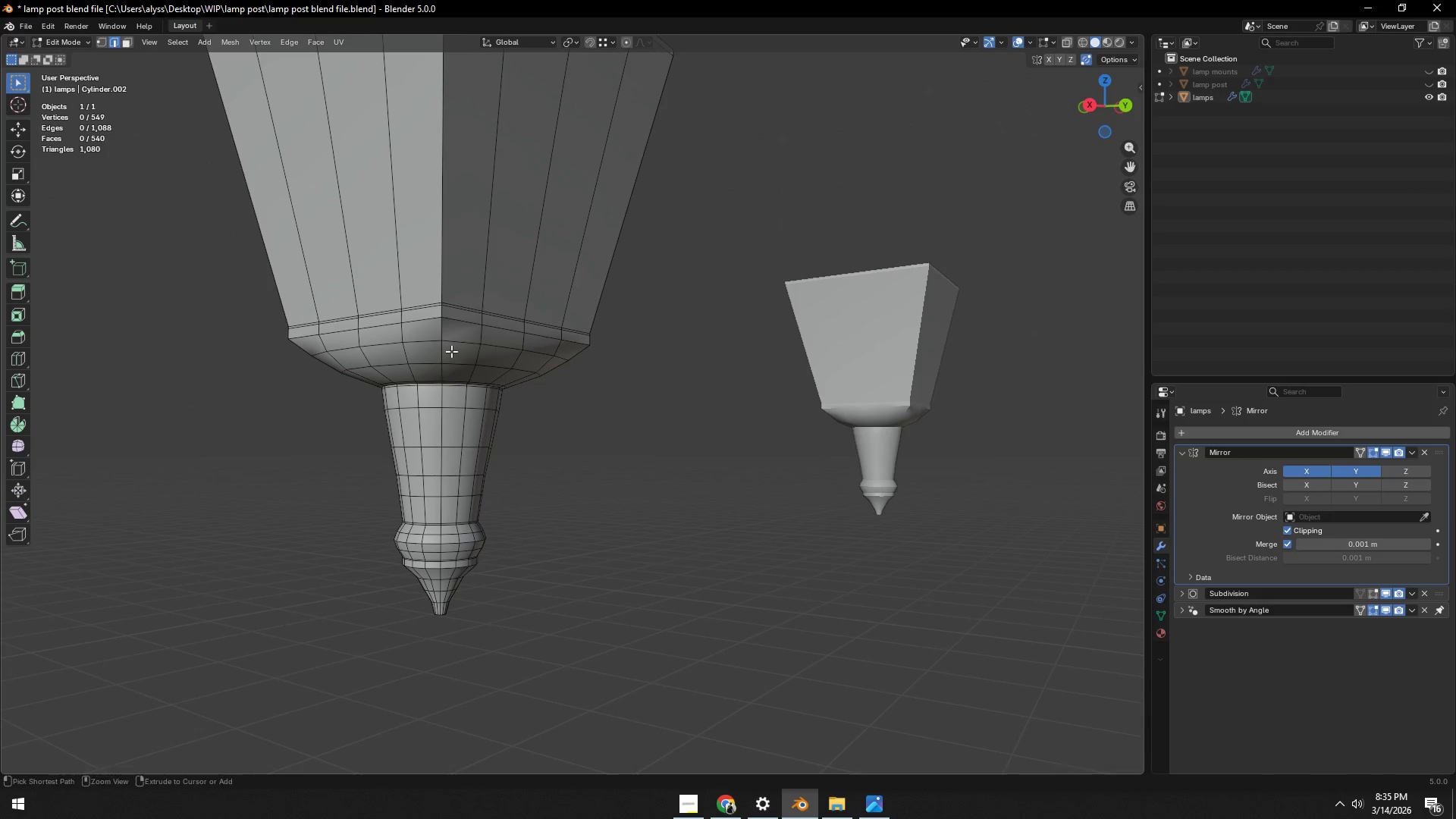 
key(Control+R)
 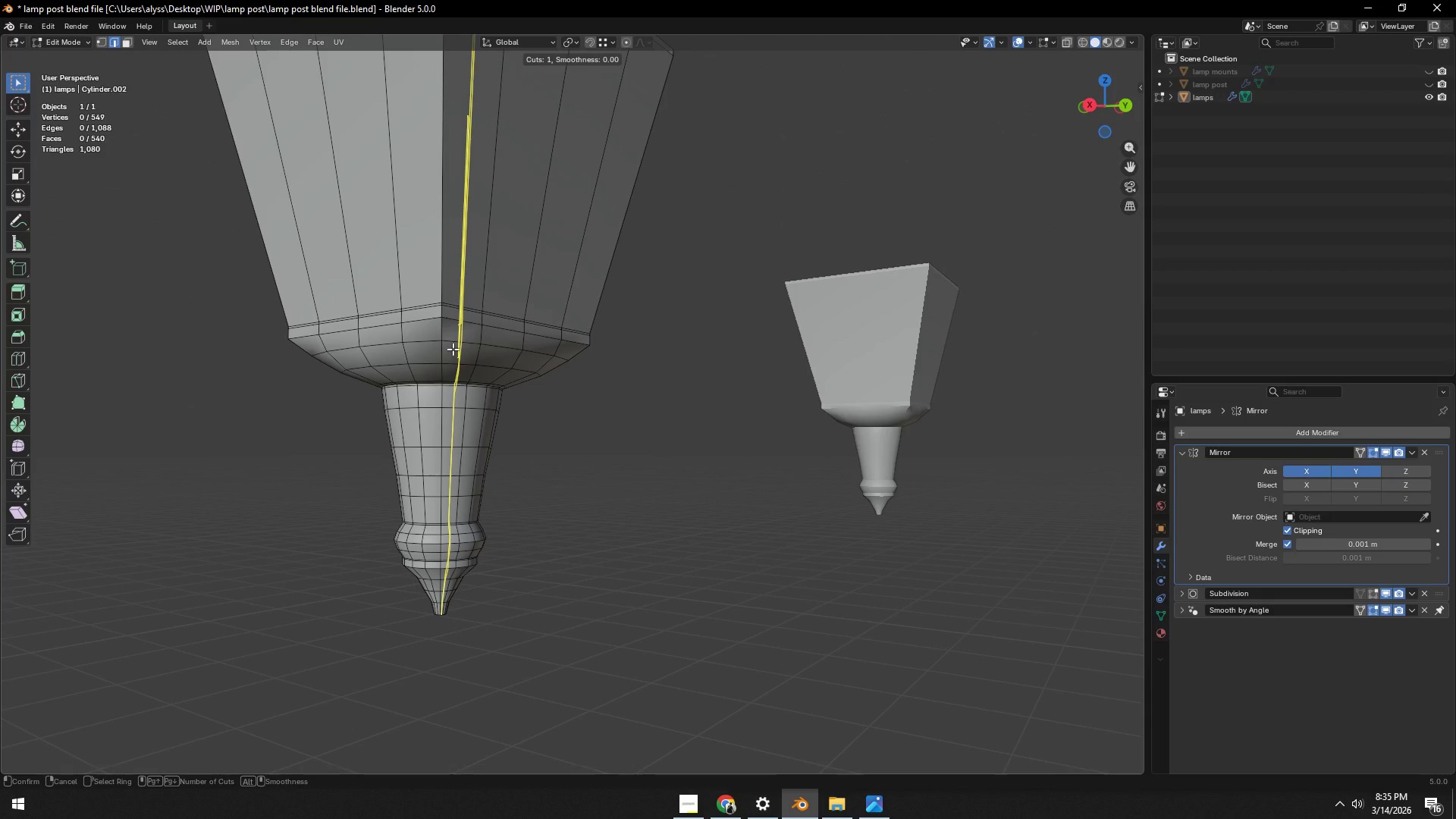 
right_click([453, 349])
 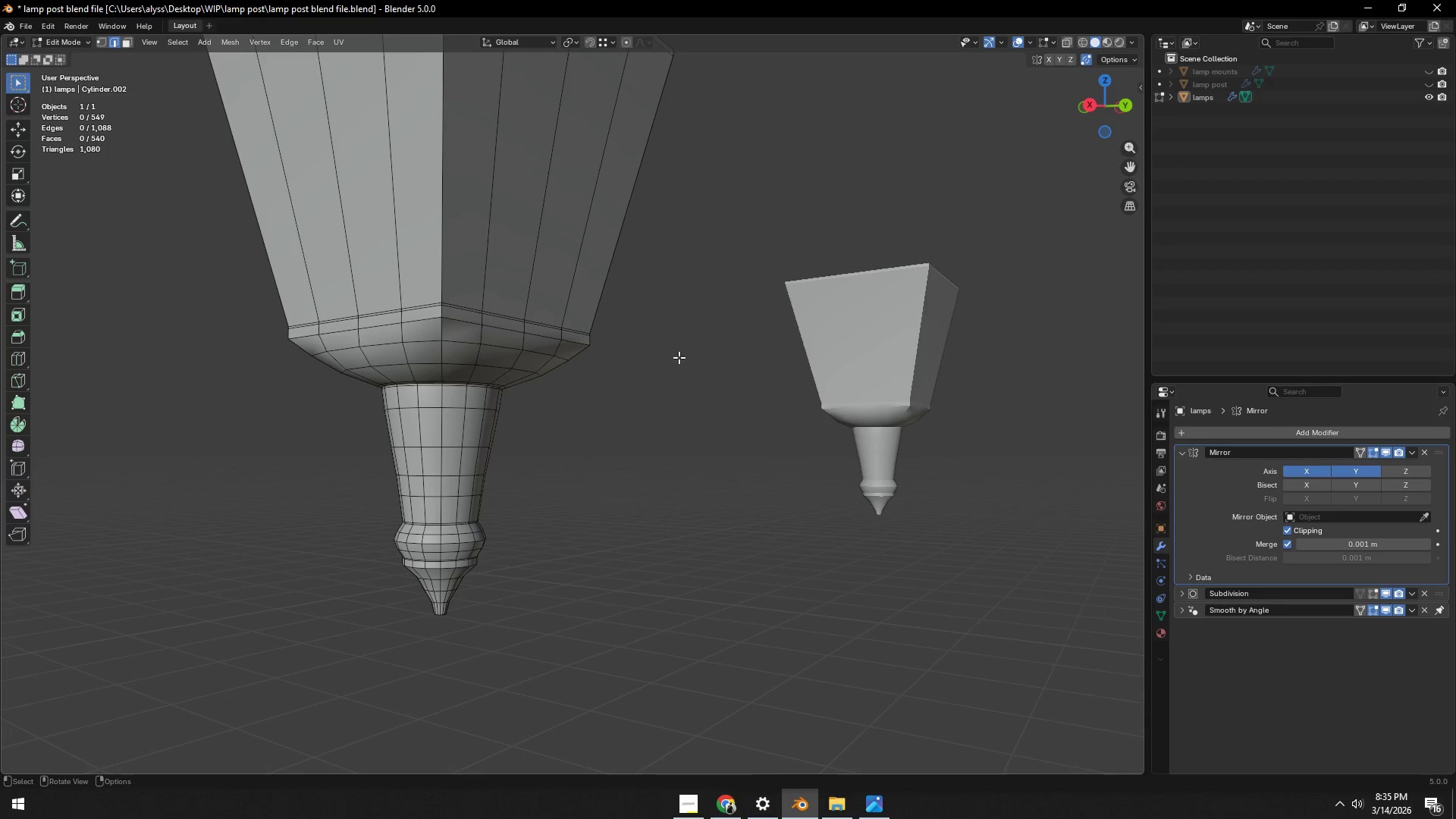 
left_click([686, 357])
 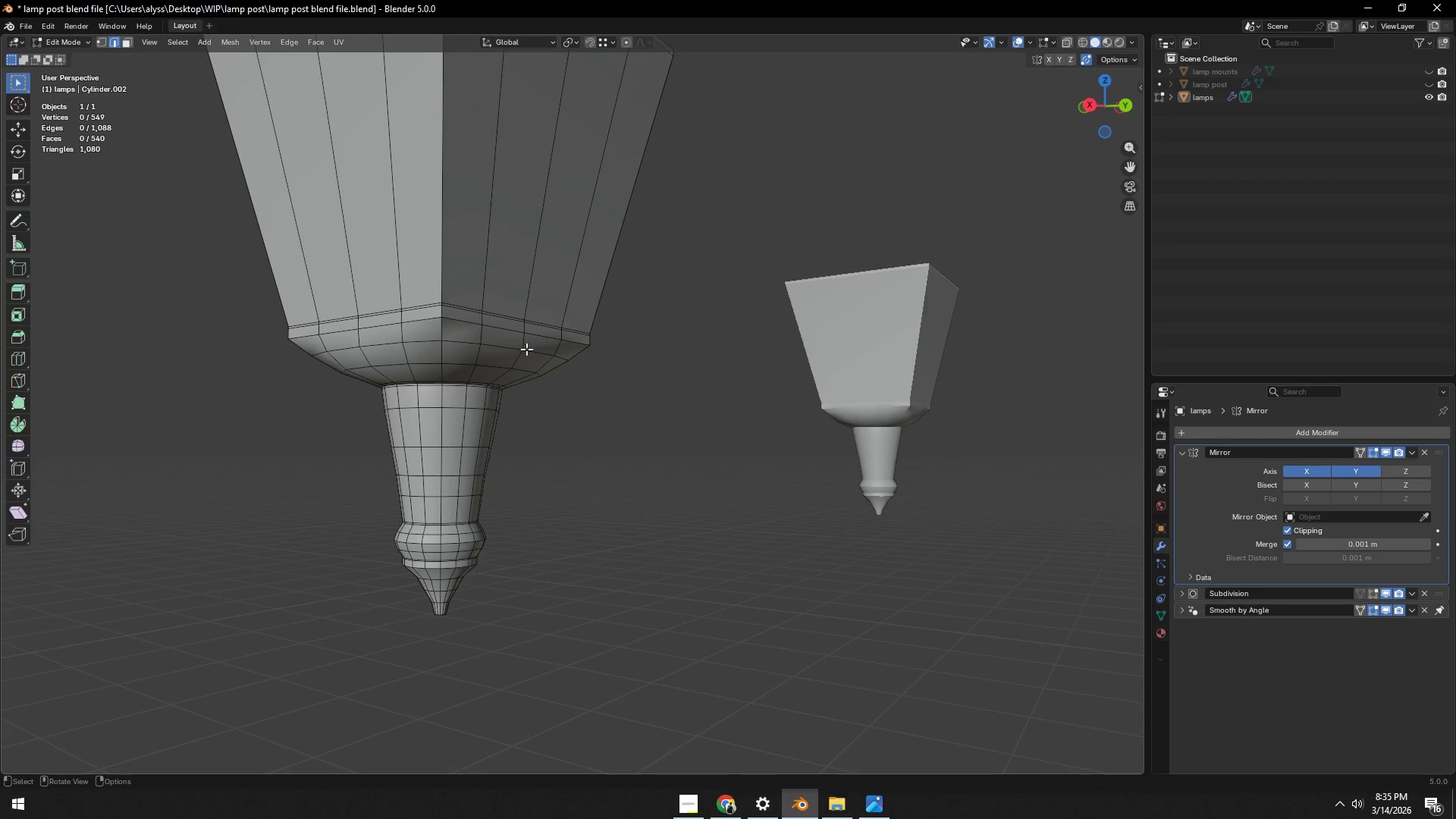 
scroll: coordinate [524, 335], scroll_direction: down, amount: 4.0
 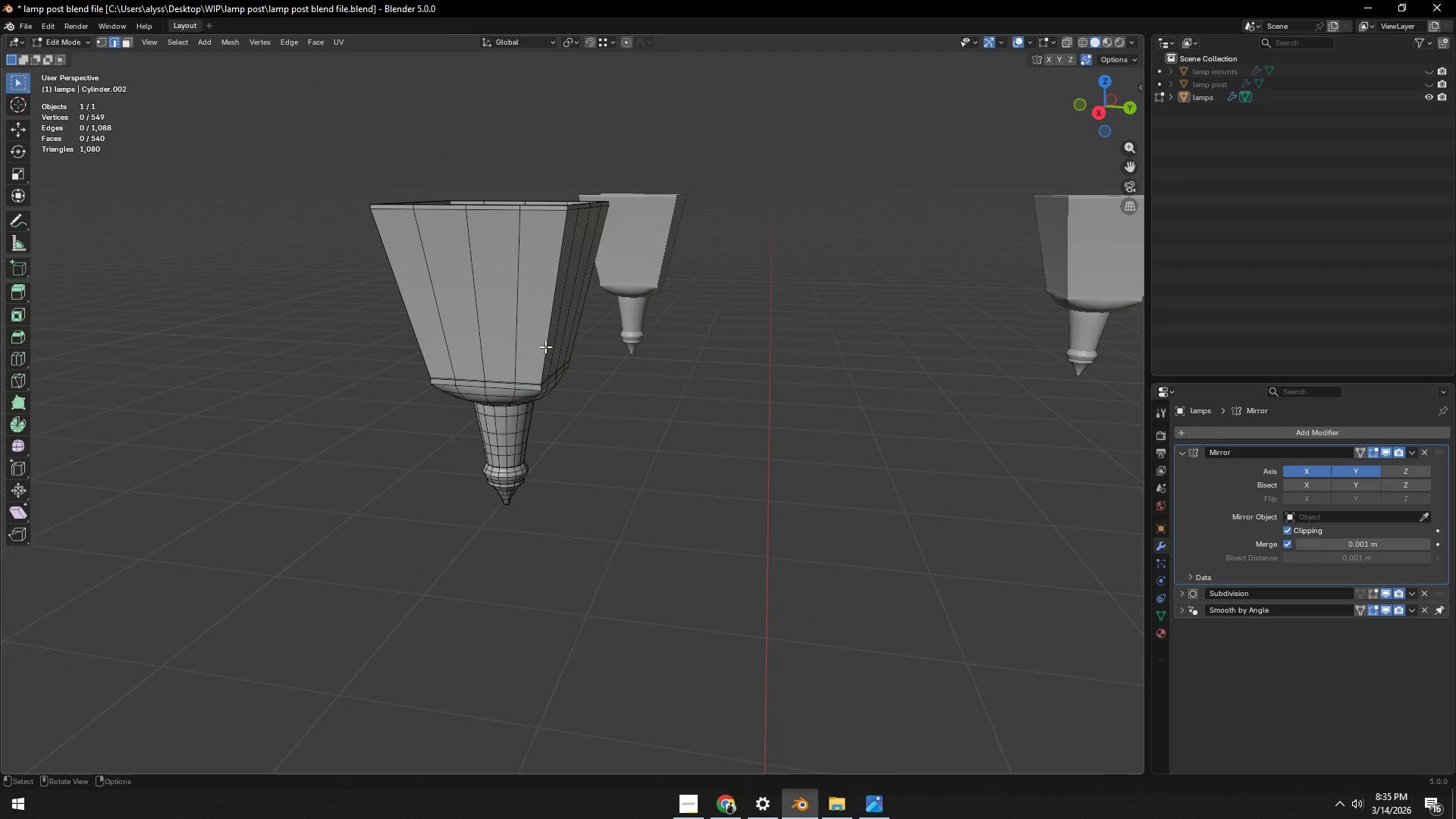 
scroll: coordinate [545, 347], scroll_direction: up, amount: 3.0
 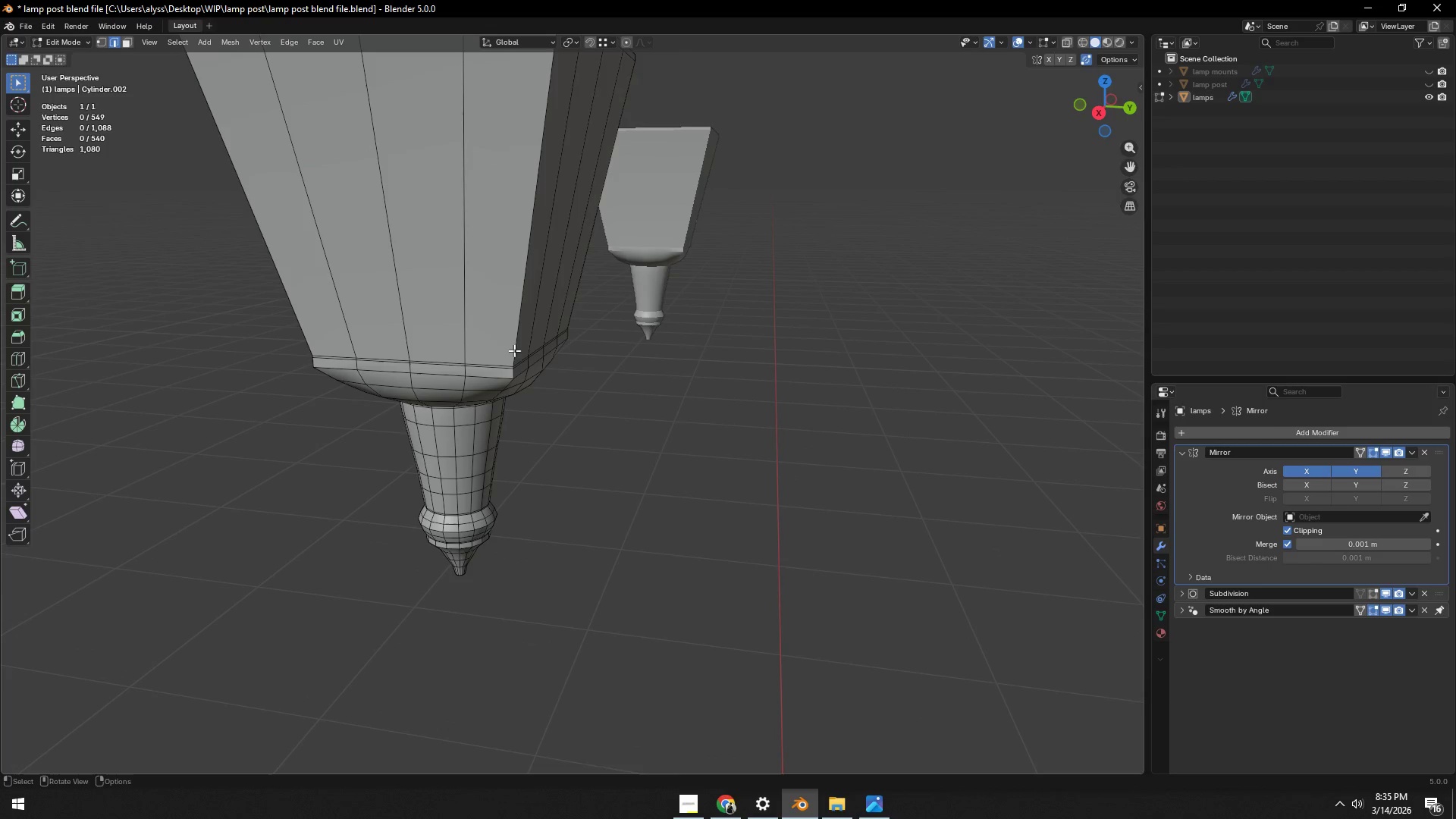 
key(3)
 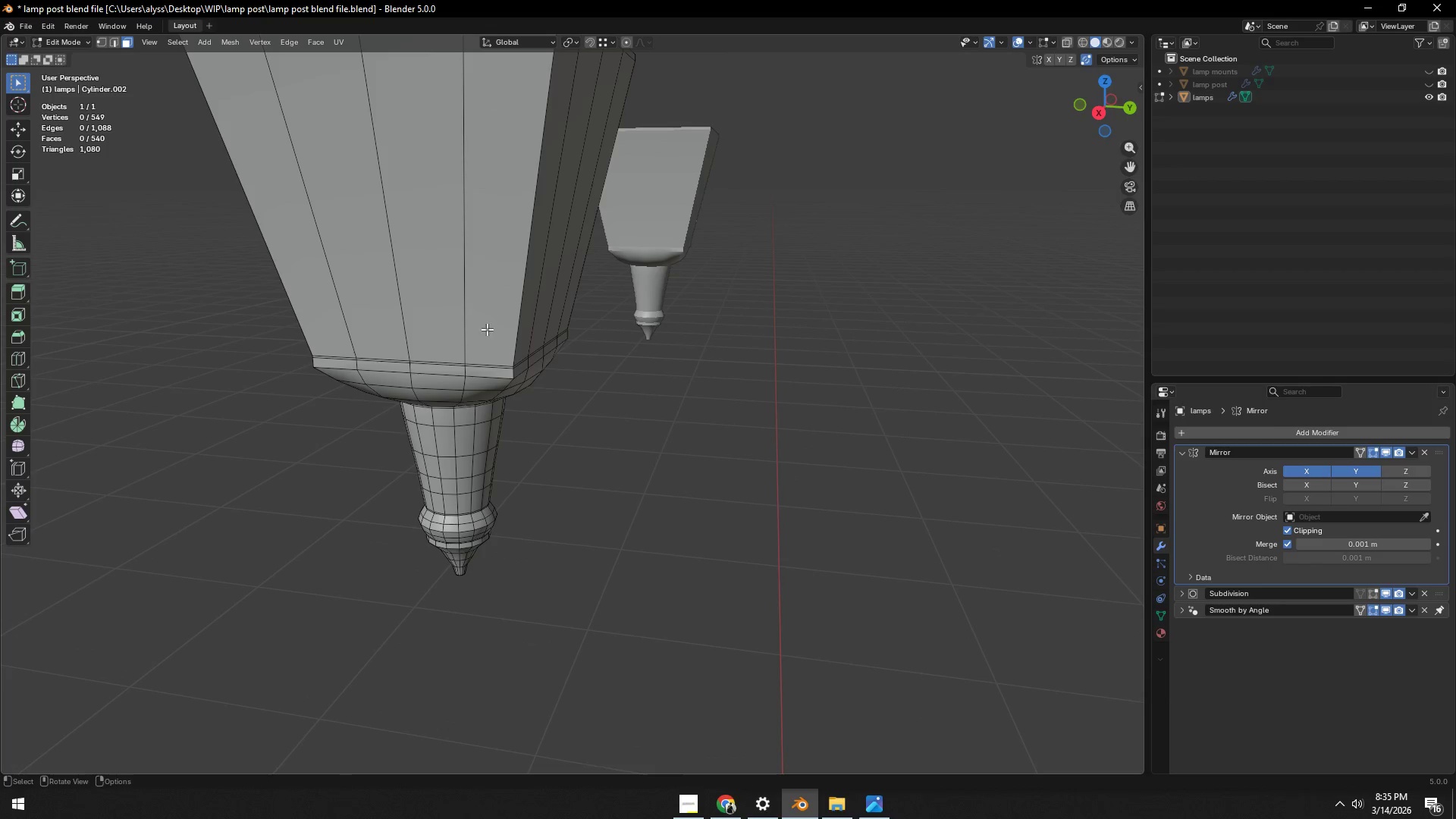 
left_click([488, 323])
 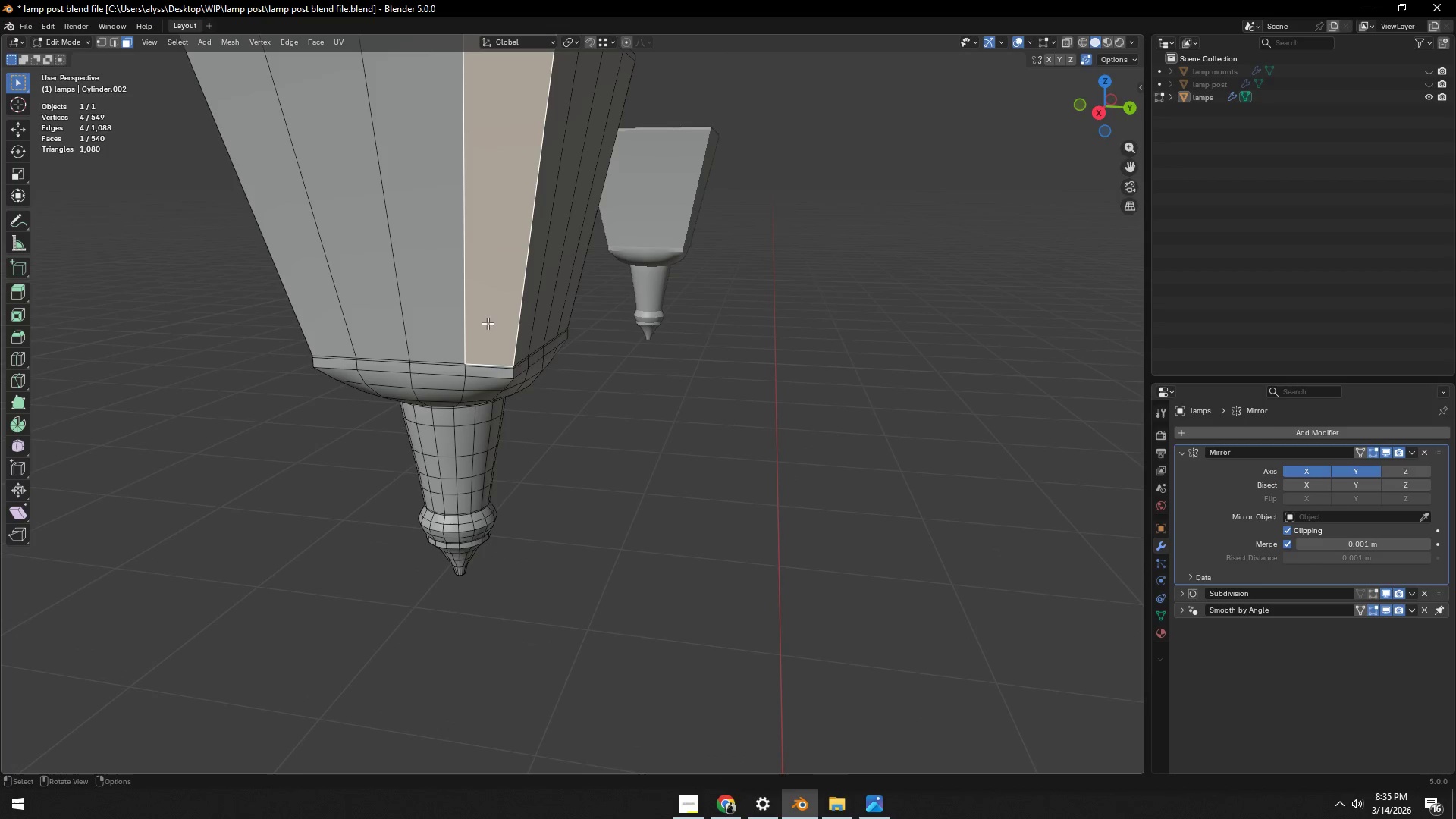 
hold_key(key=ShiftLeft, duration=1.02)
triple_click([374, 304])
 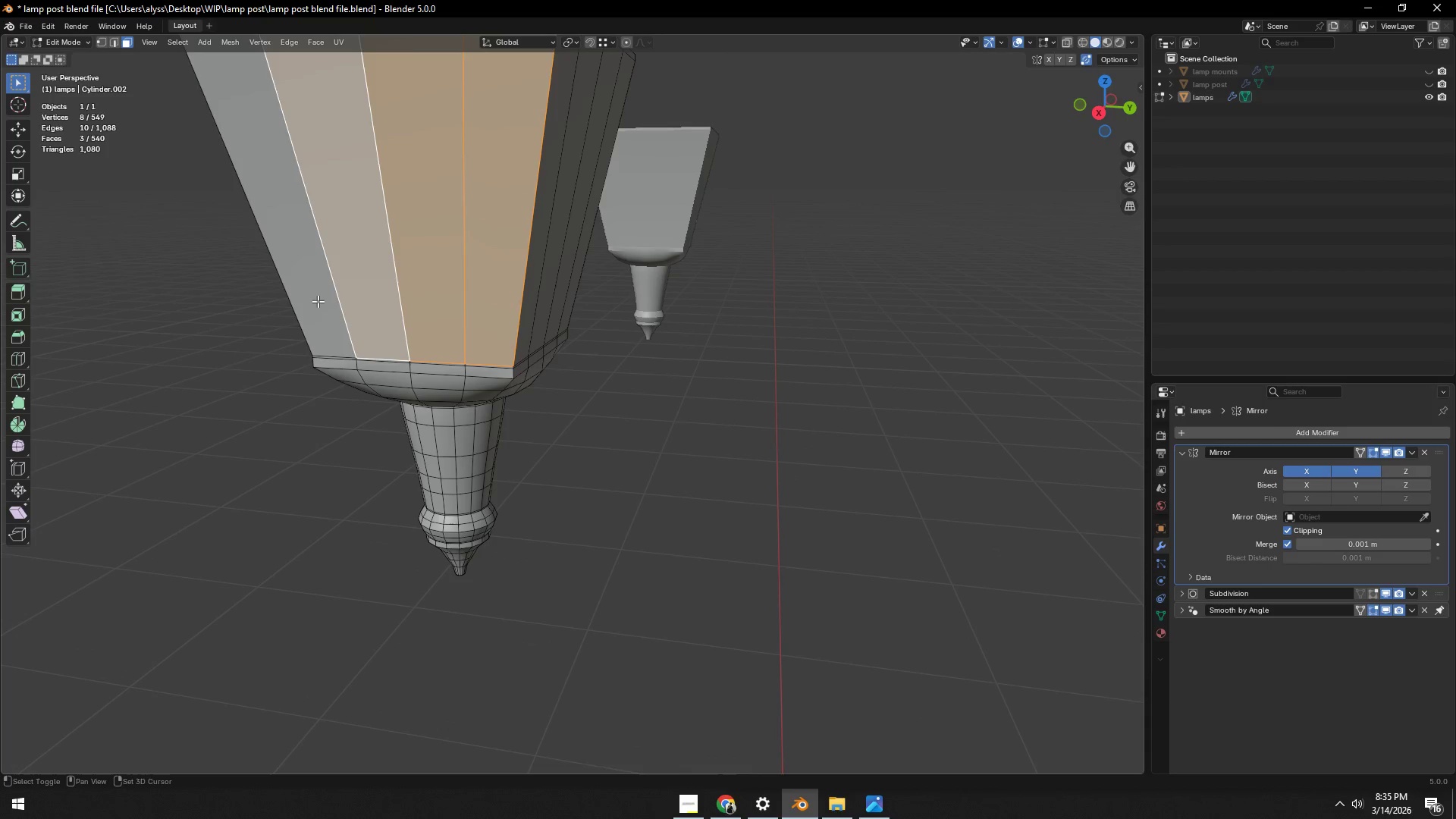 
triple_click([317, 301])
 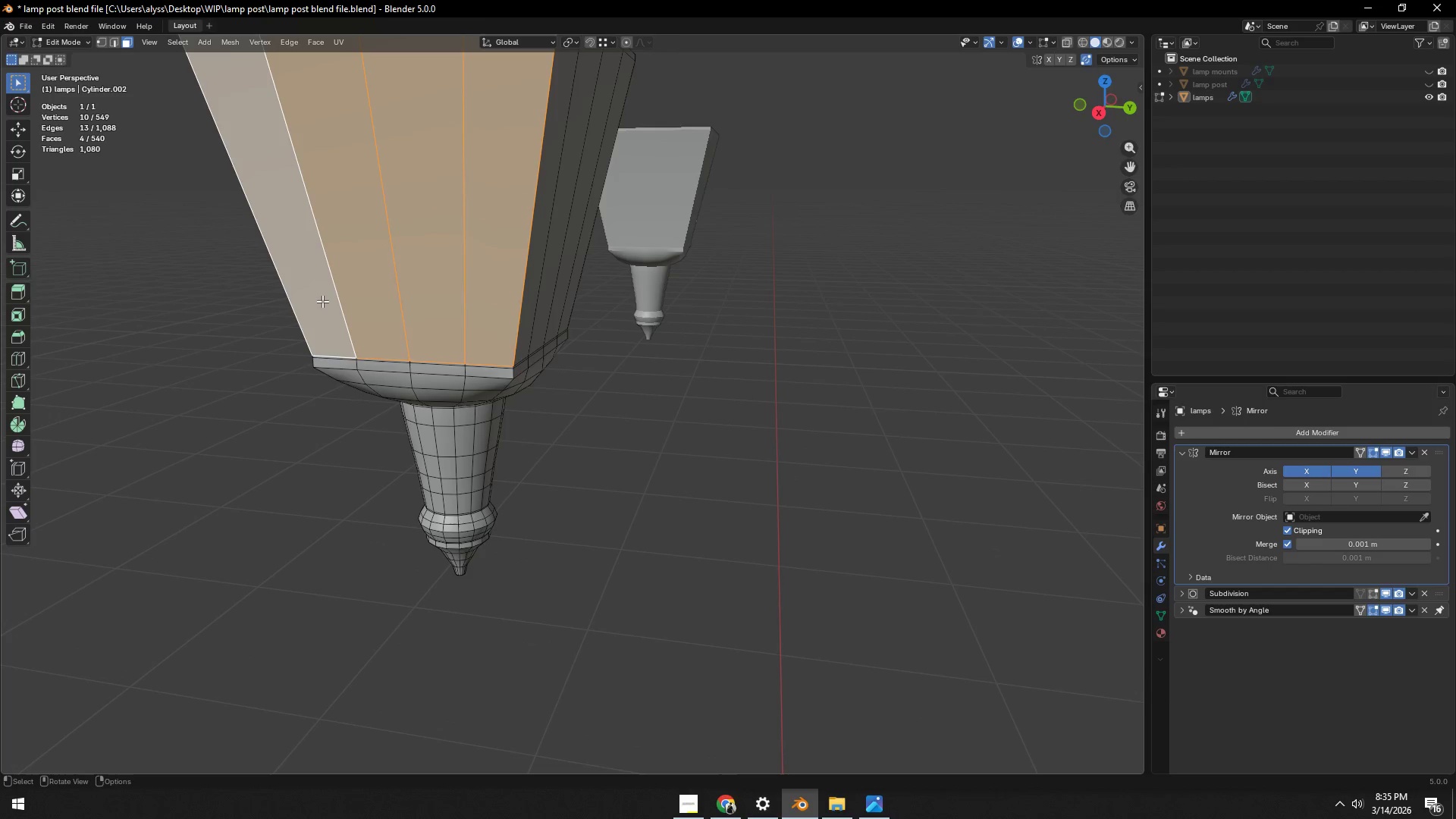 
scroll: coordinate [327, 303], scroll_direction: down, amount: 3.0
 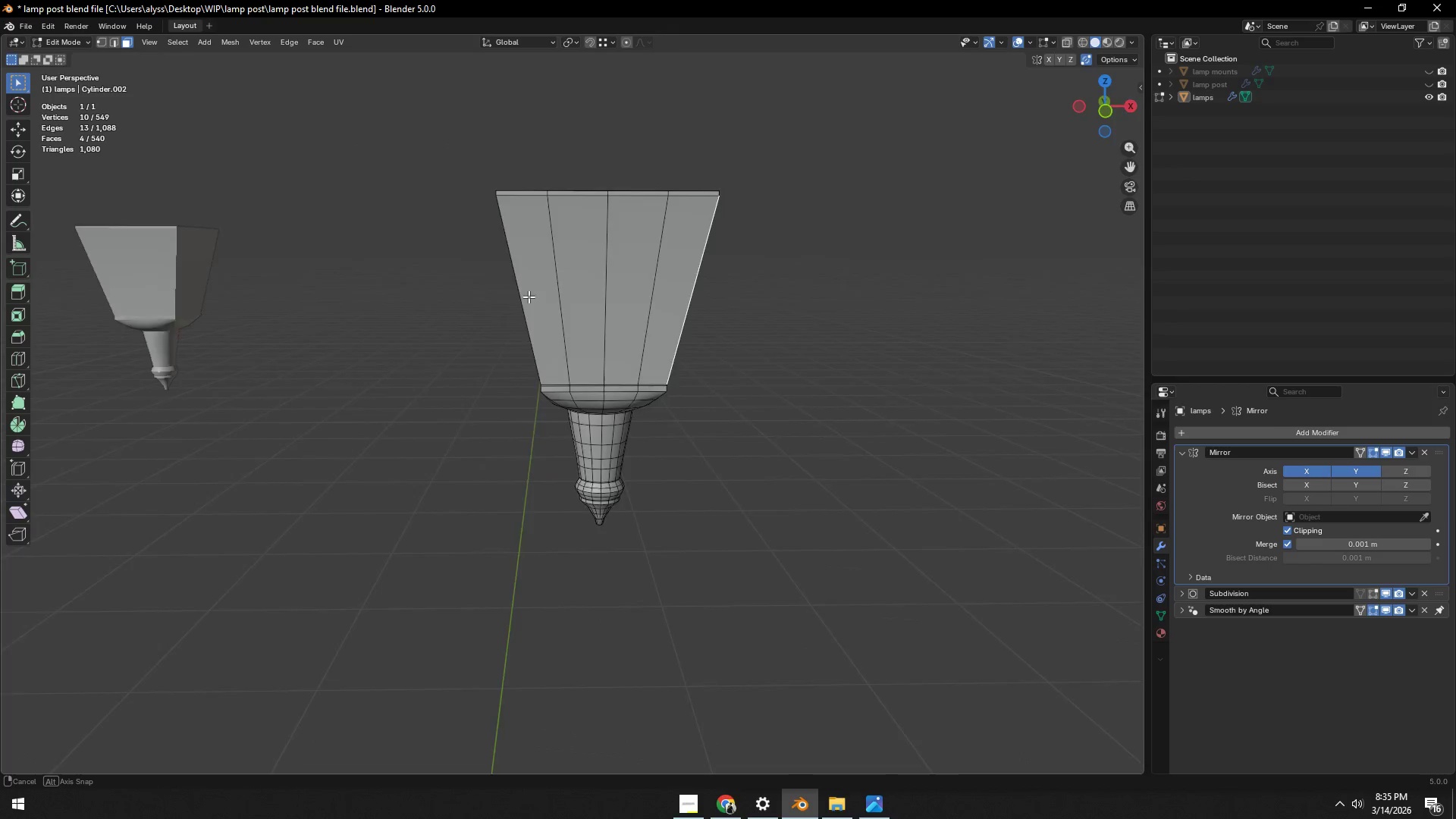 
hold_key(key=ShiftLeft, duration=1.53)
double_click([637, 306])
 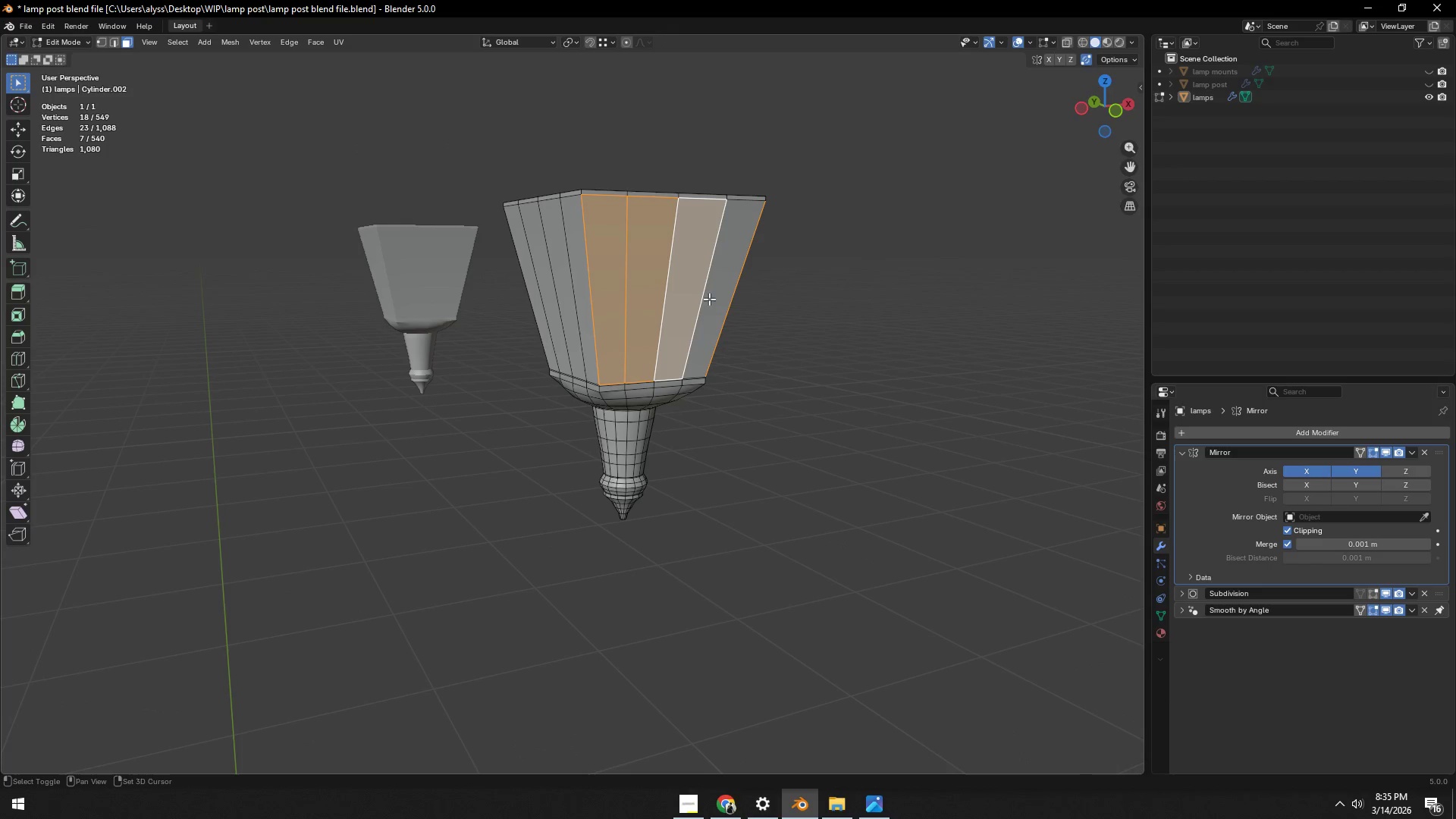 
triple_click([711, 298])
 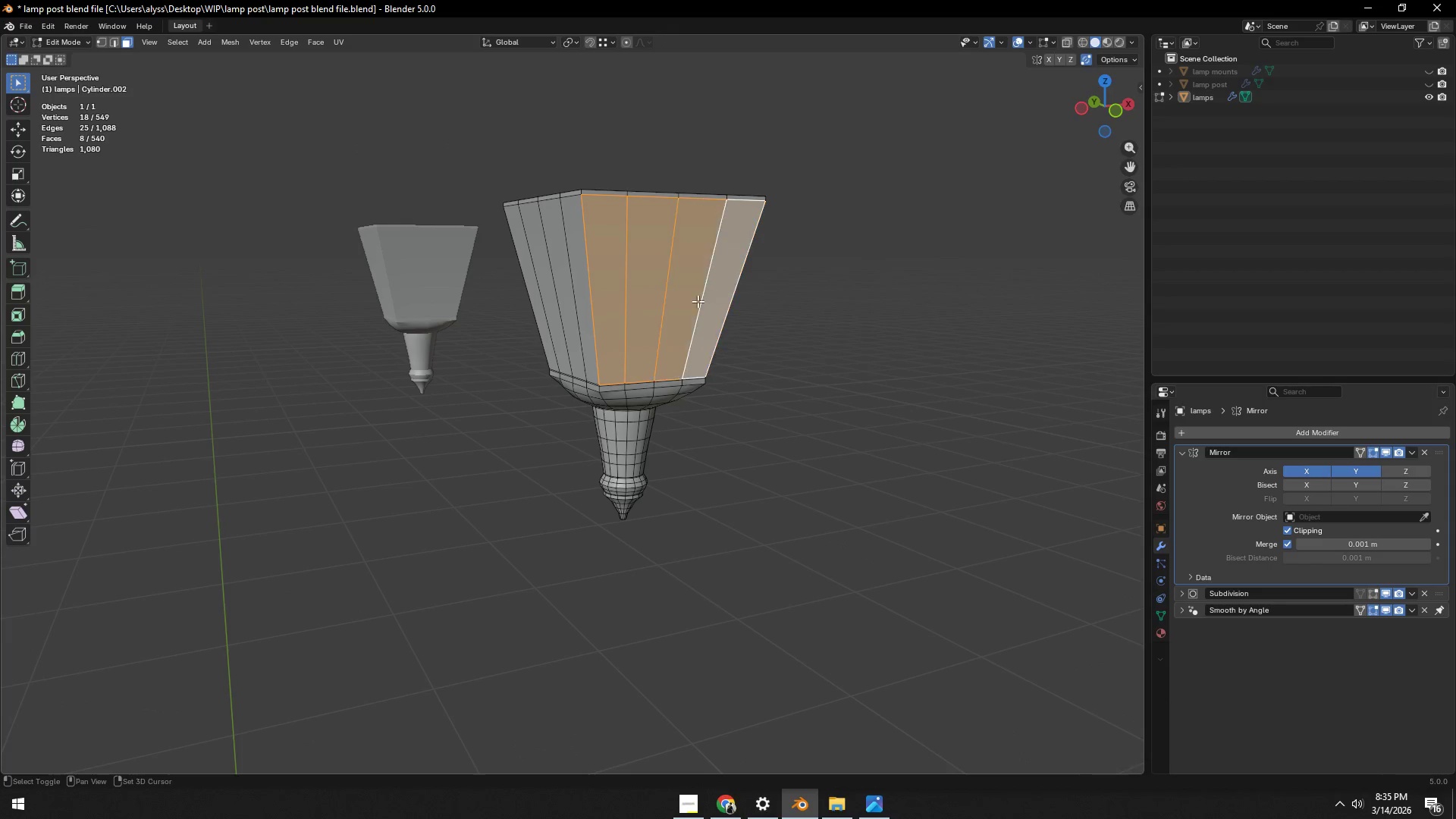 
hold_key(key=ShiftLeft, duration=3.78)
left_click([796, 309])
 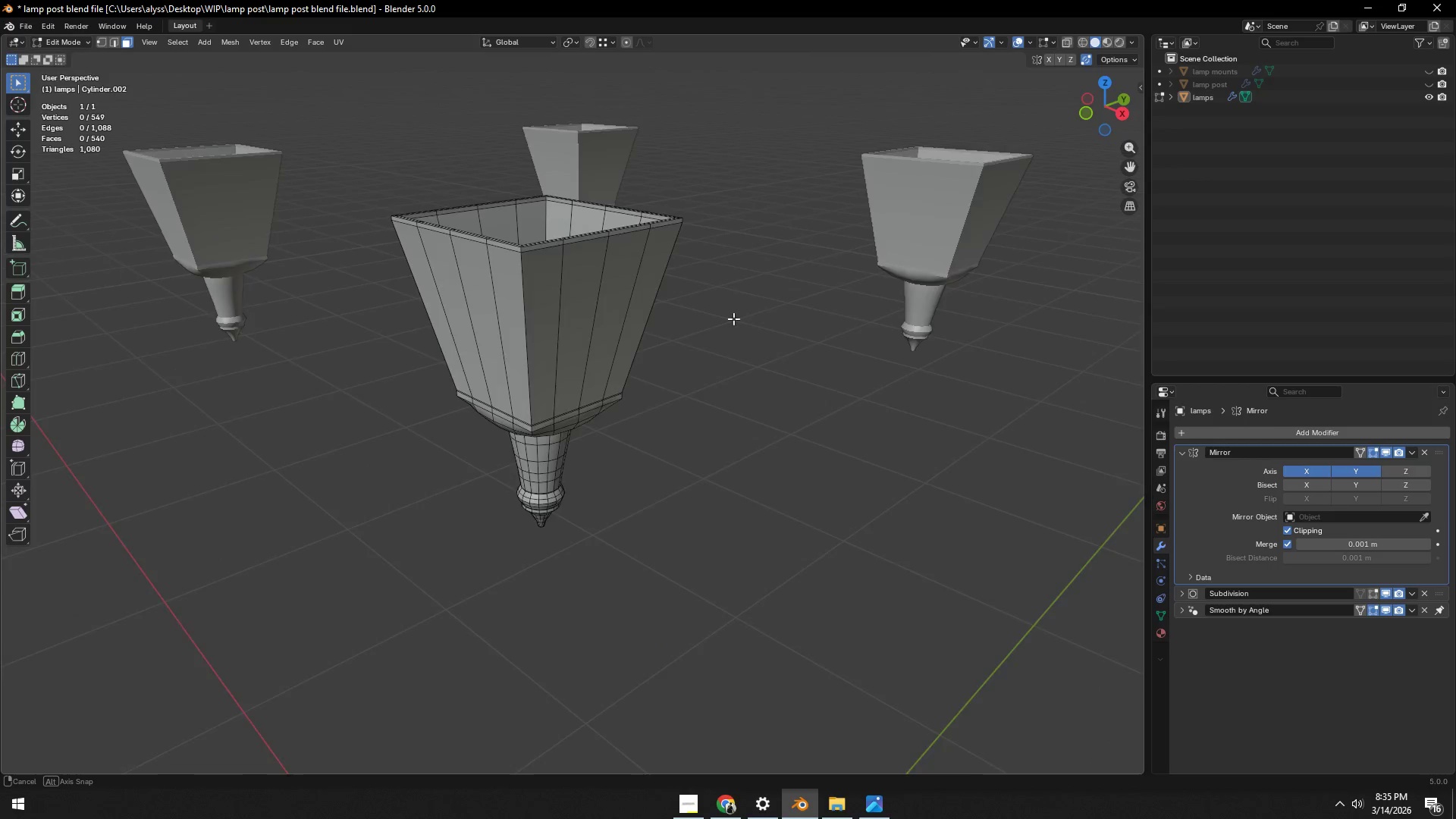 
scroll: coordinate [700, 317], scroll_direction: up, amount: 2.0
 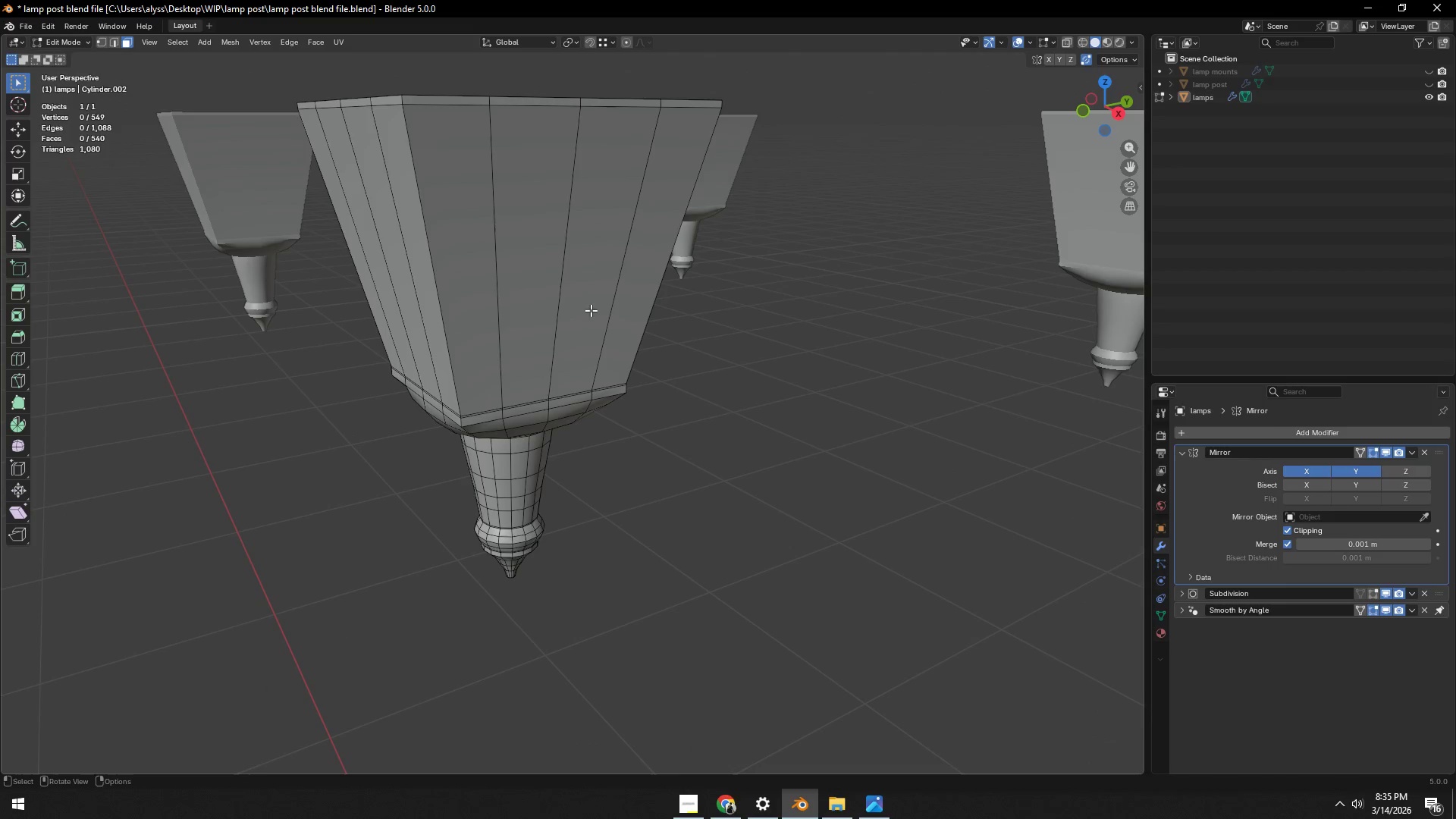 
left_click([477, 314])
 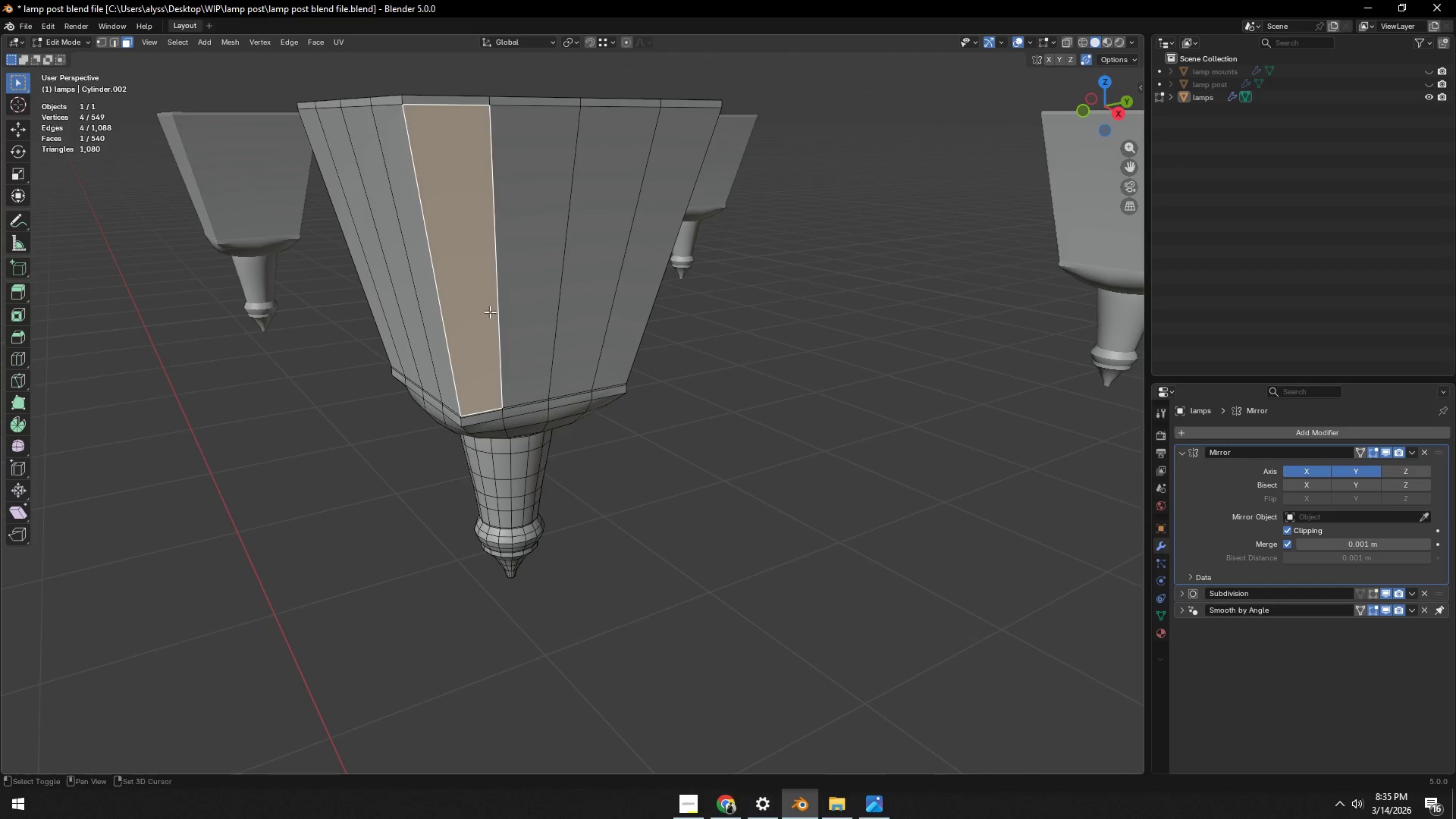 
hold_key(key=ShiftLeft, duration=1.33)
double_click([524, 305])
 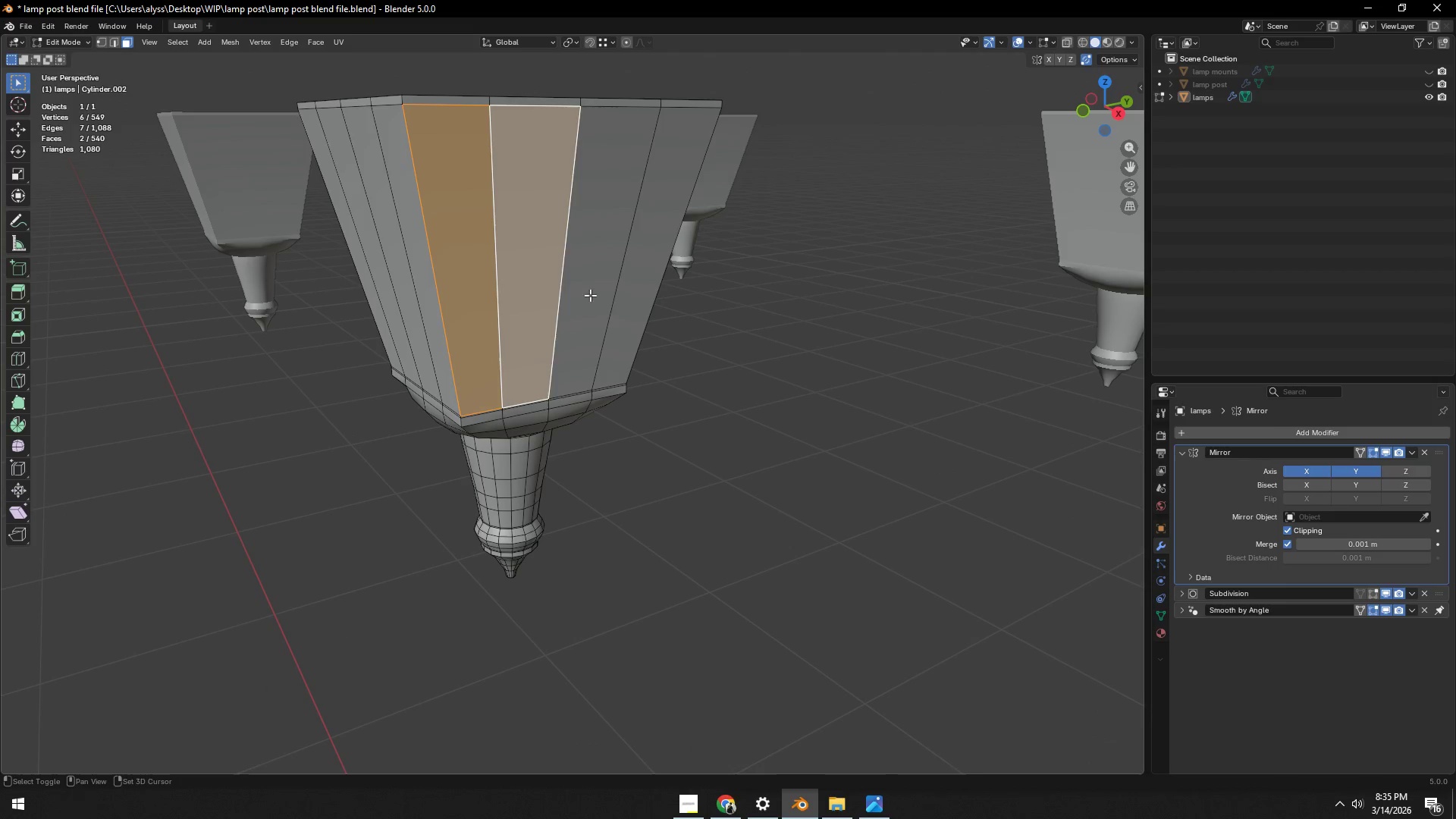 
triple_click([598, 294])
 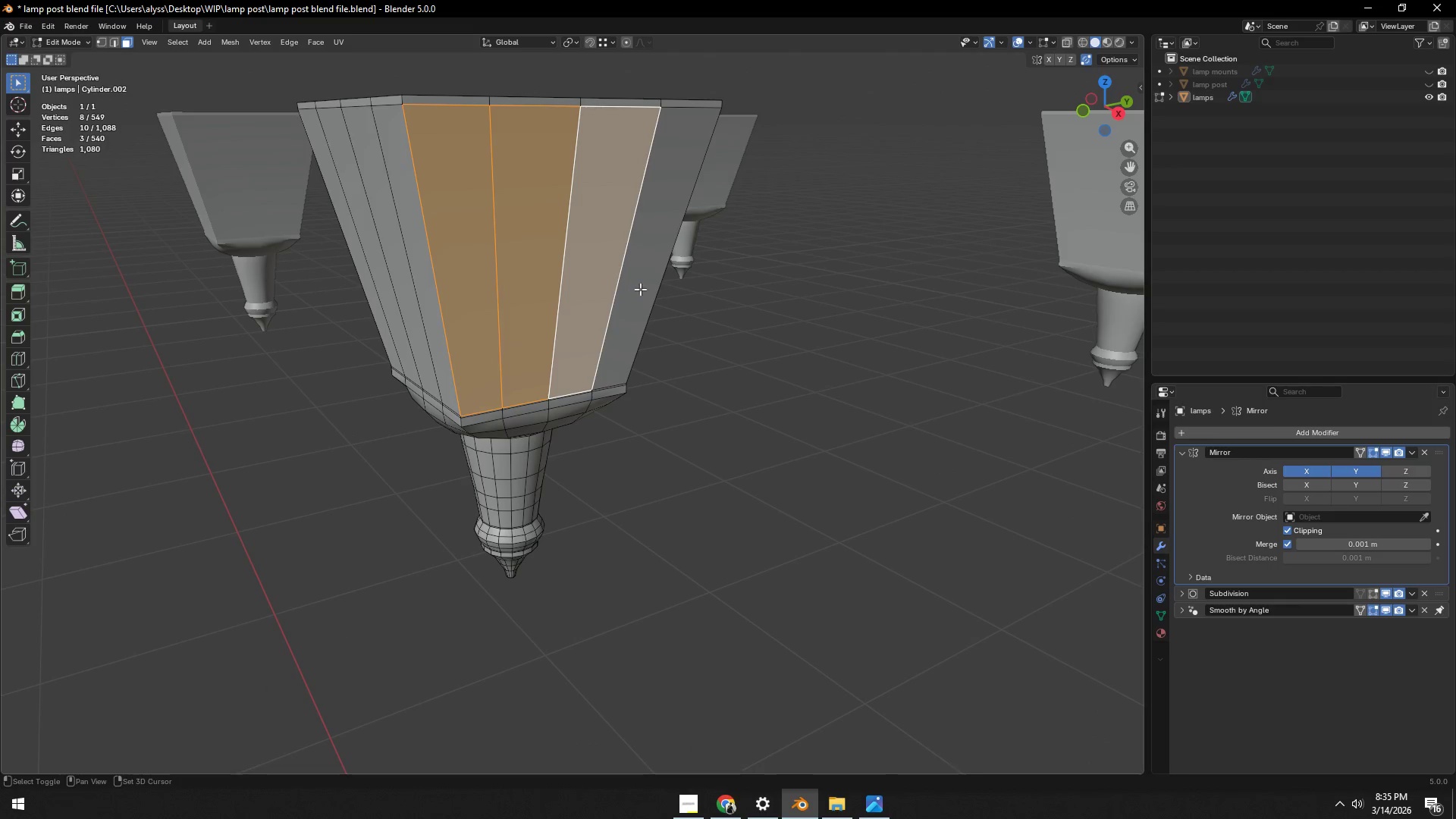 
triple_click([642, 288])
 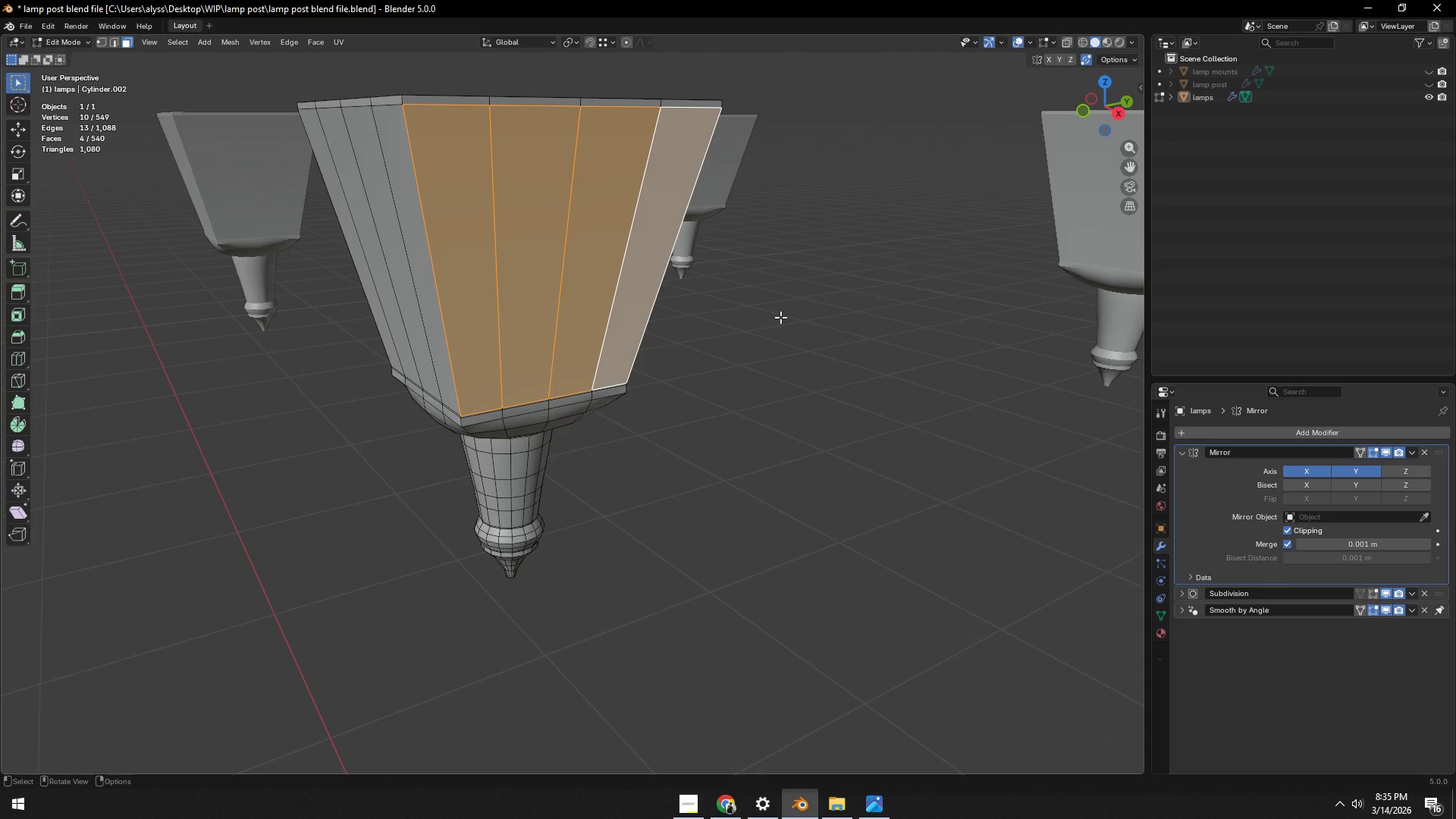 
left_click([780, 317])
 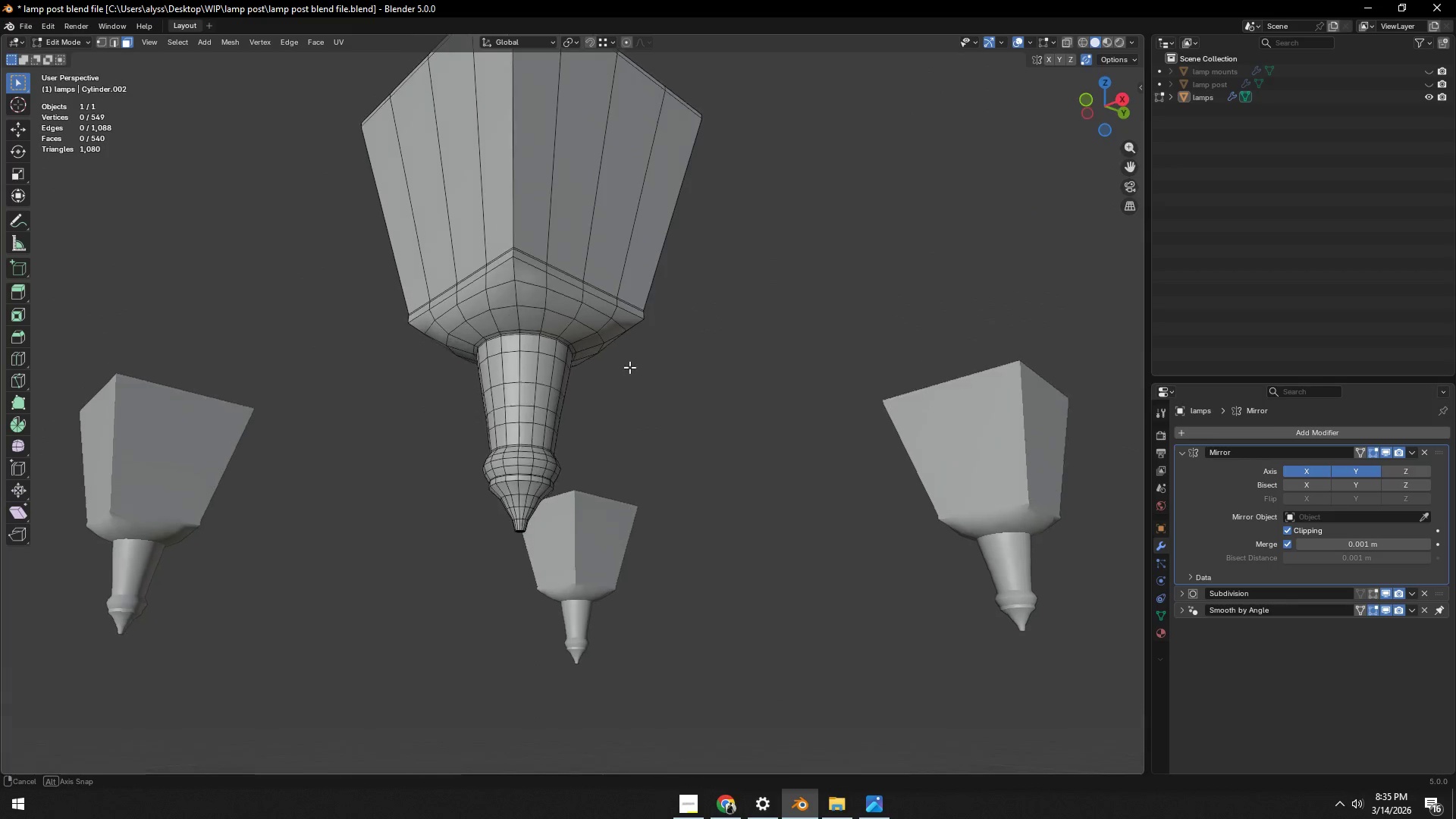 
key(Control+ControlLeft)
 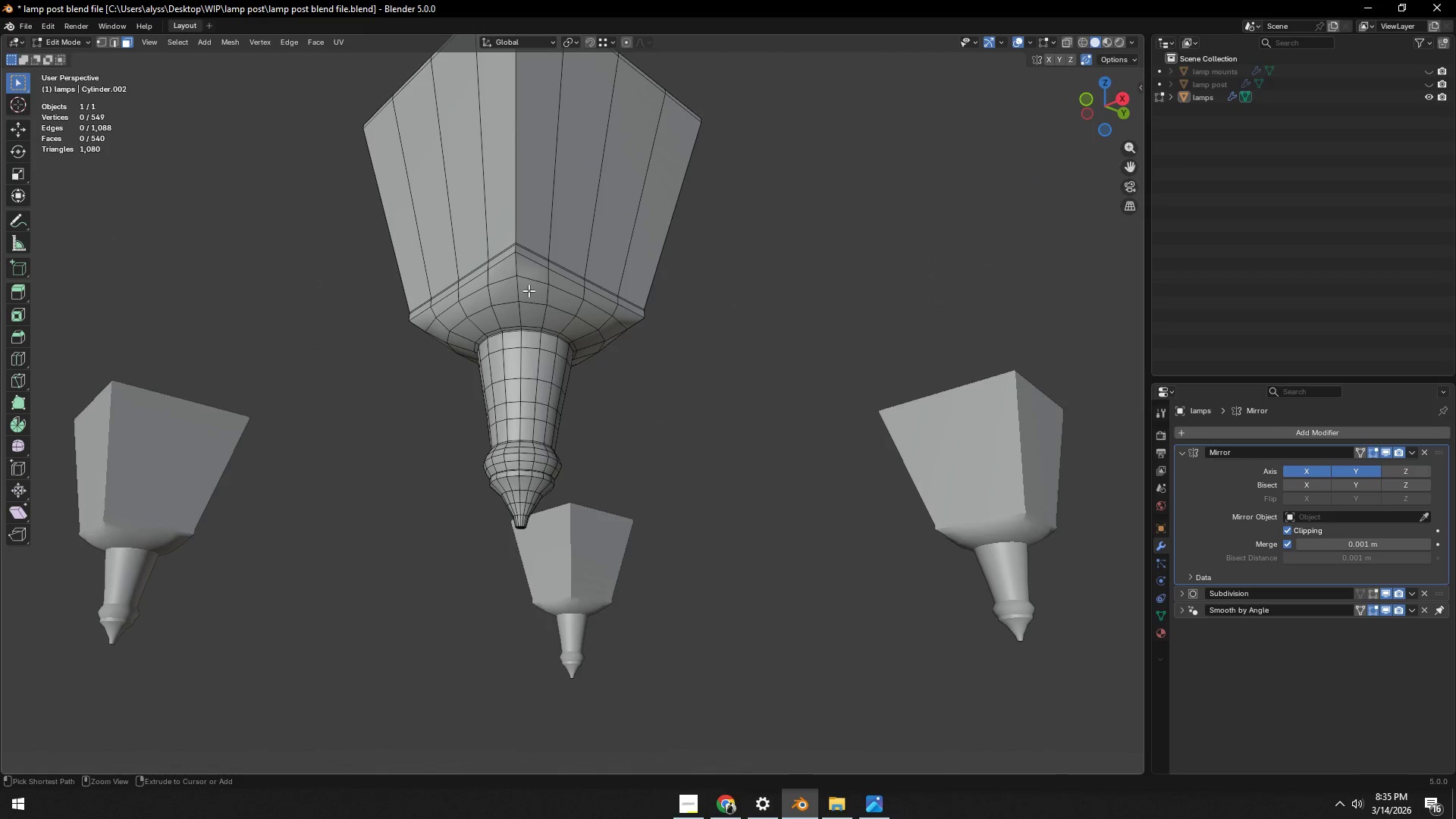 
key(Control+R)
 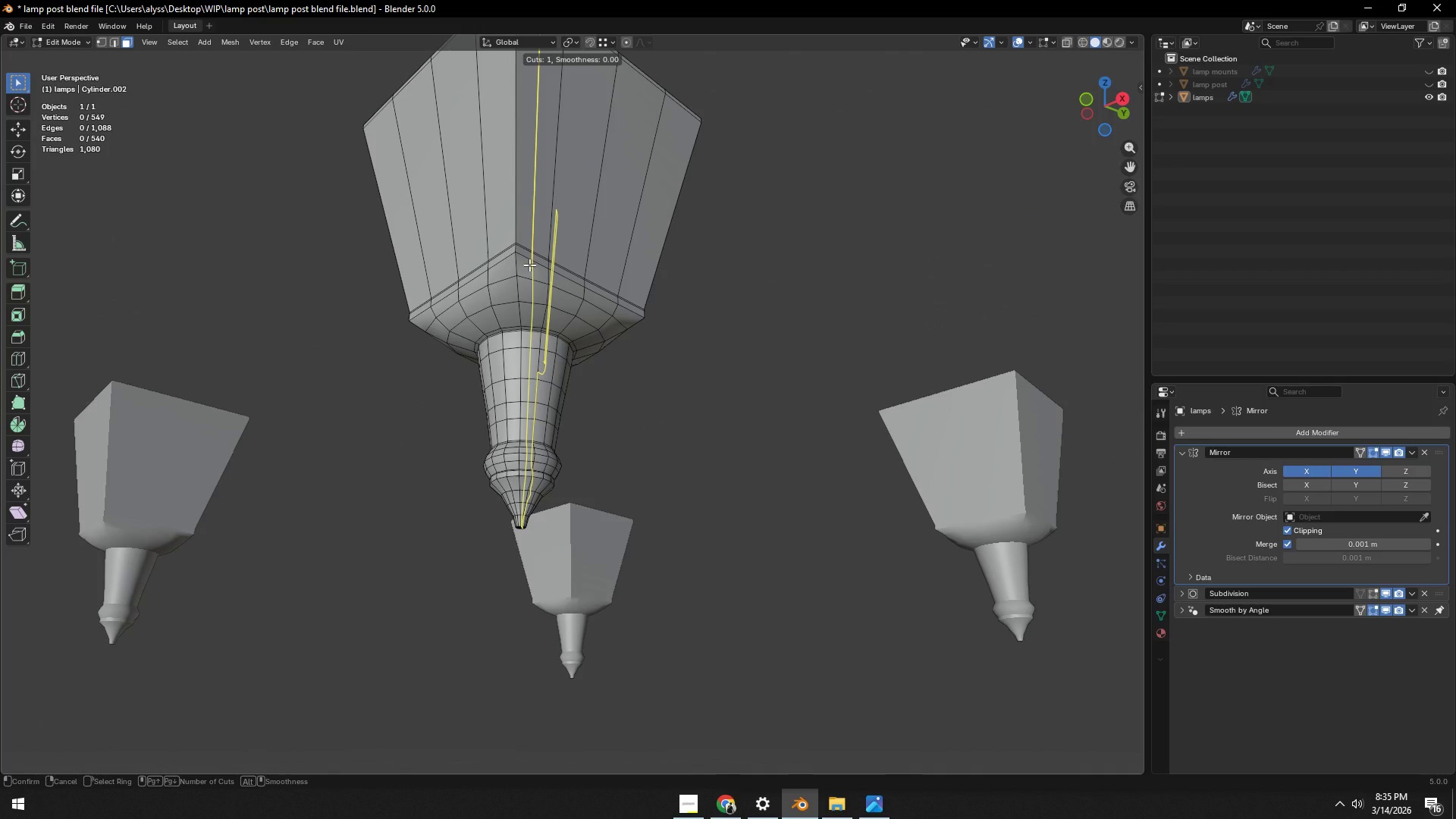 
right_click([529, 265])
 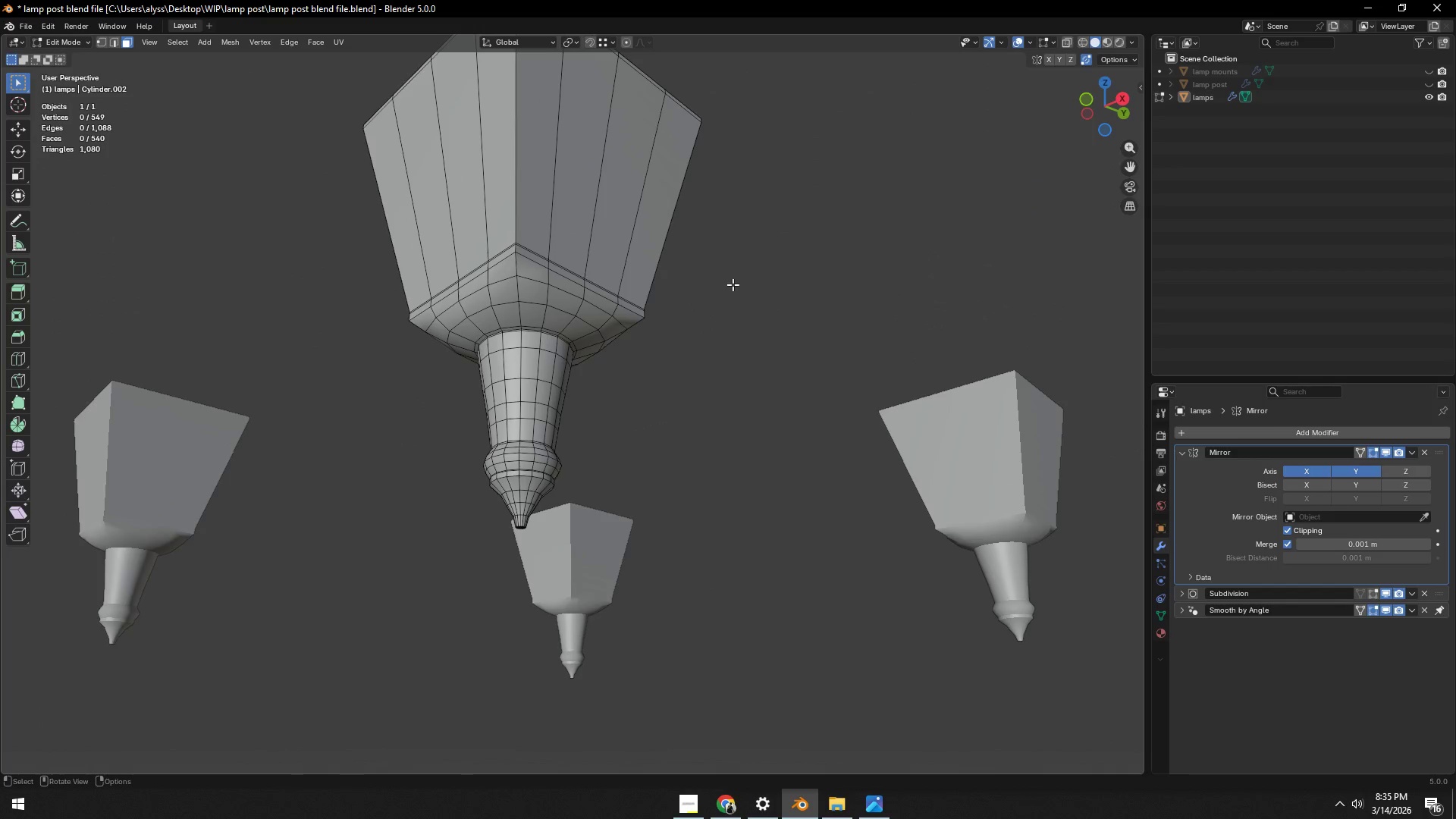 
left_click([733, 284])
 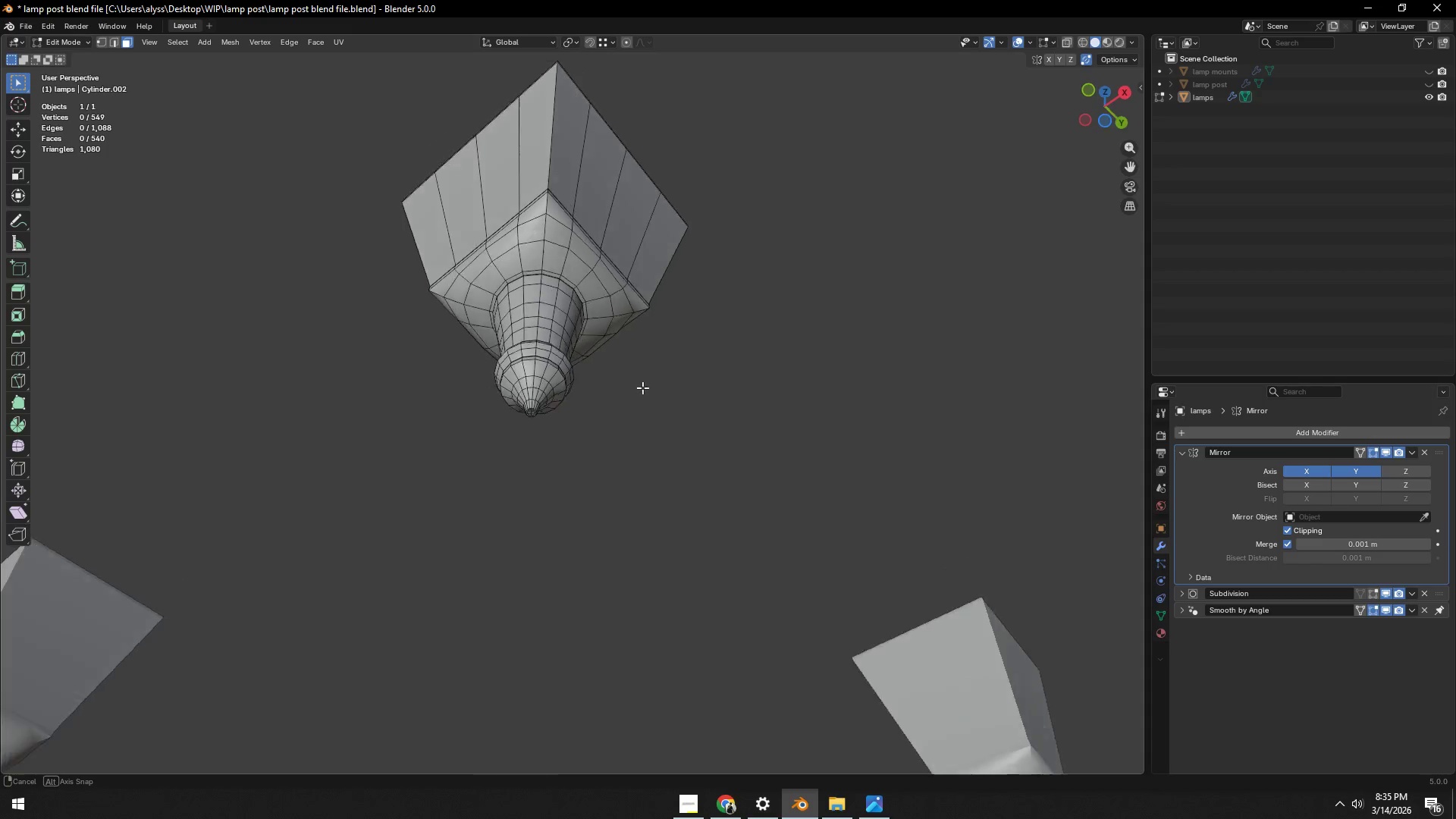 
scroll: coordinate [582, 382], scroll_direction: up, amount: 5.0
 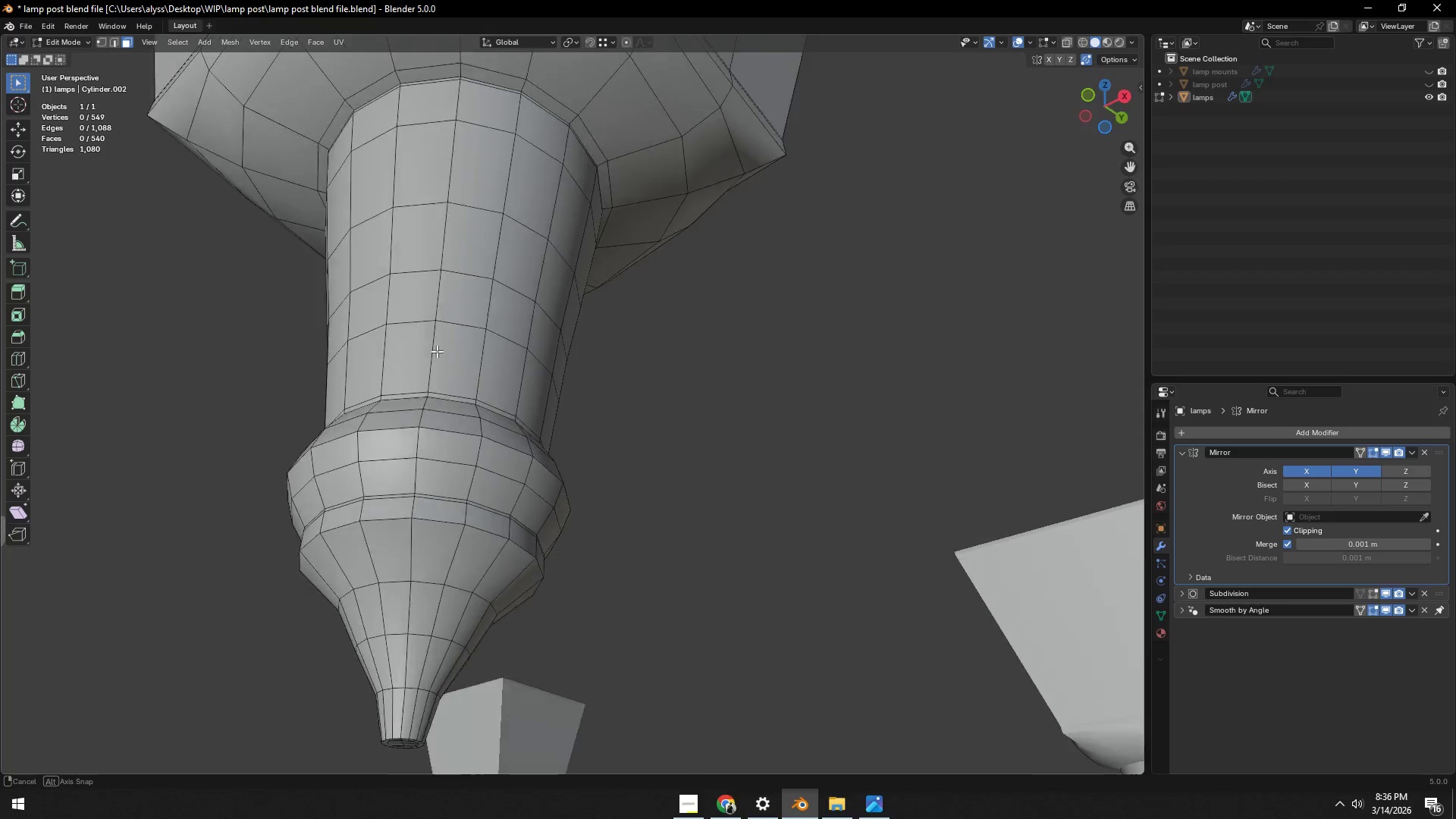 
scroll: coordinate [563, 362], scroll_direction: down, amount: 5.0
 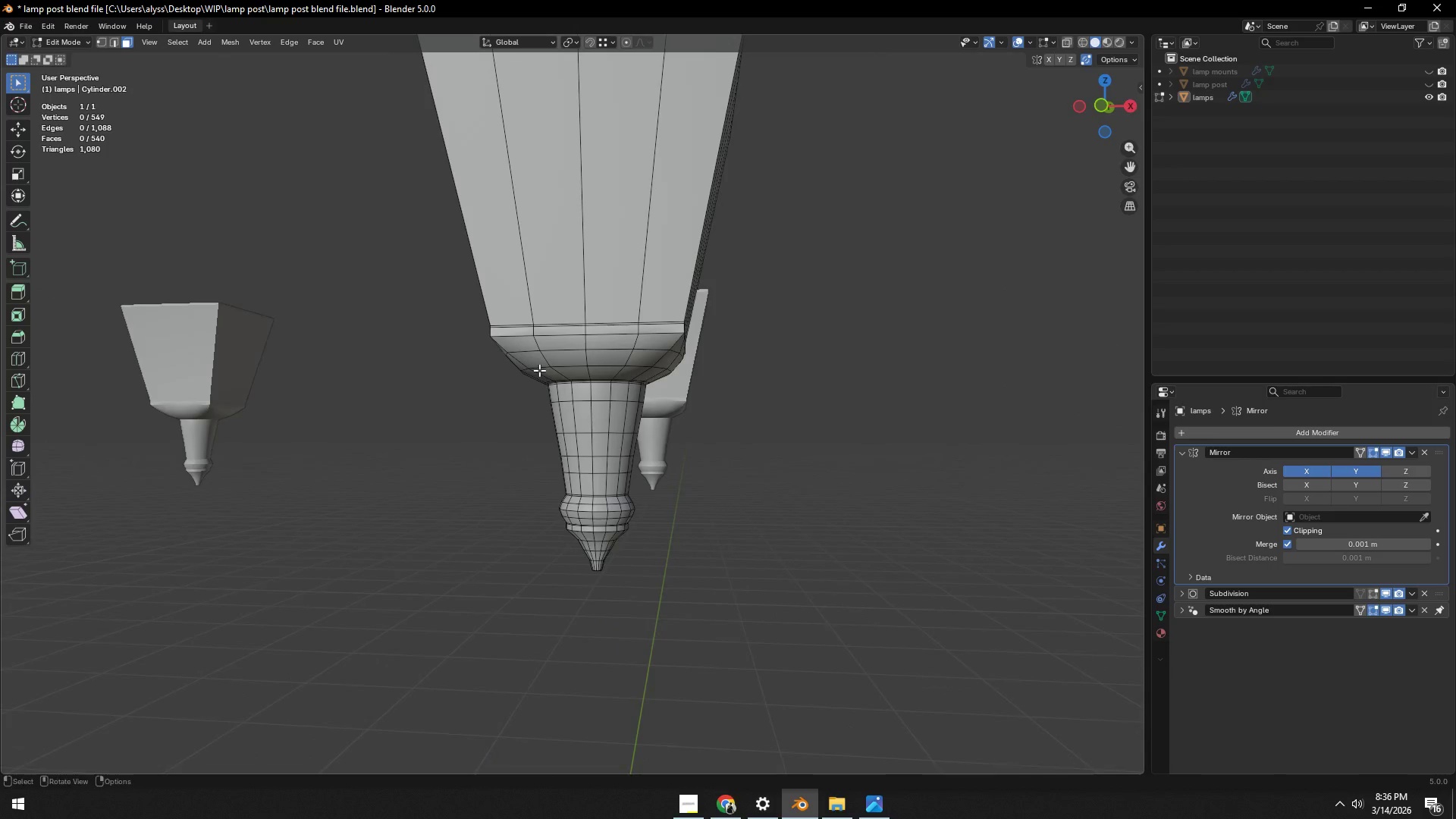 
scroll: coordinate [548, 375], scroll_direction: up, amount: 4.0
 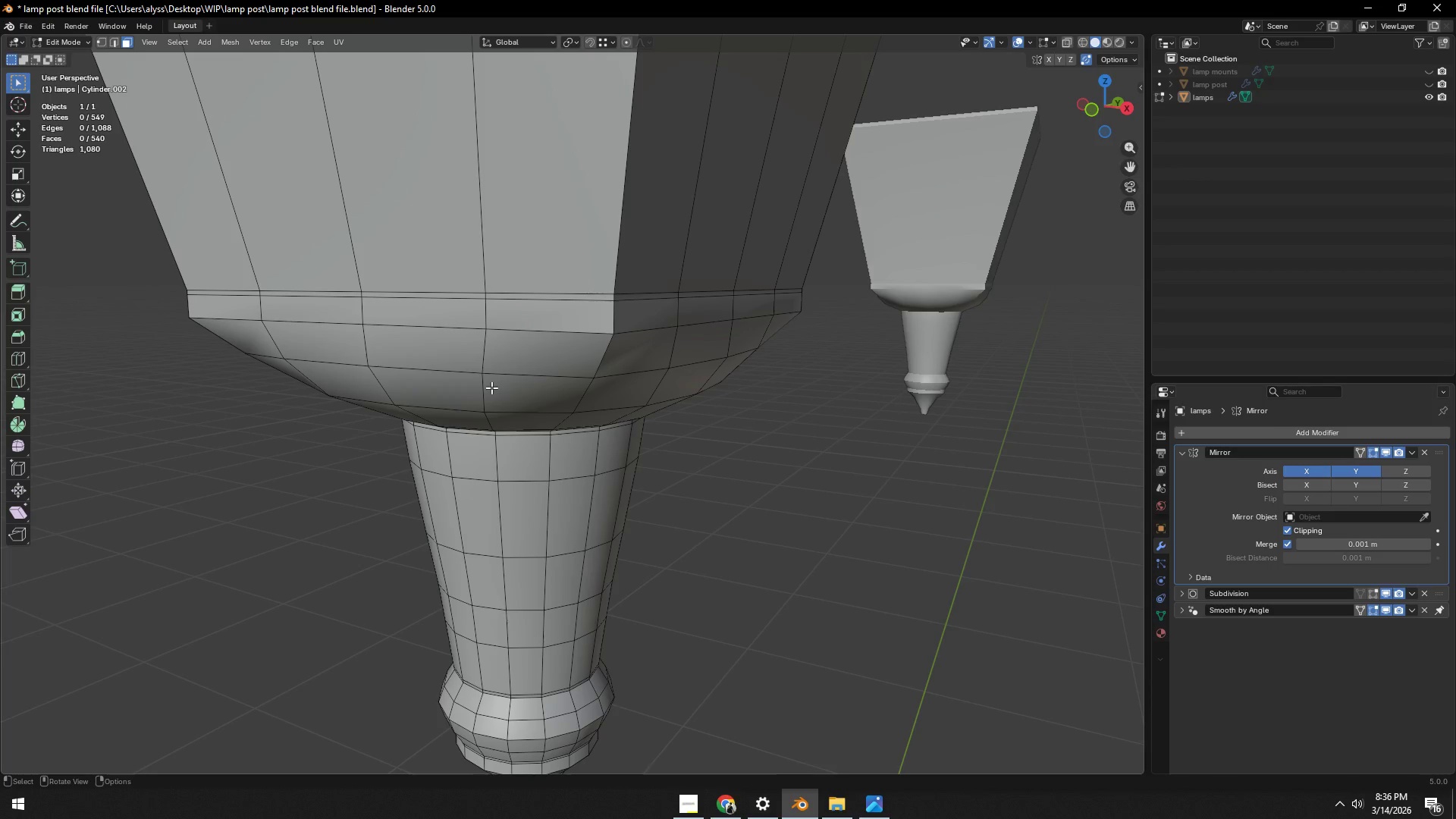 
wait(7.13)
 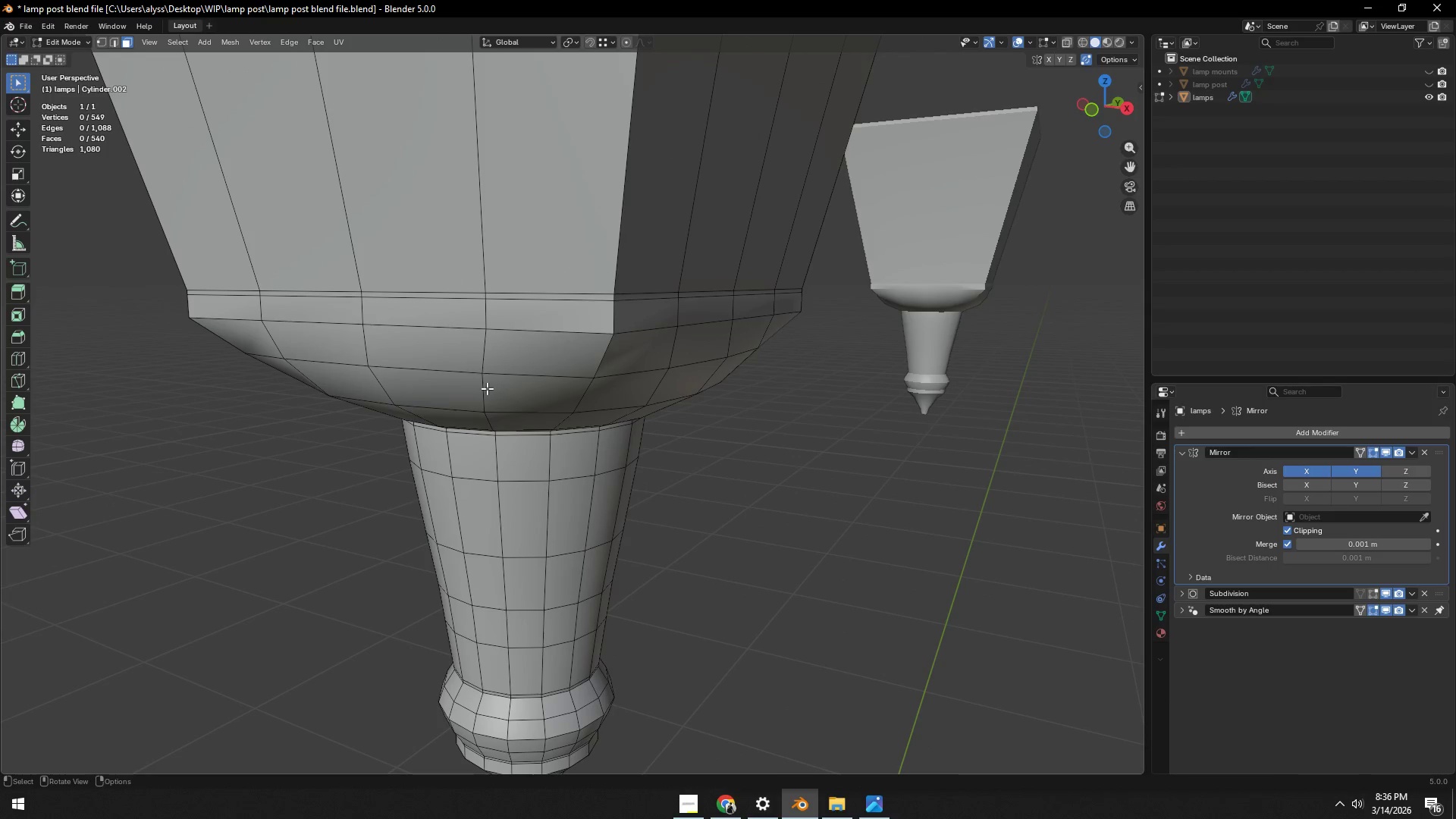 
hold_key(key=ShiftLeft, duration=0.56)
 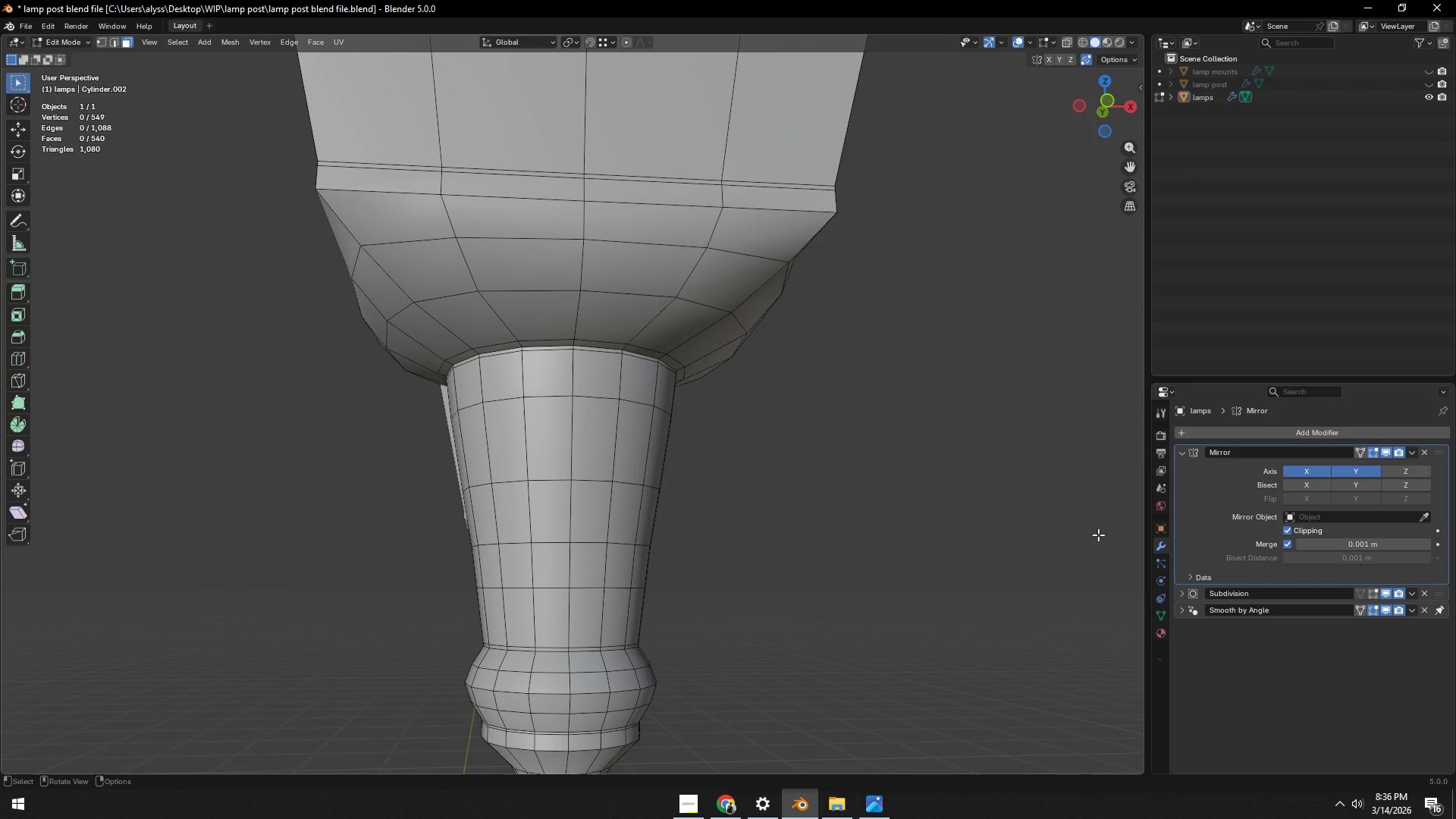 
key(Tab)
 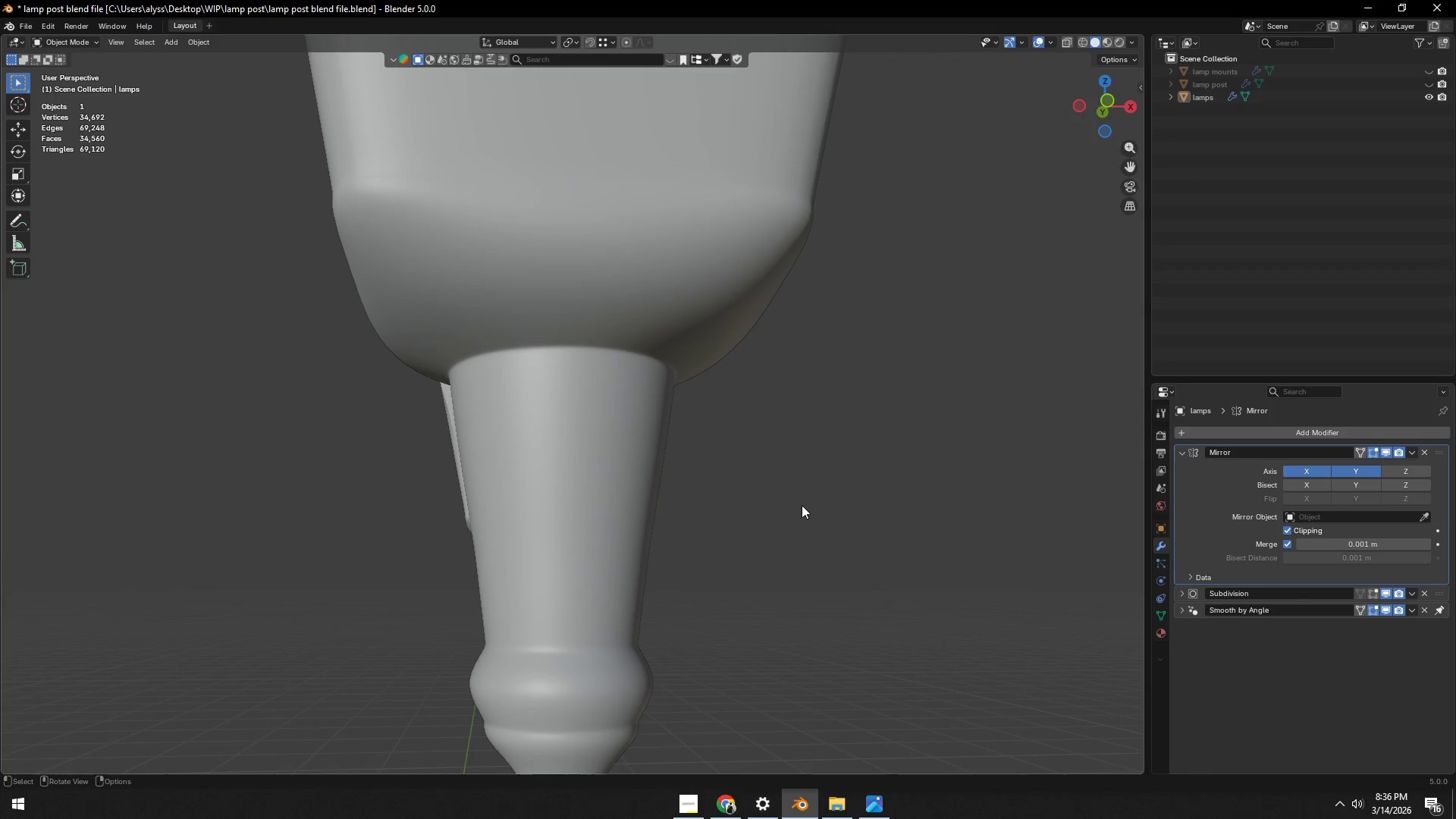 
key(Tab)
 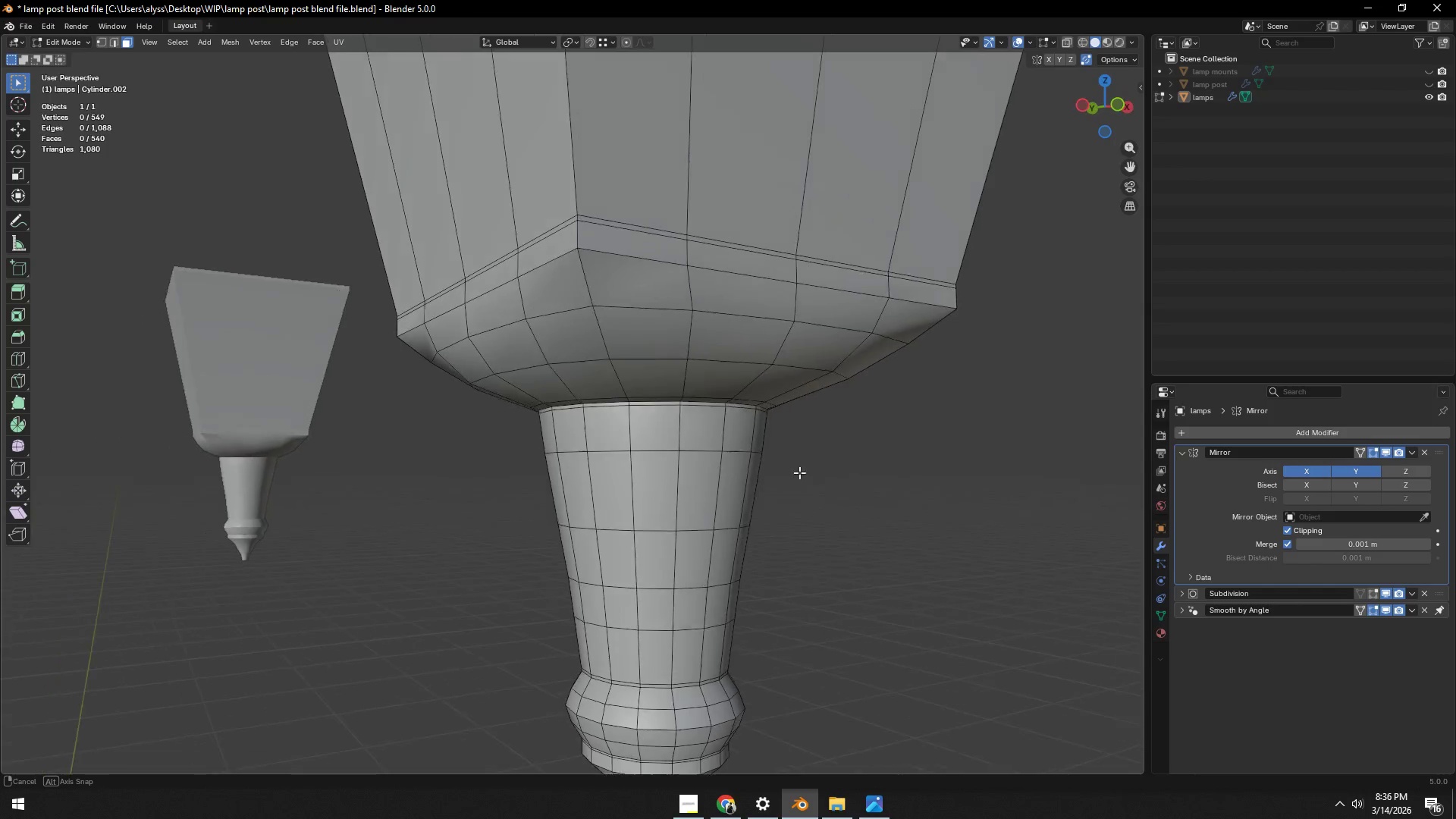 
scroll: coordinate [792, 475], scroll_direction: up, amount: 1.0
 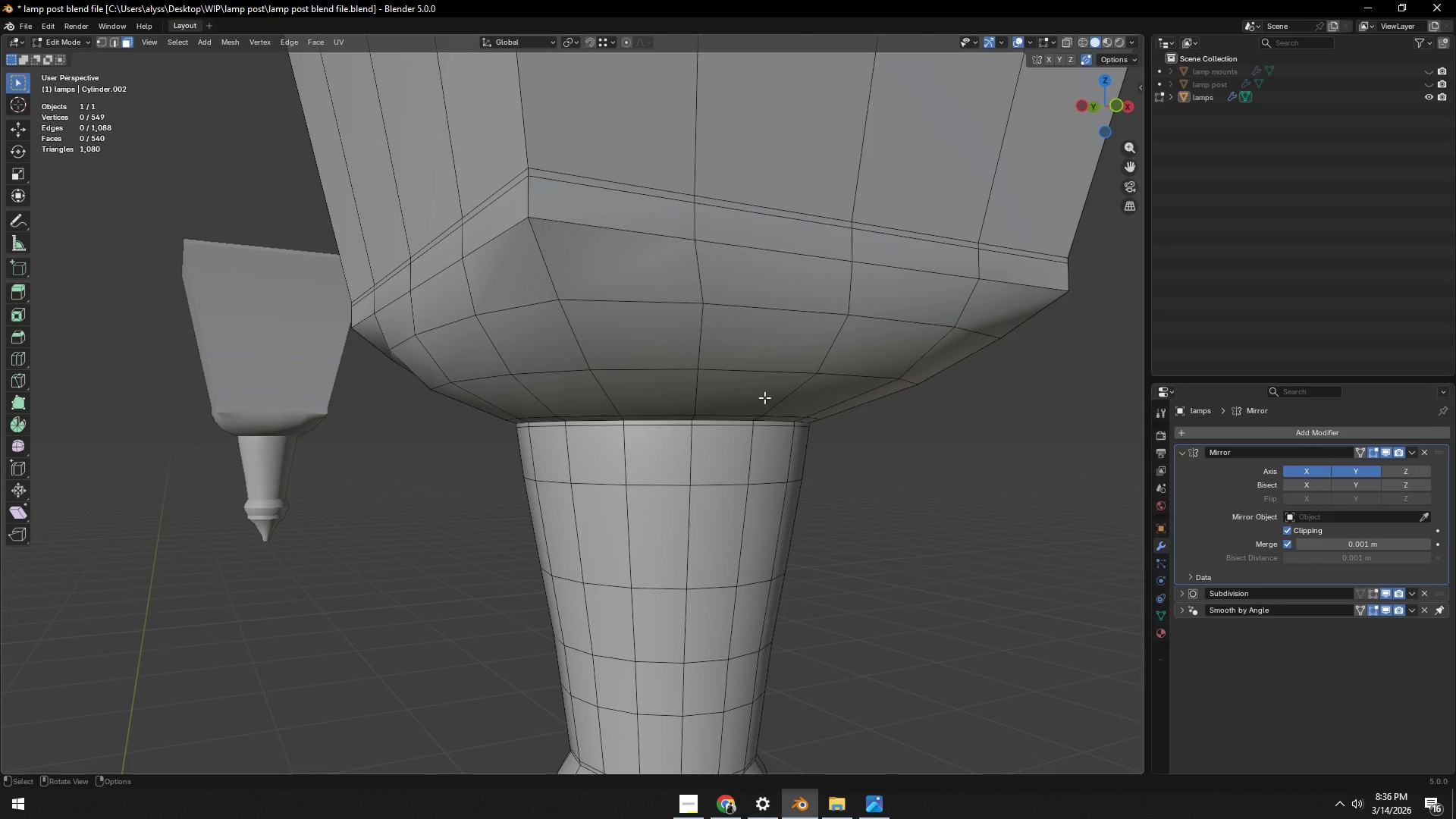 
hold_key(key=AltLeft, duration=0.52)
left_click([745, 312])
 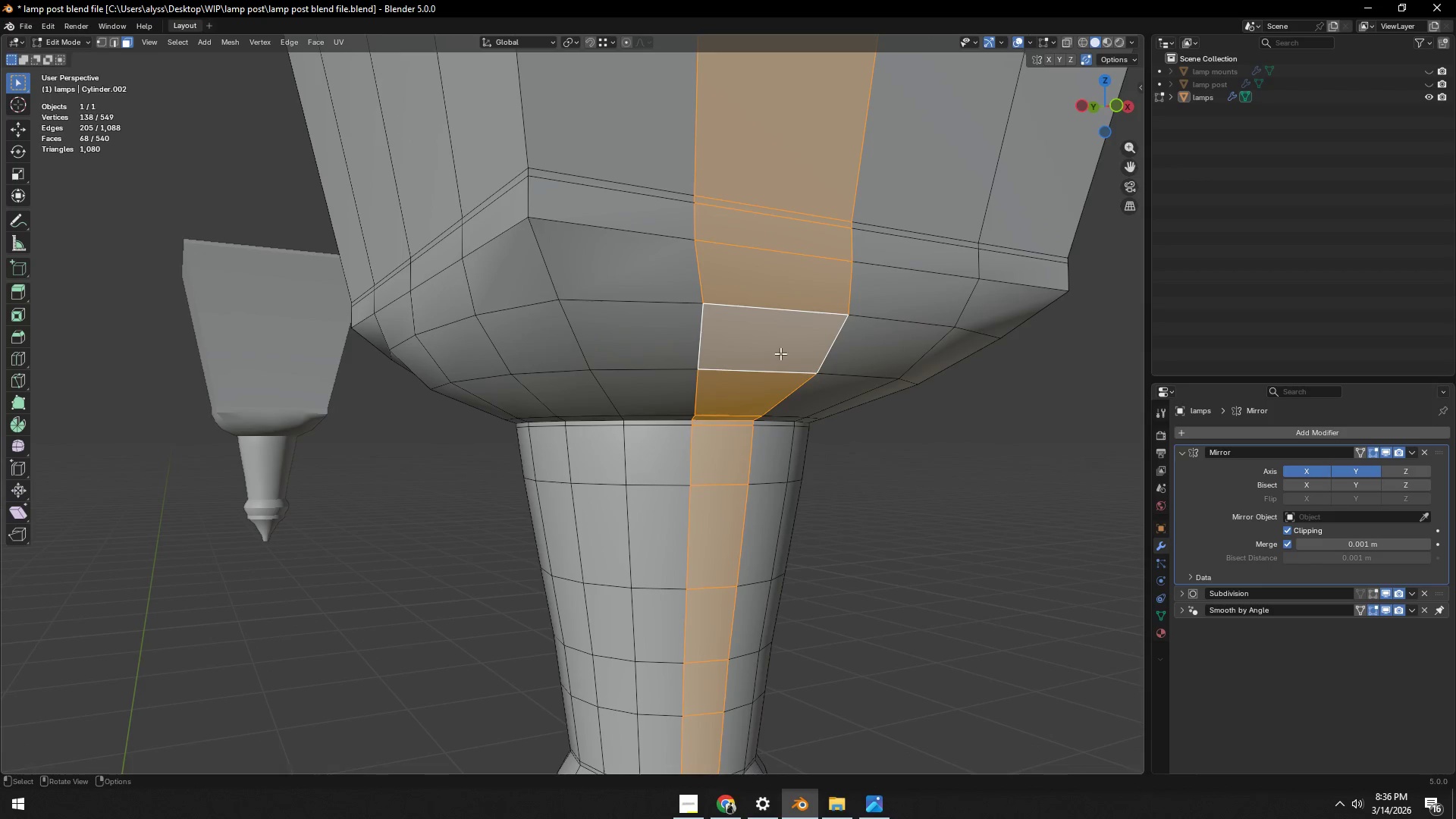 
key(2)
 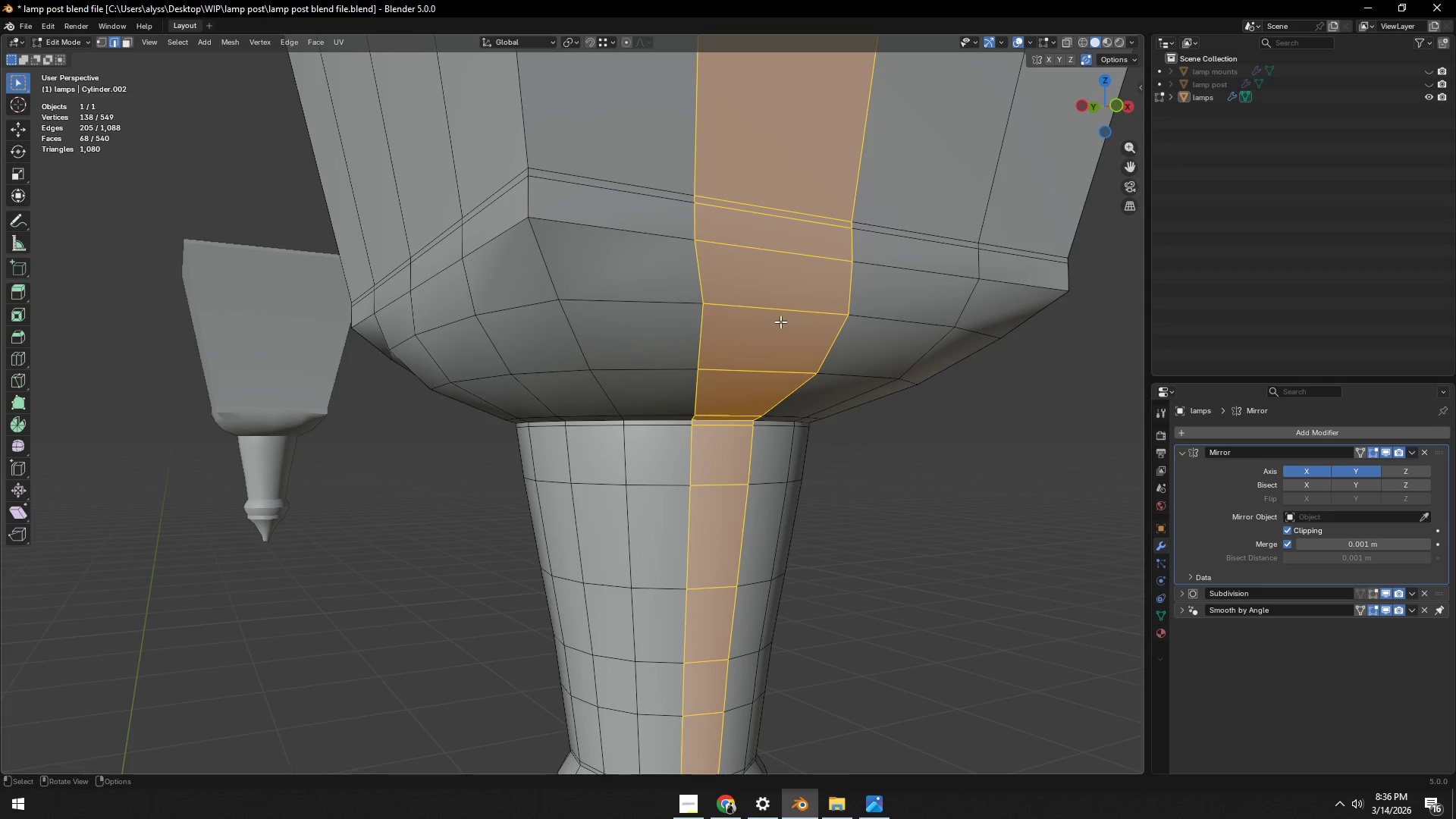 
hold_key(key=AltLeft, duration=0.39)
left_click([778, 315])
 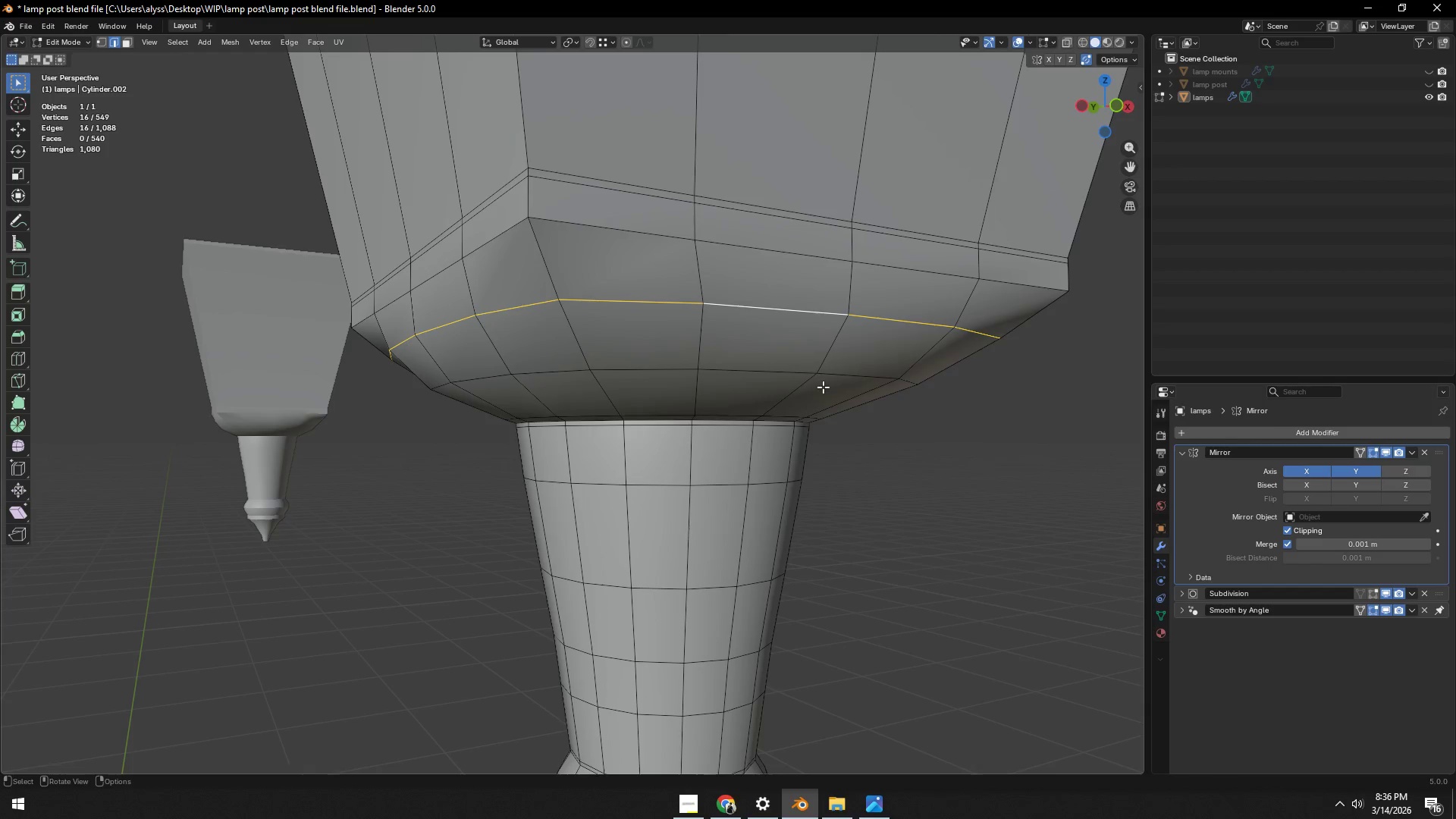 
scroll: coordinate [839, 405], scroll_direction: down, amount: 1.0
 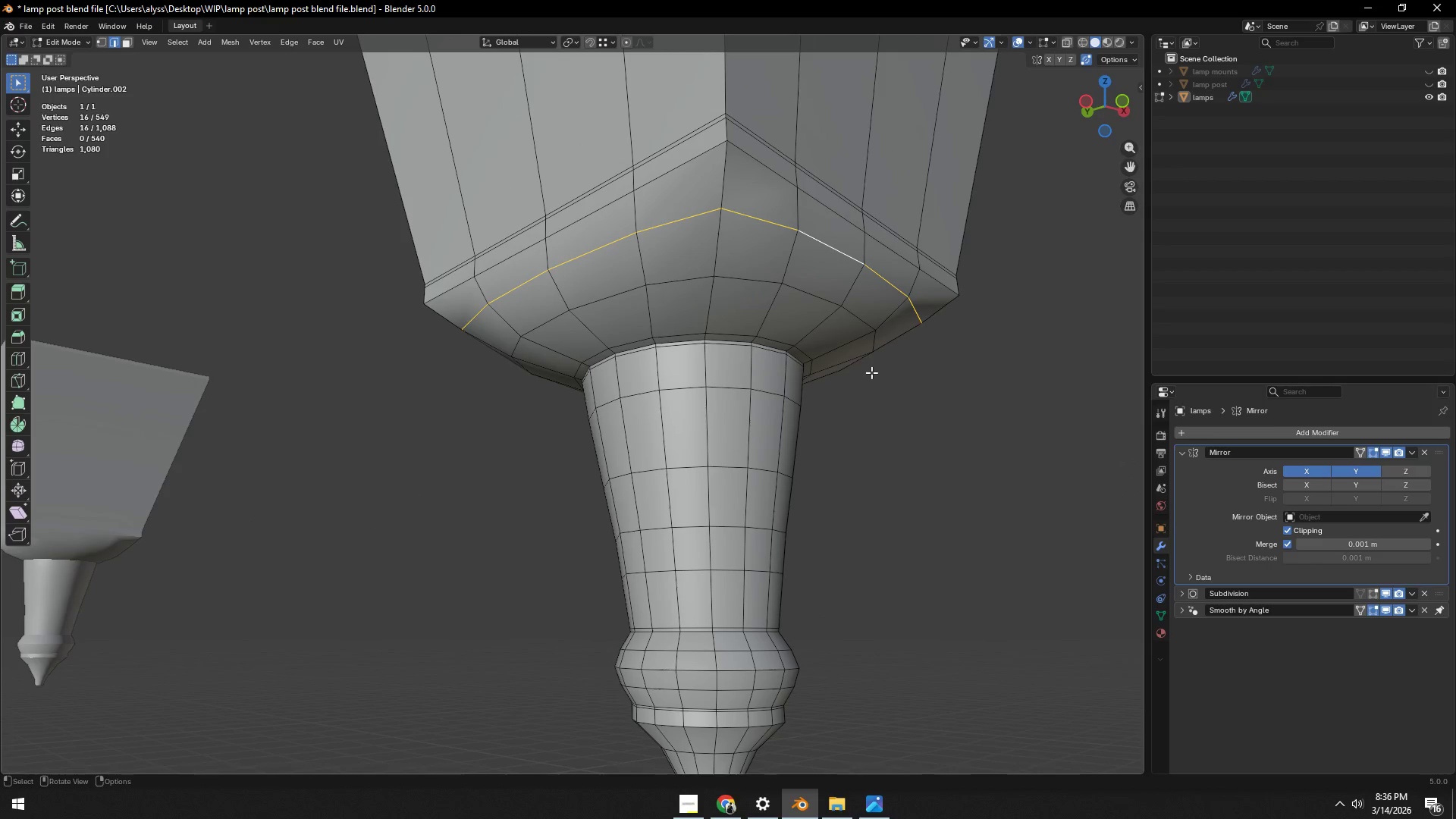 
wait(6.92)
 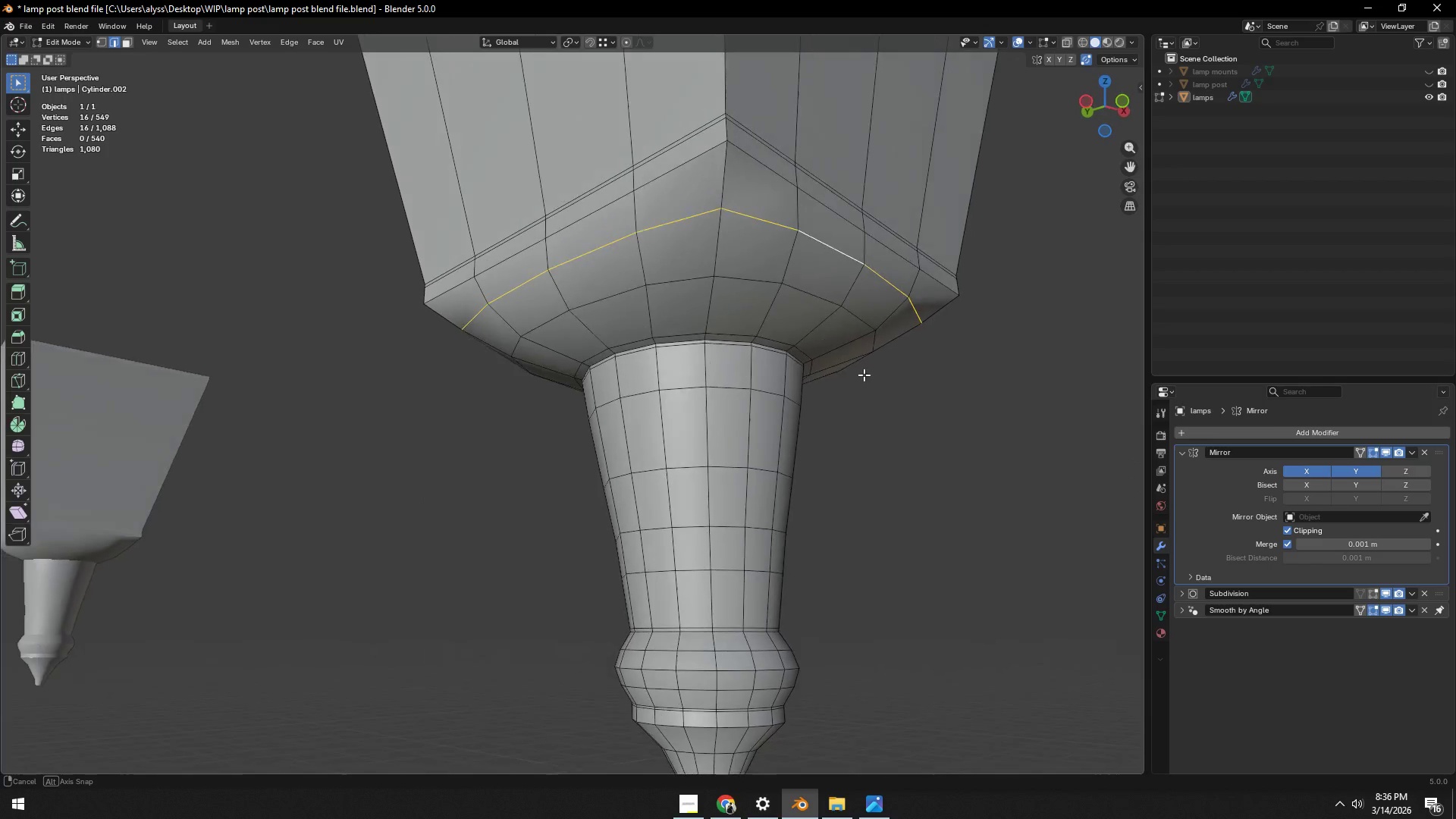 
hold_key(key=AltLeft, duration=0.62)
left_click([712, 265])
 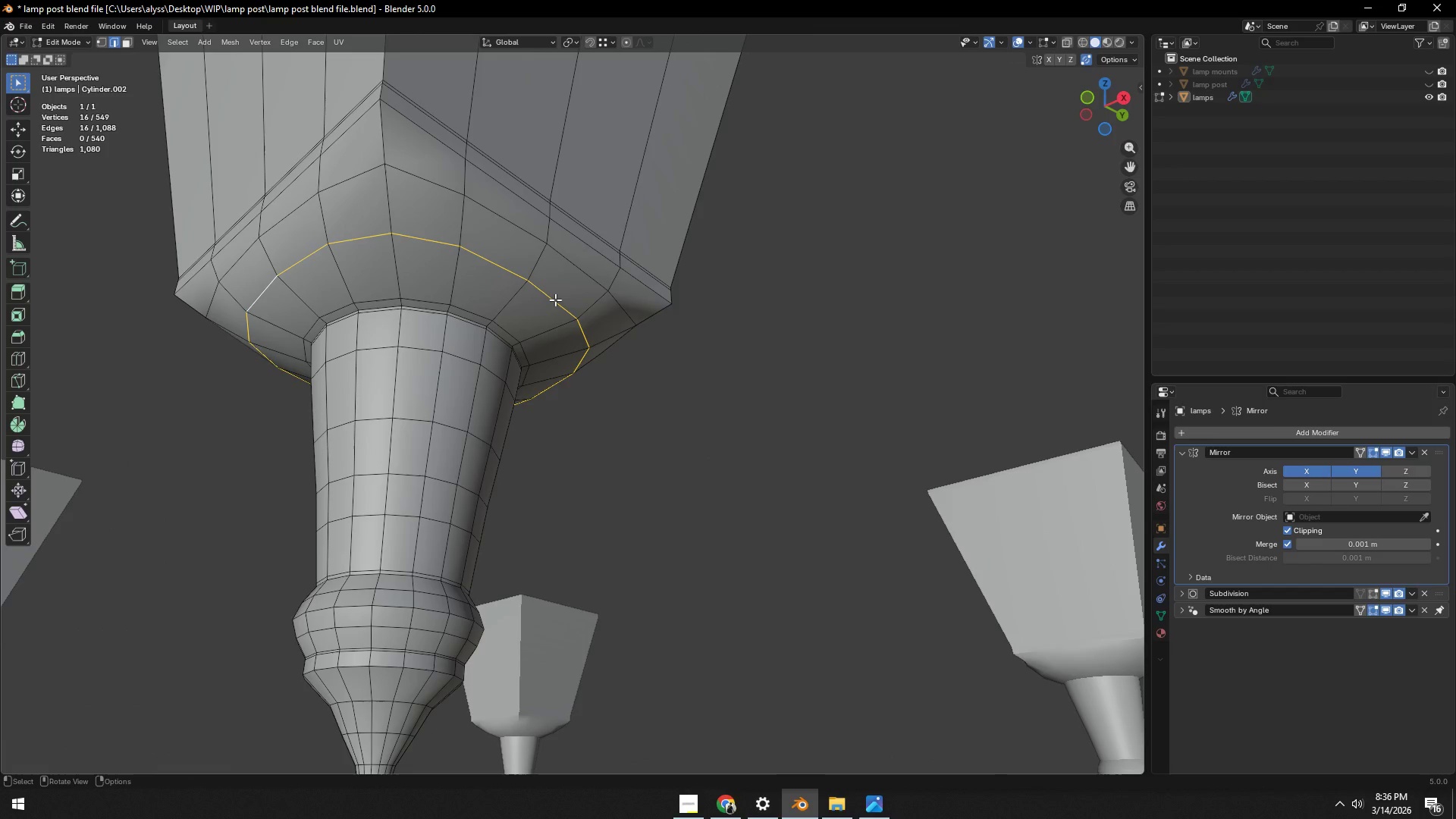 
right_click([555, 300])
 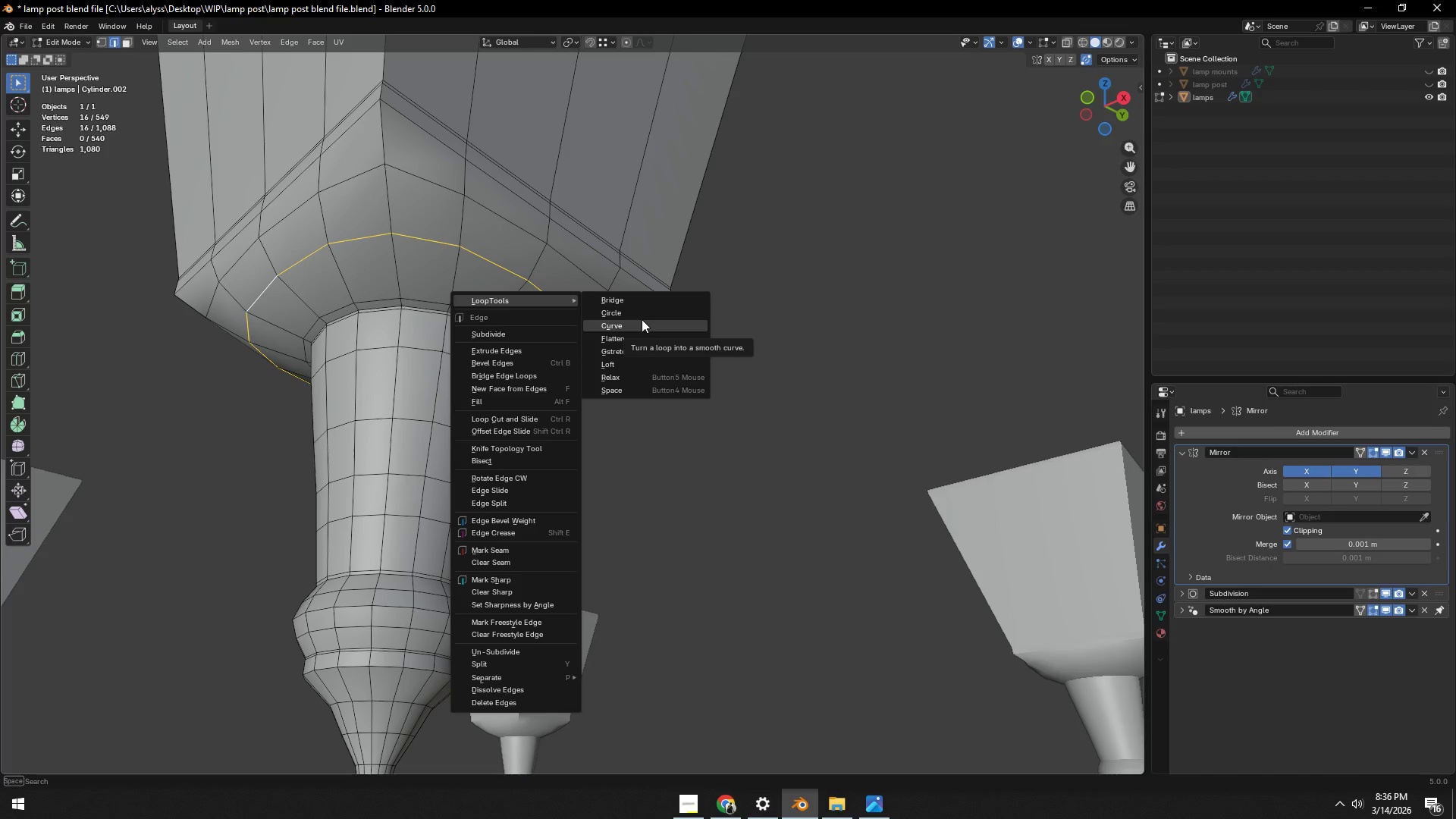 
left_click([644, 313])
 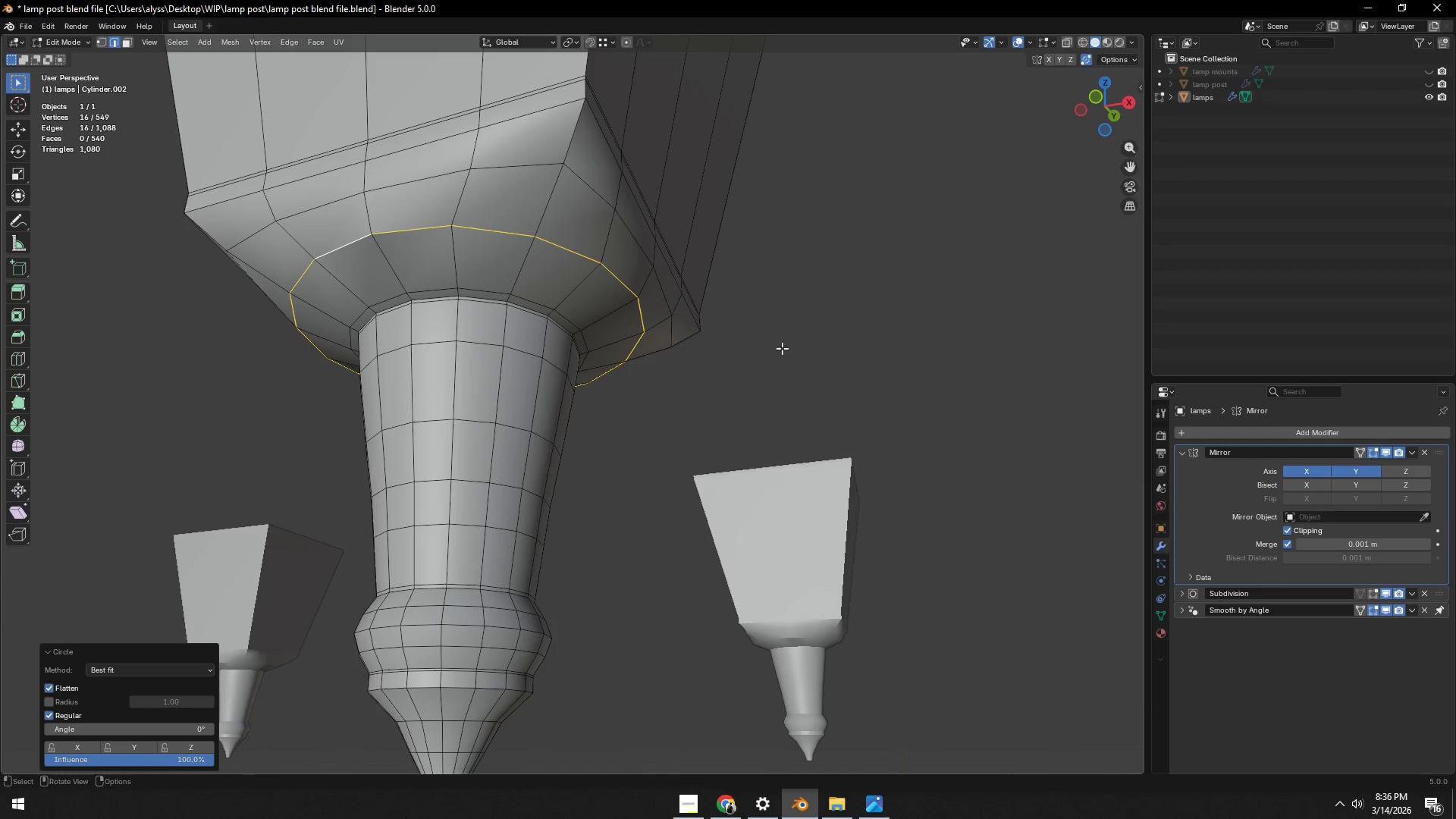 
key(S)
 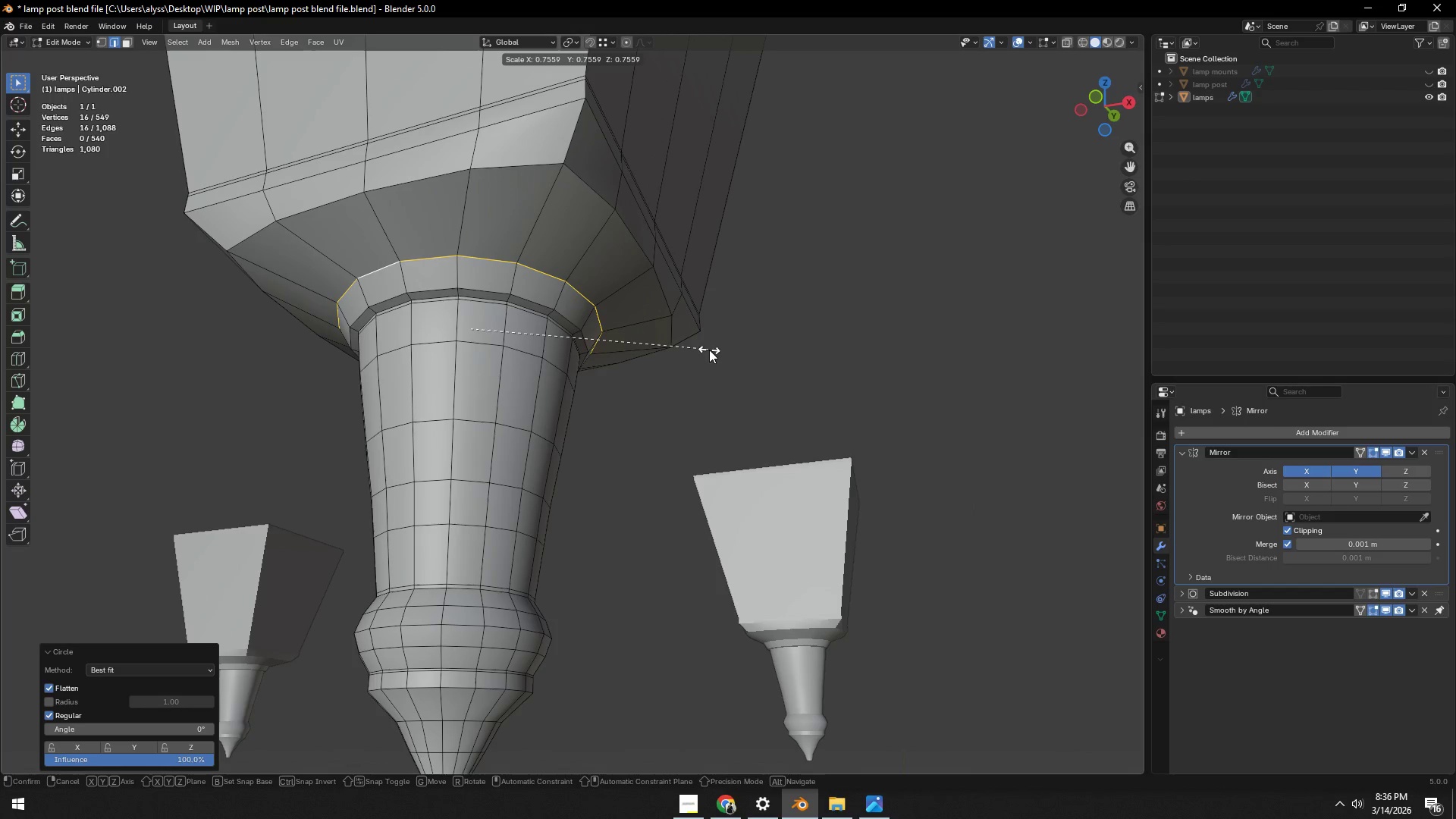 
left_click([709, 350])
 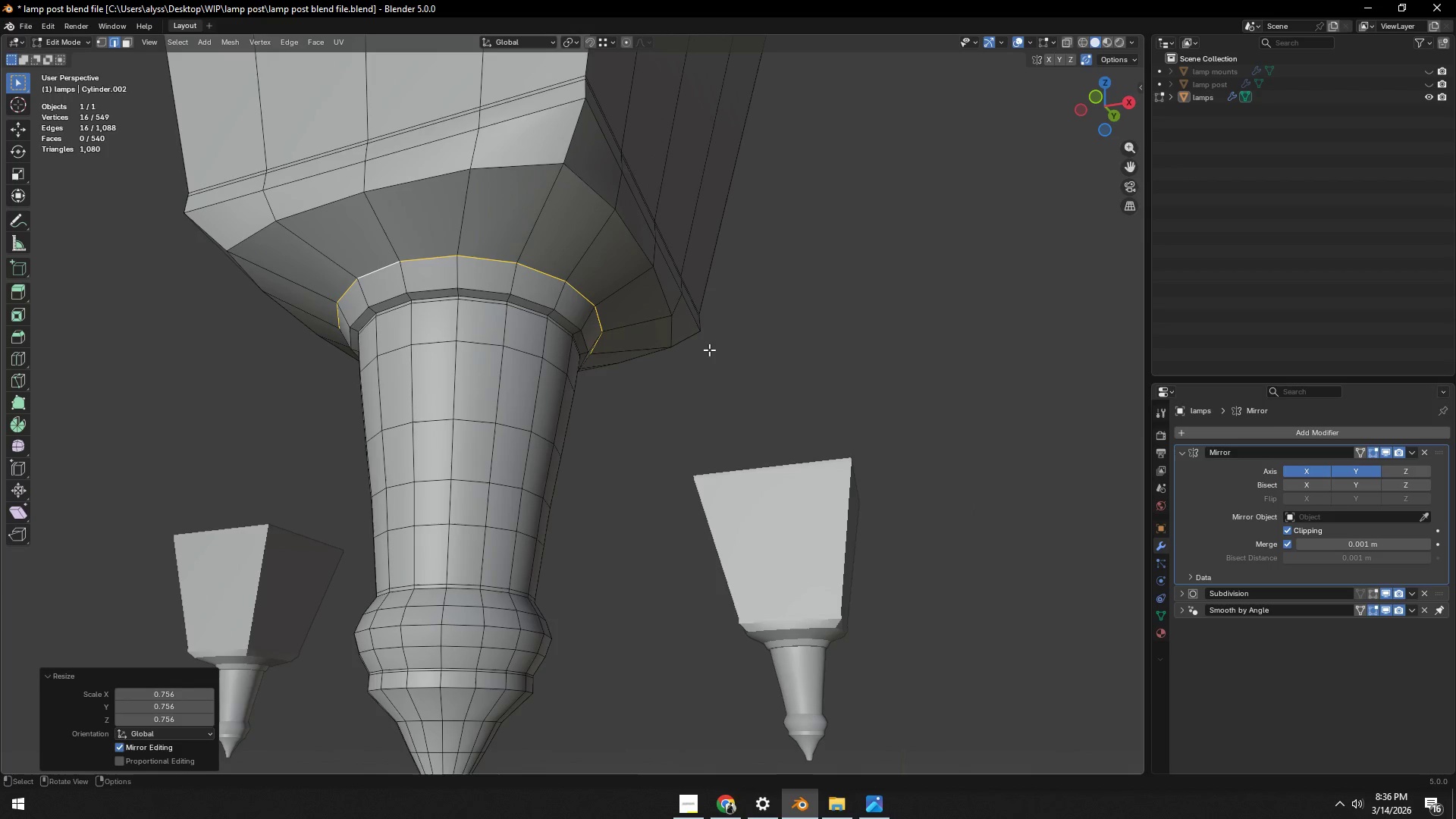 
type(gz)
 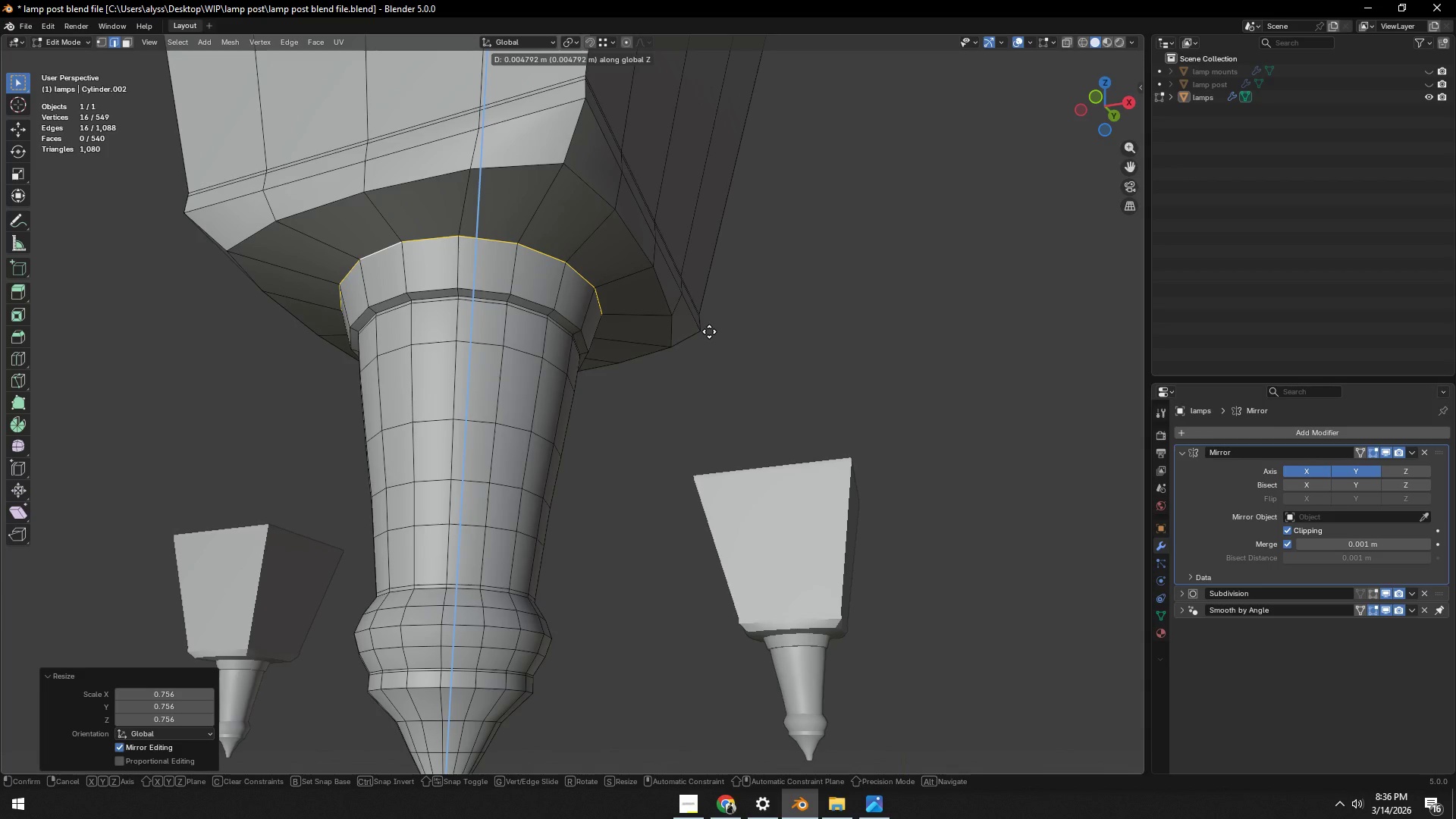 
left_click([709, 331])
 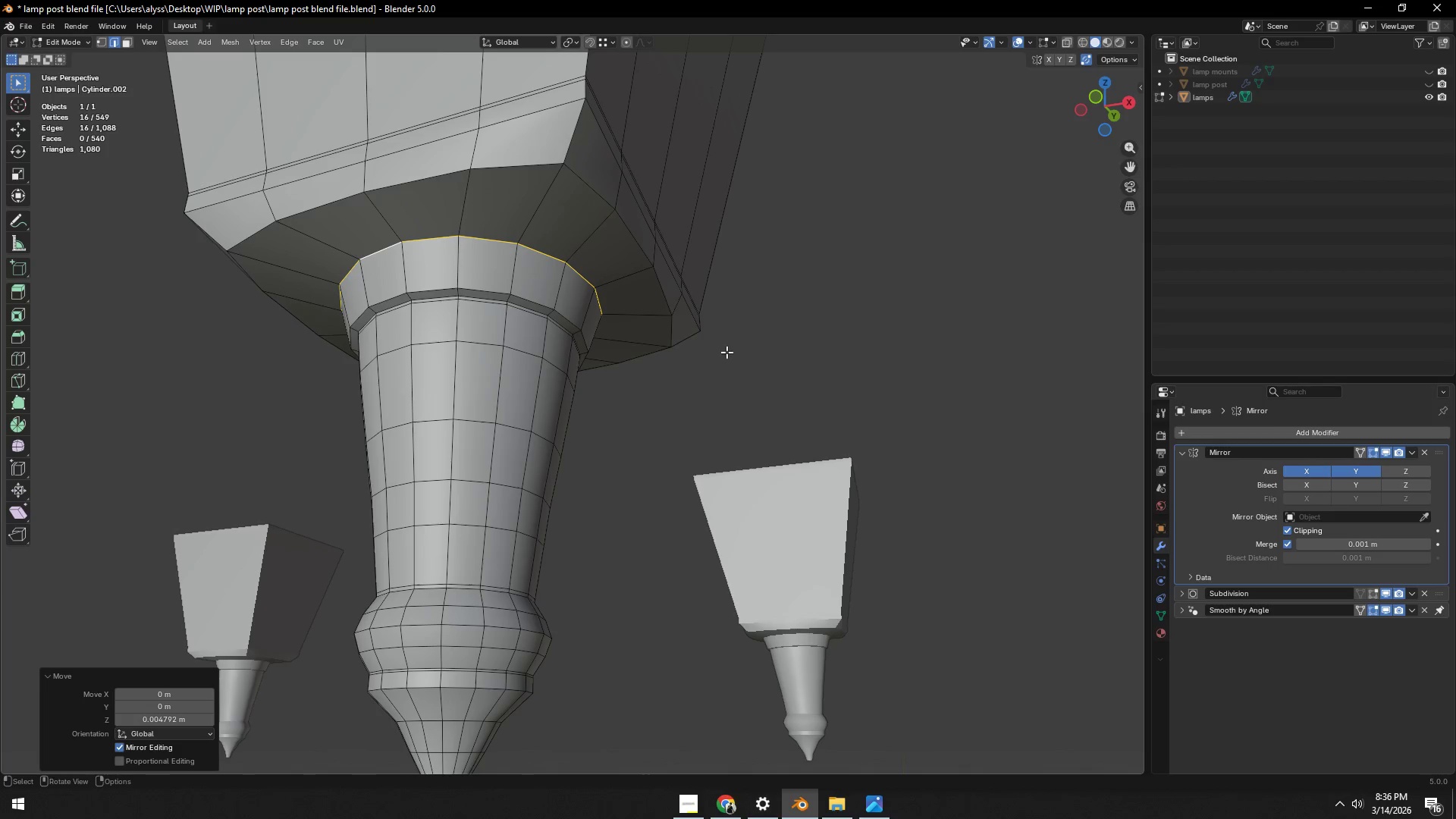 
key(Control+ControlLeft)
 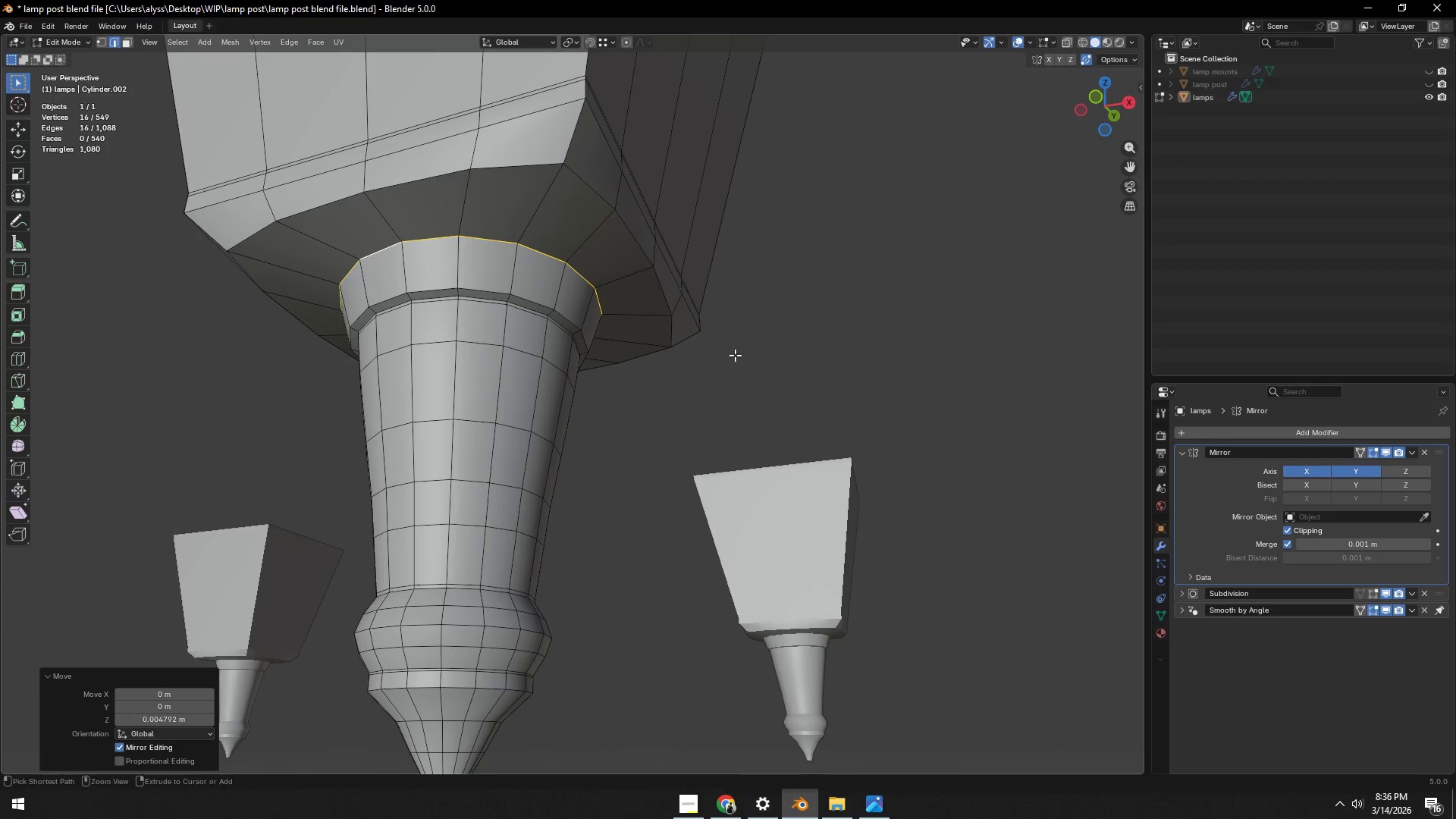 
key(Control+B)
 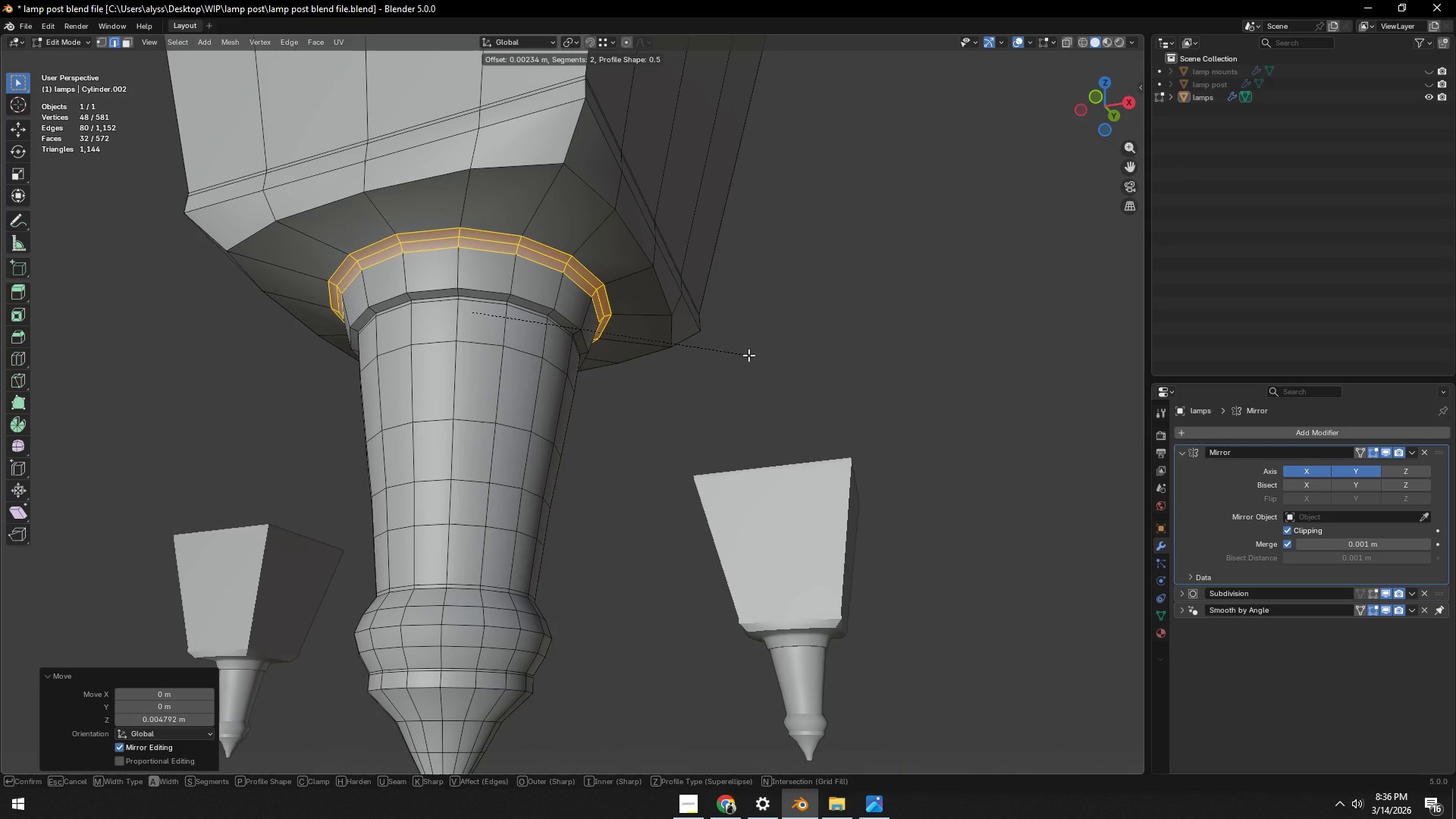 
left_click([748, 355])
 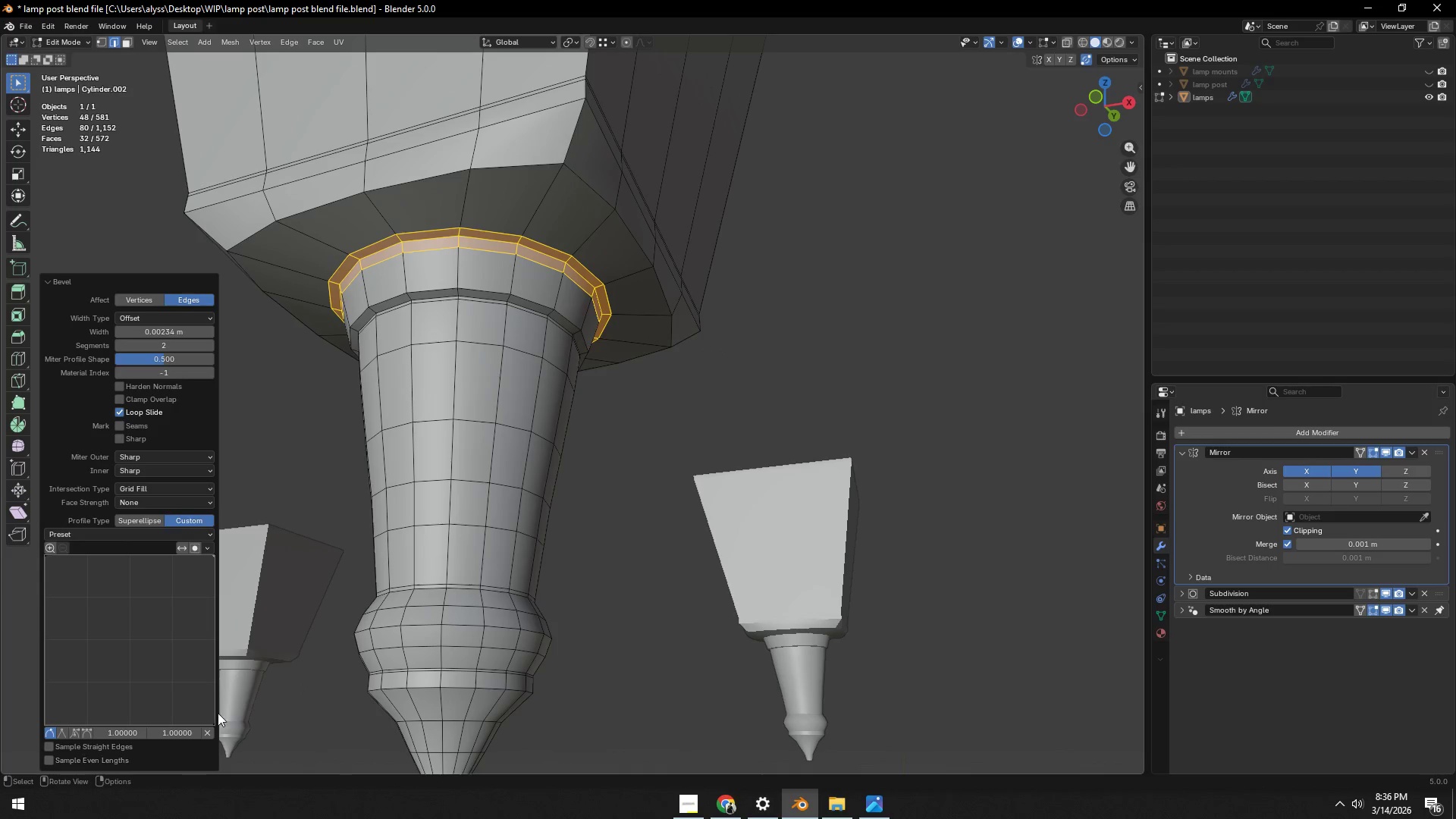 
left_click([792, 334])
 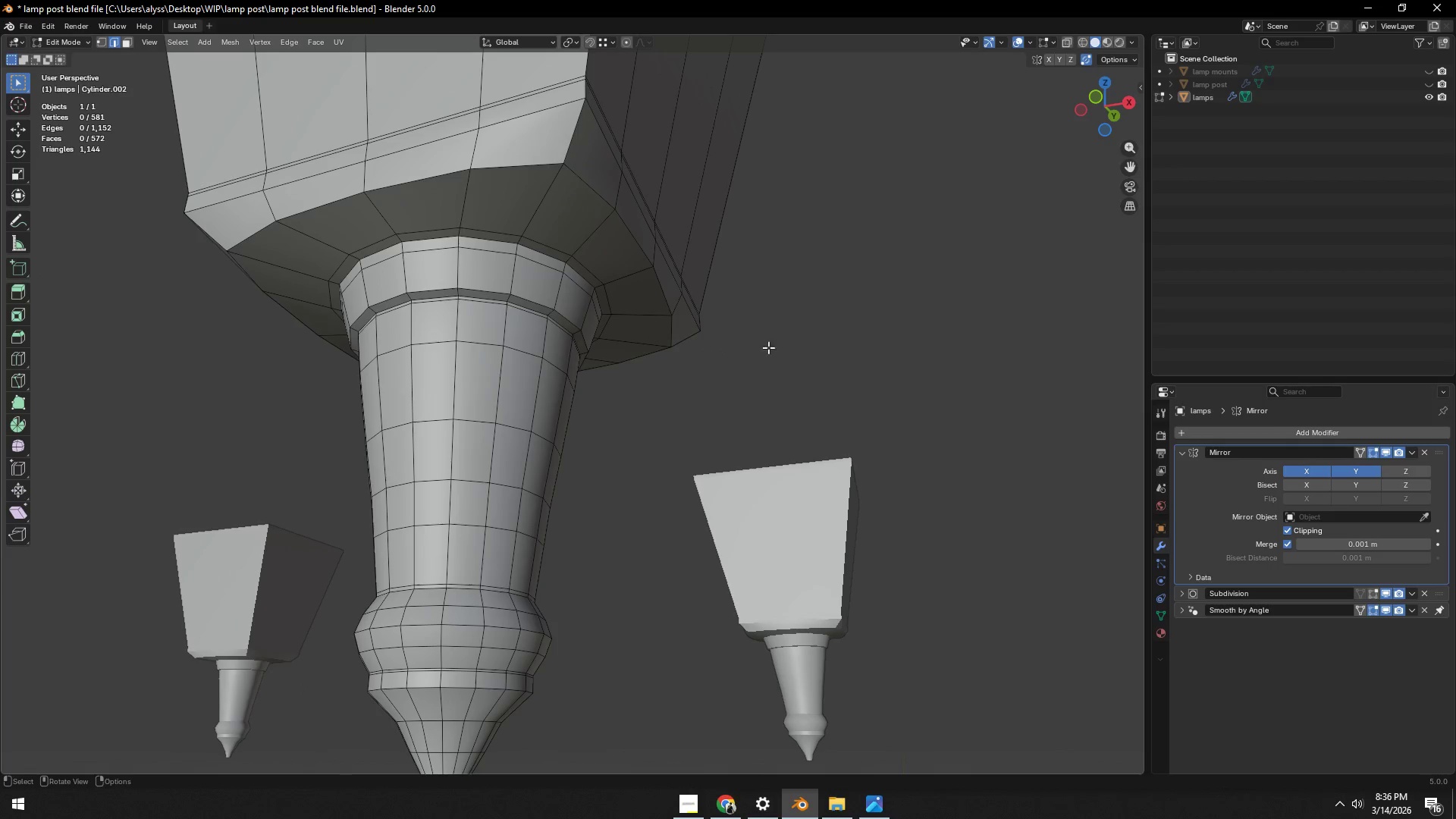 
key(Tab)
 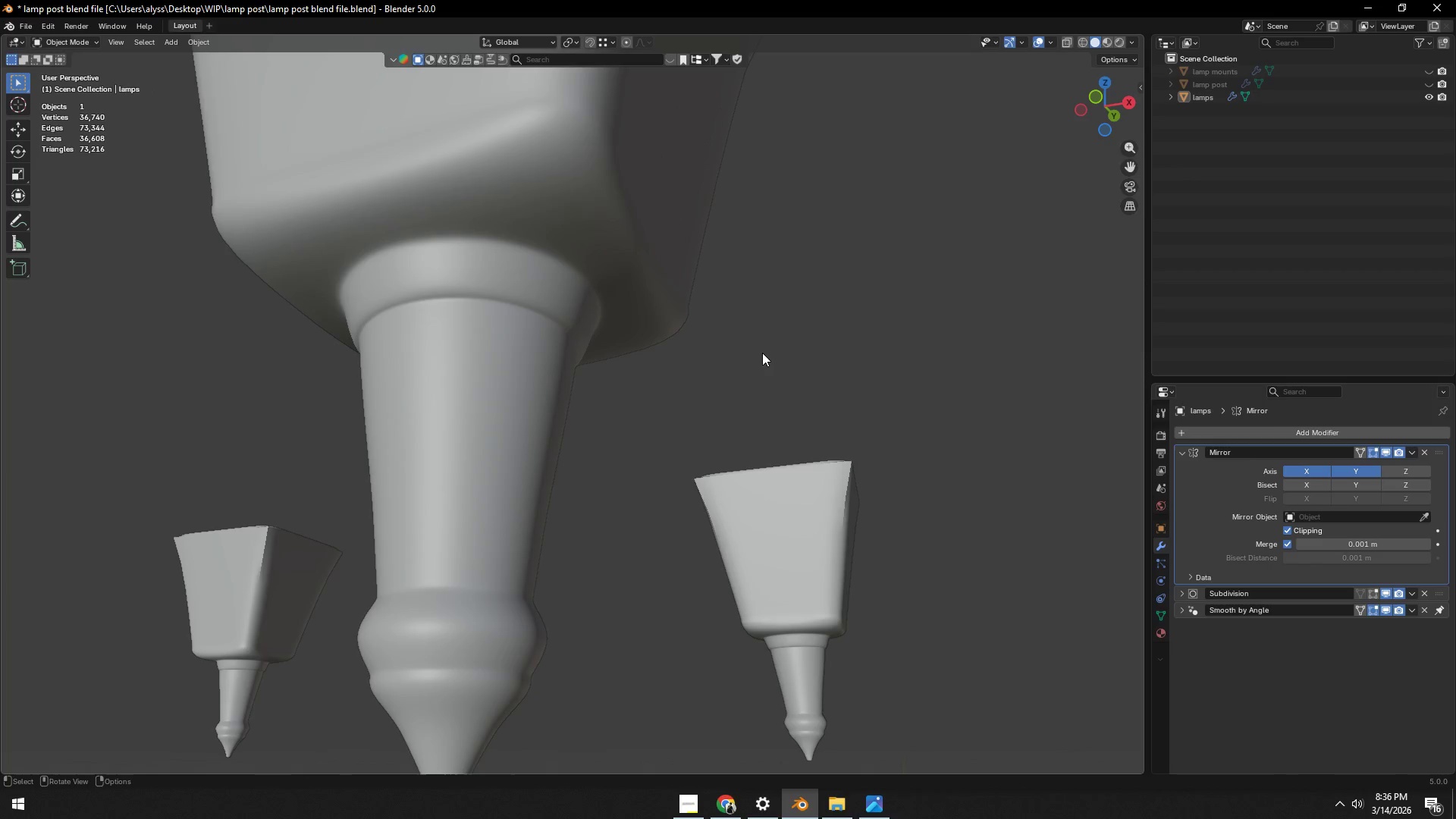 
left_click([762, 353])
 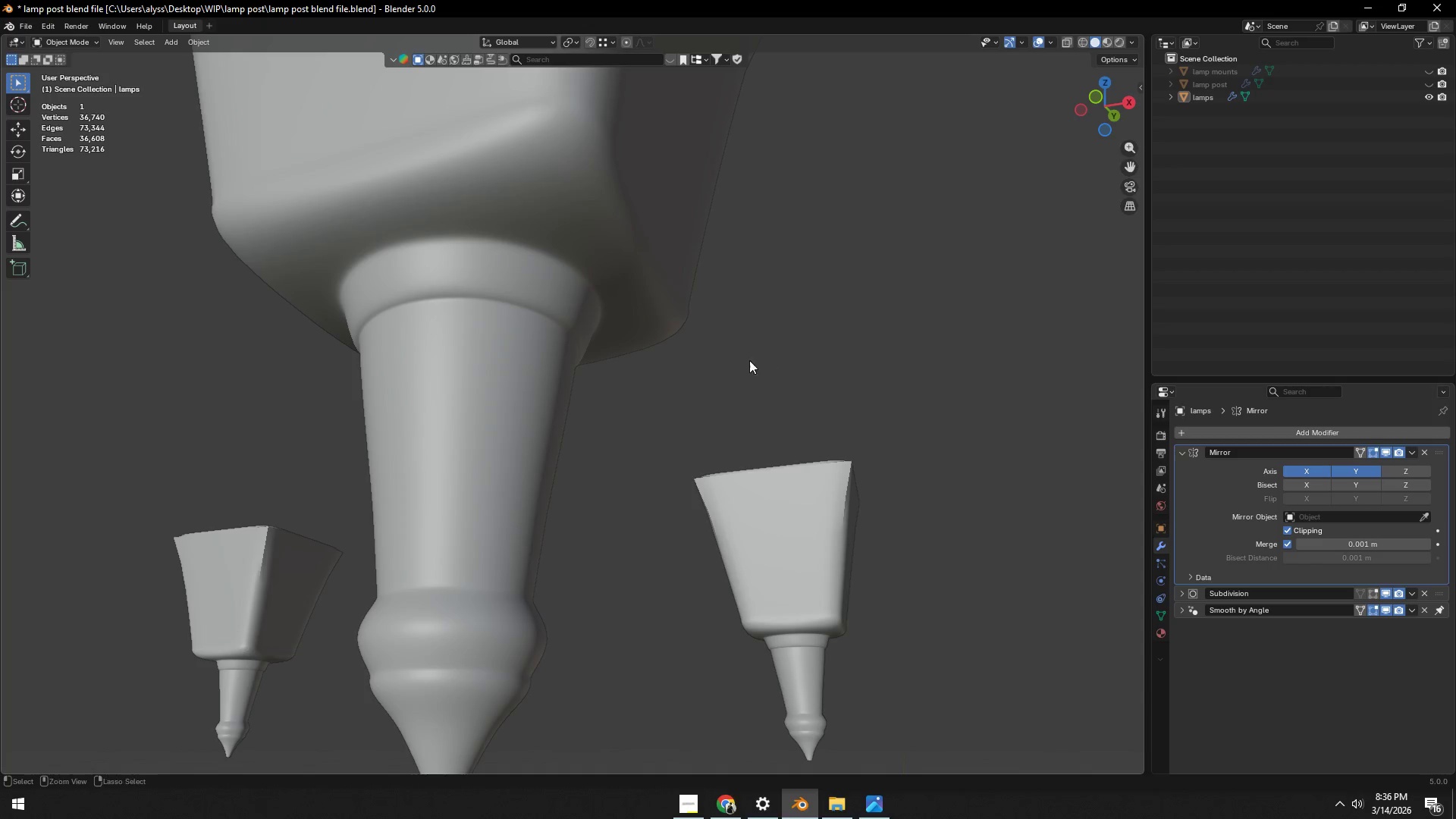 
key(Control+ControlLeft)
 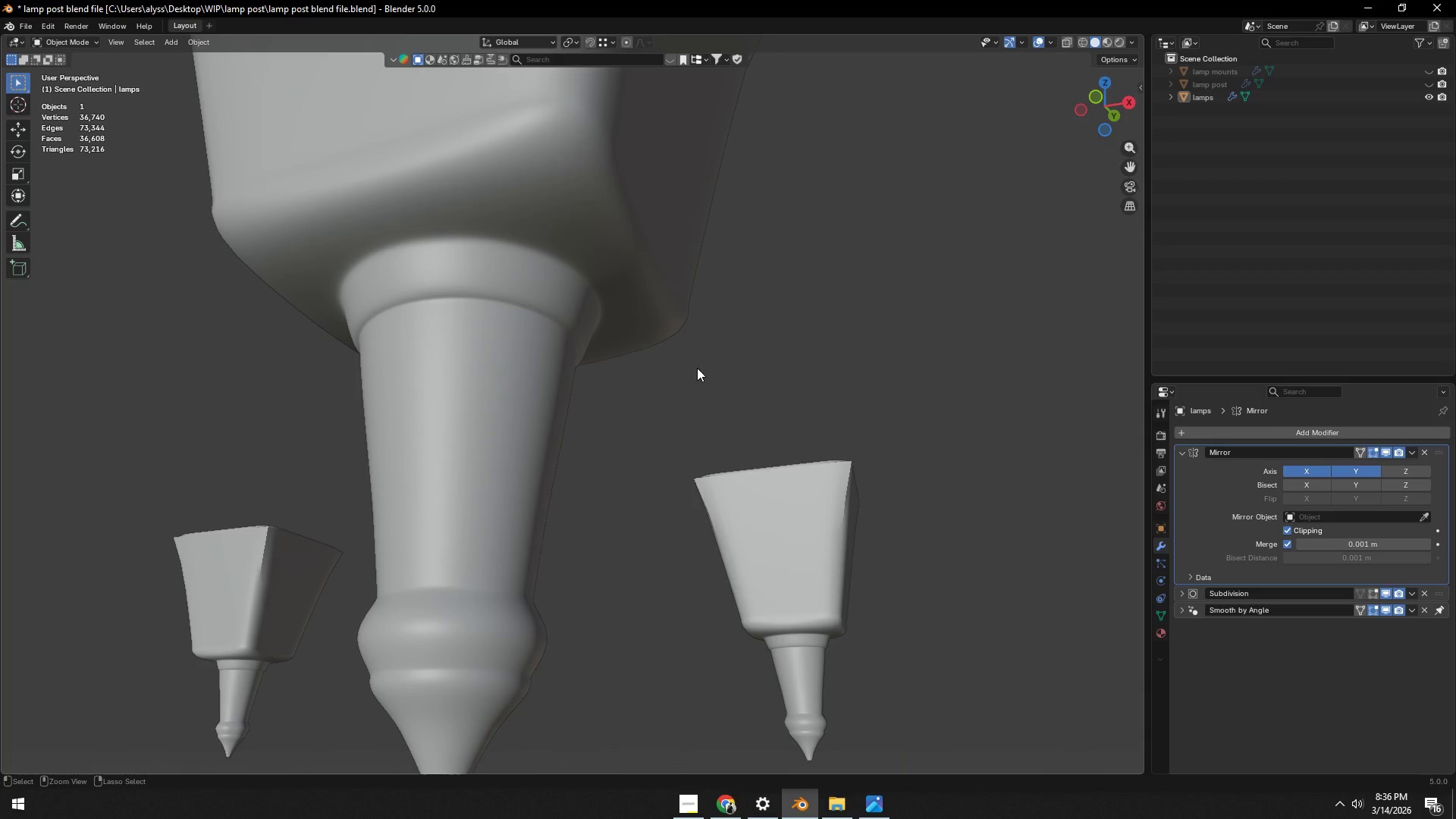 
key(Control+S)
 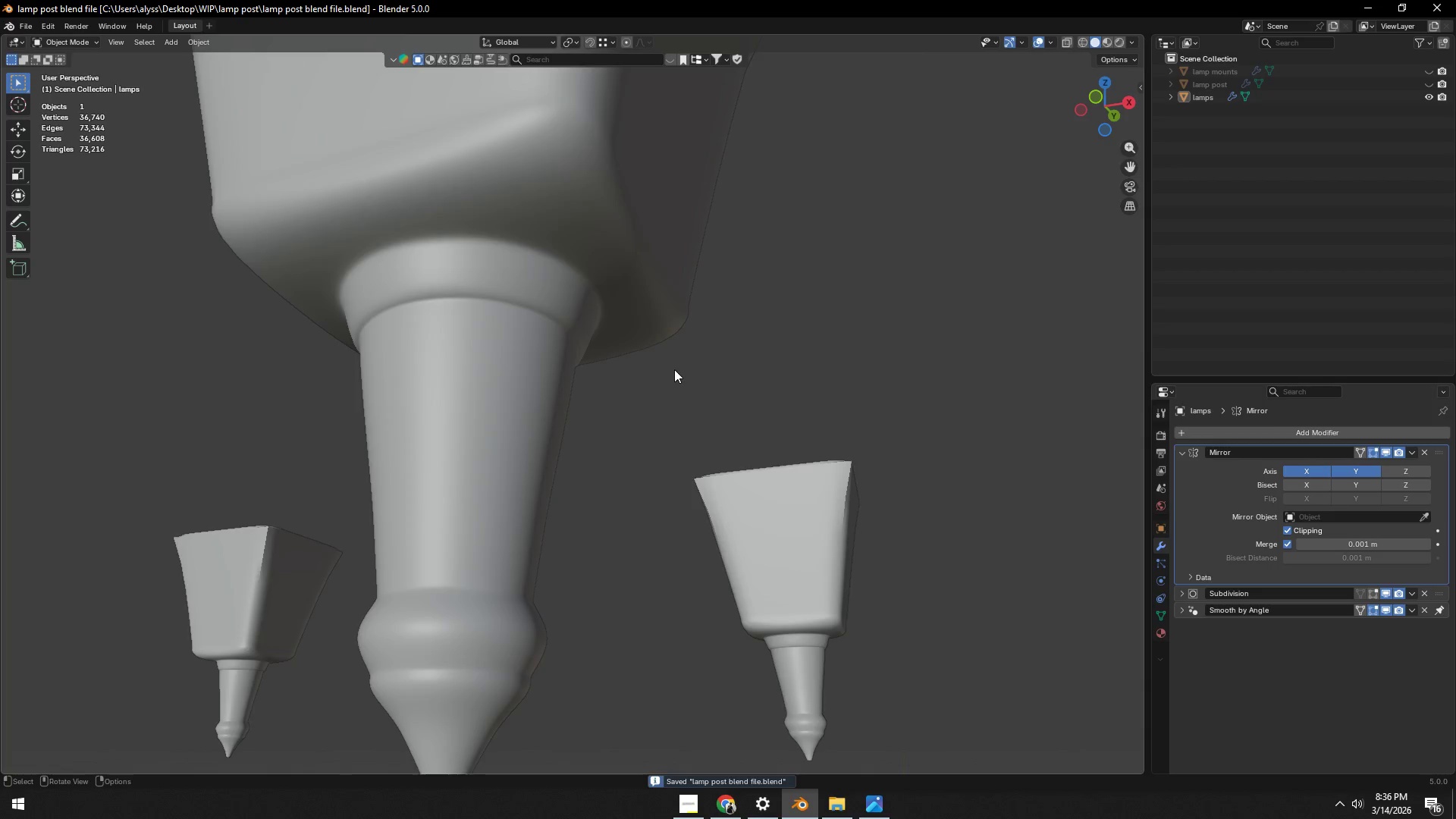 
scroll: coordinate [733, 372], scroll_direction: down, amount: 8.0
 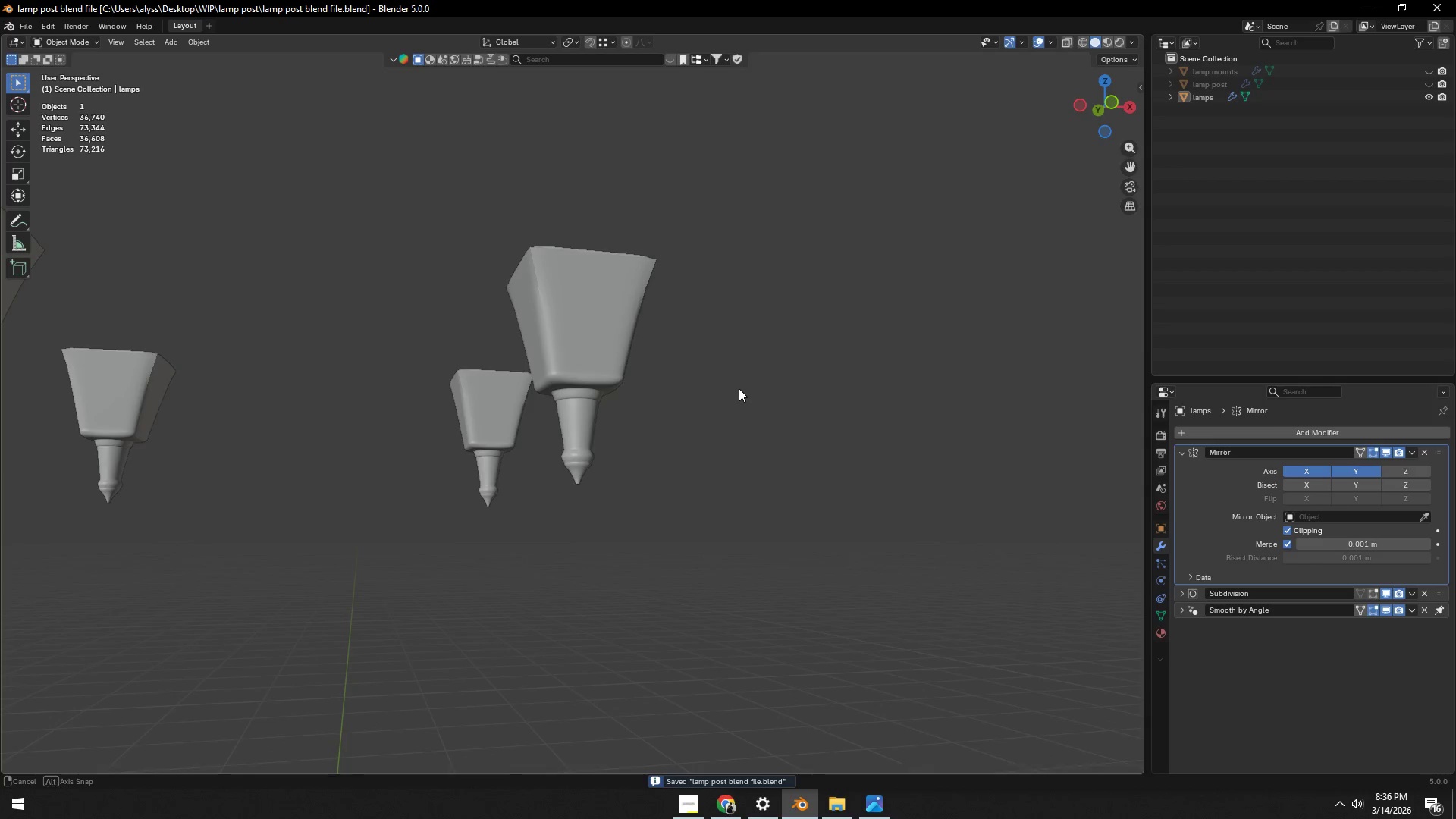 
scroll: coordinate [734, 388], scroll_direction: up, amount: 2.0
 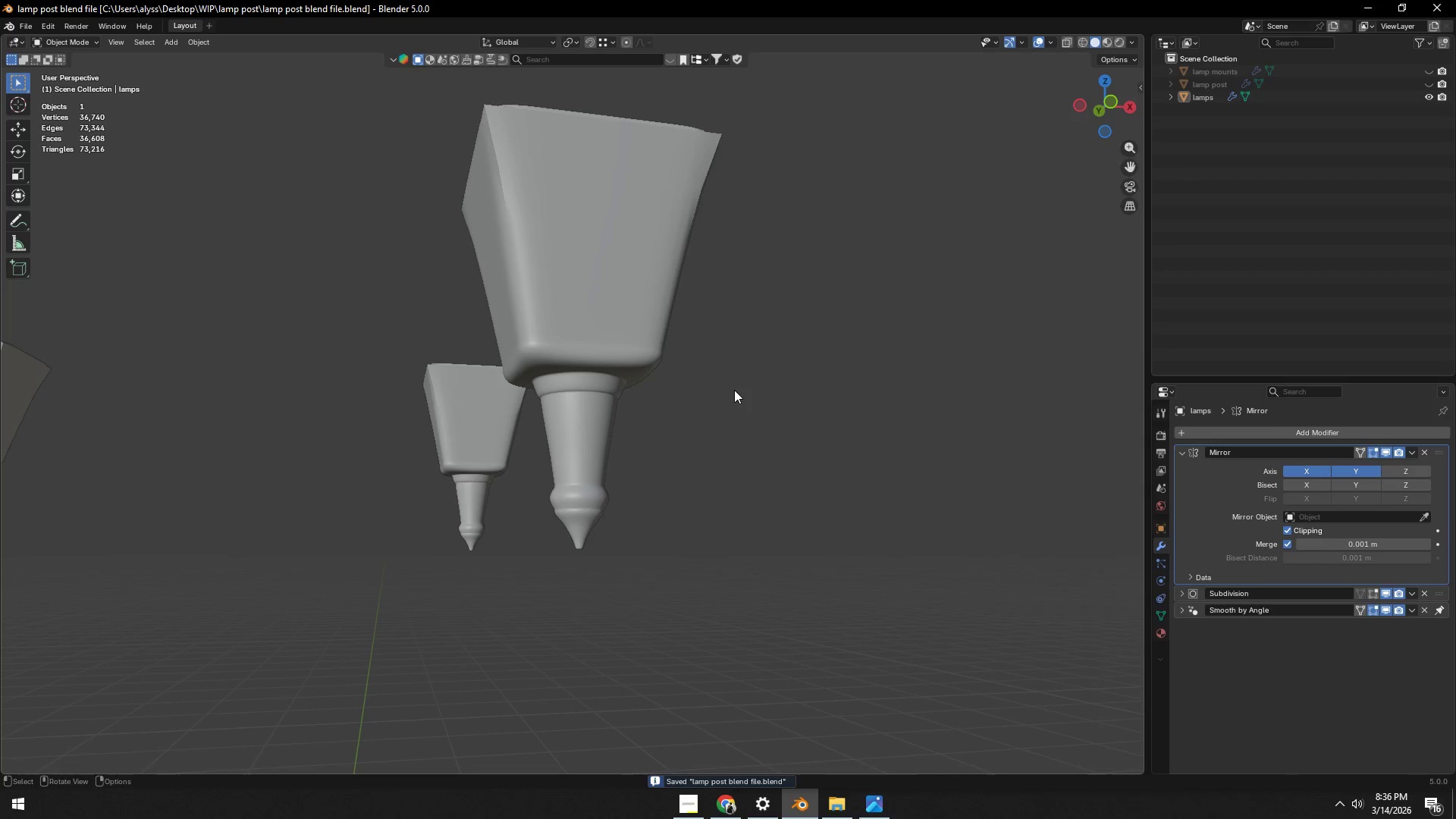 
key(Control+ControlLeft)
 